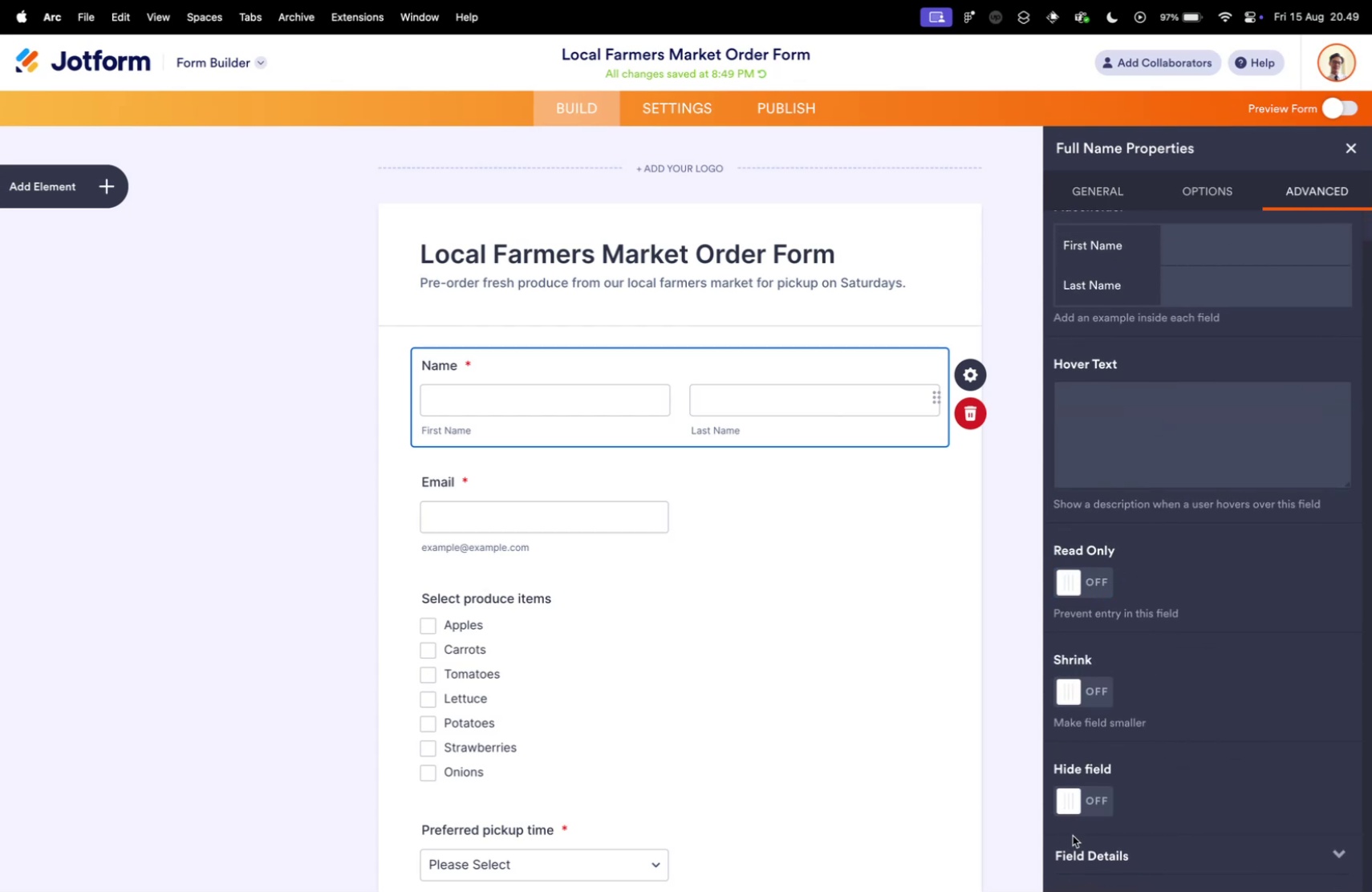 
double_click([1083, 850])
 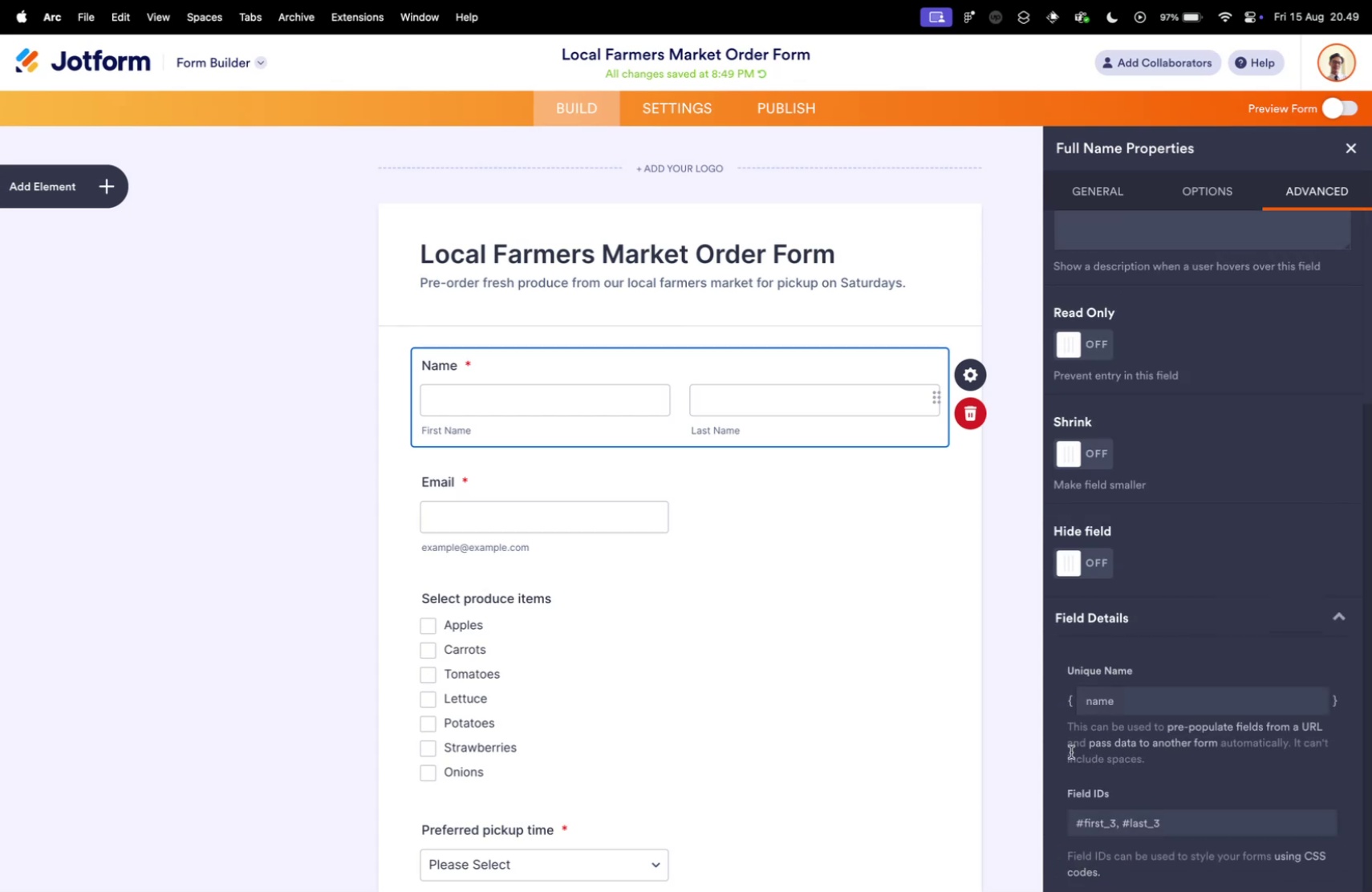 
scroll: coordinate [1080, 709], scroll_direction: down, amount: 6.0
 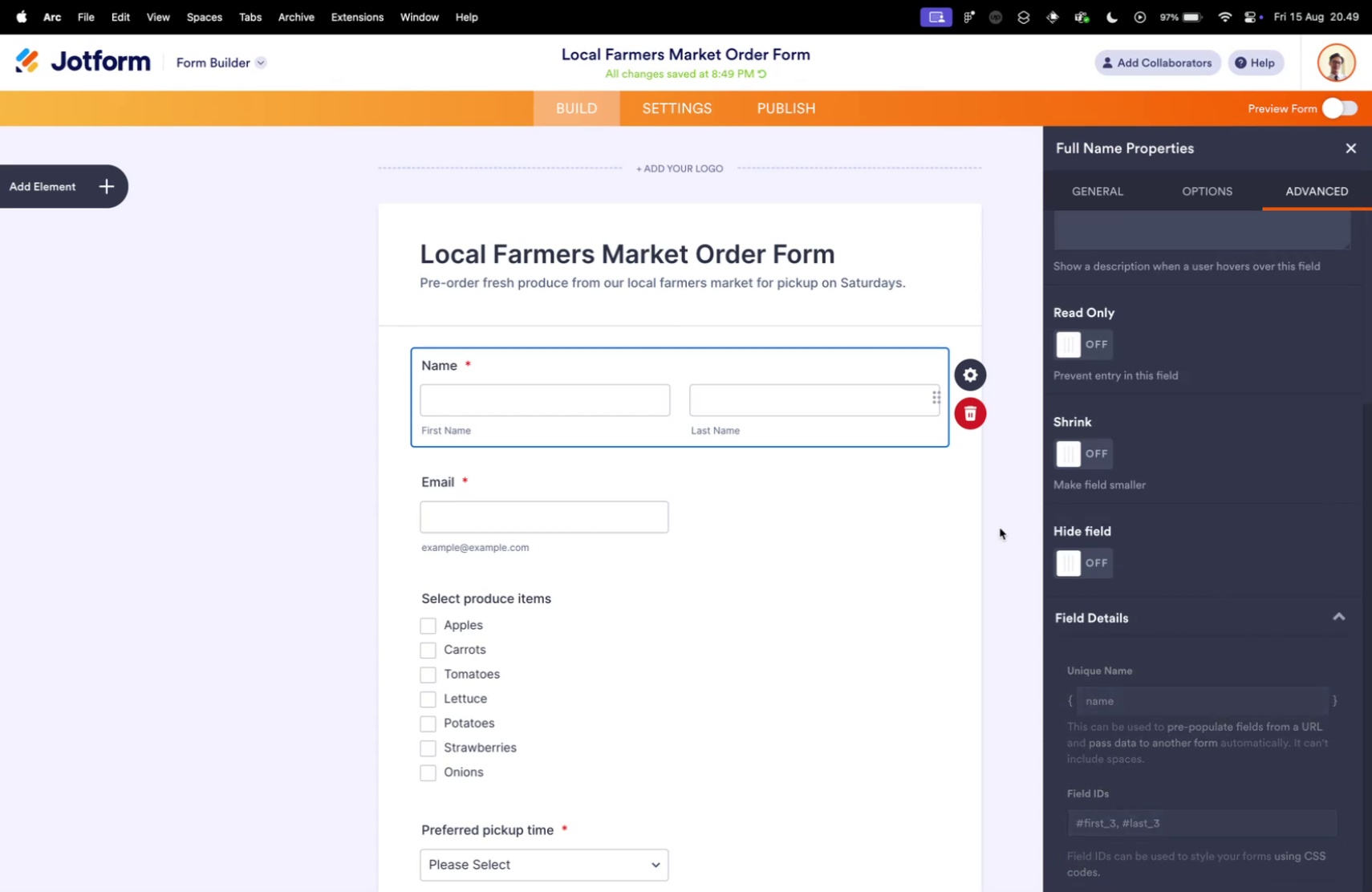 
left_click([918, 526])
 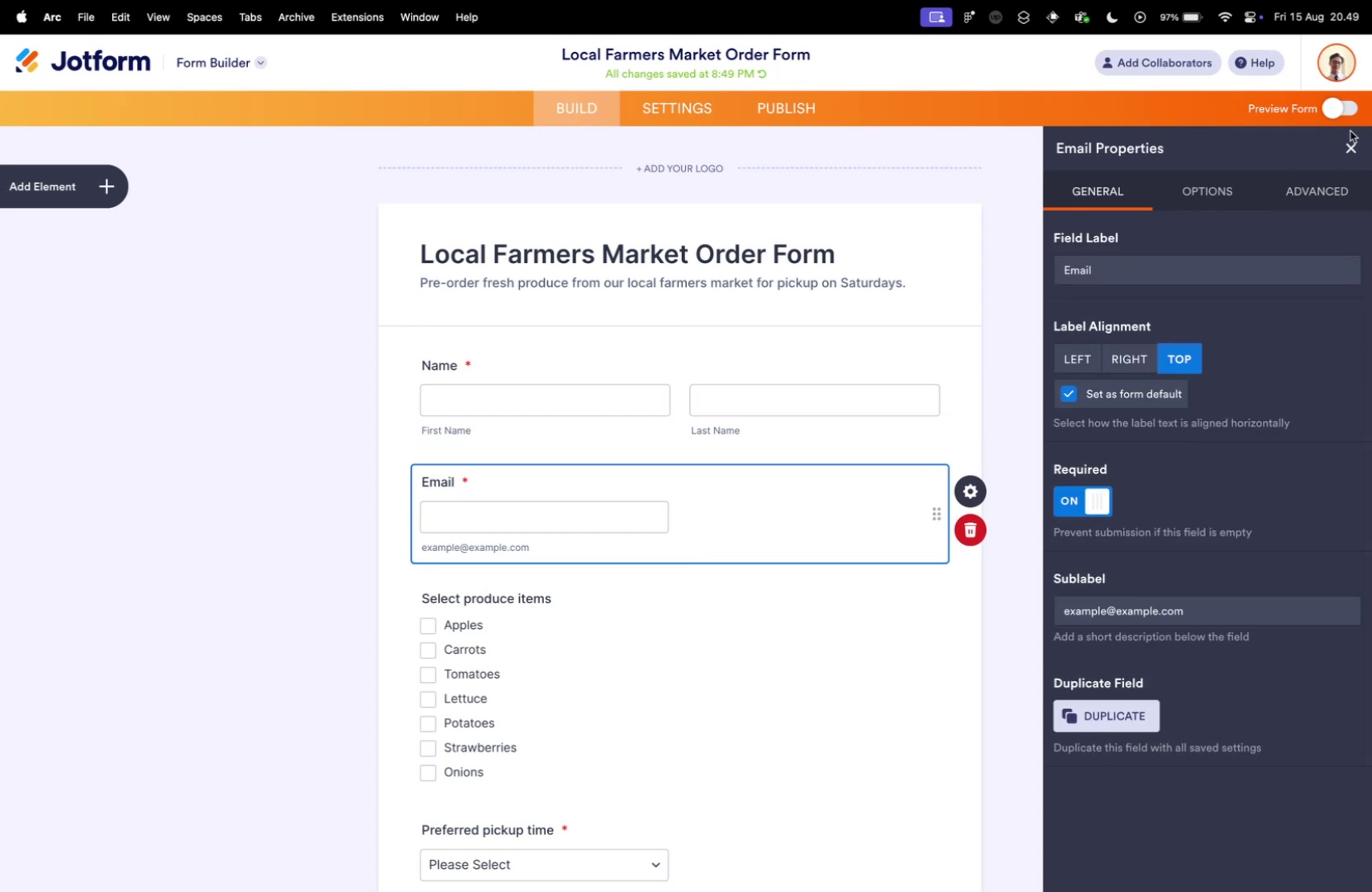 
left_click([1349, 143])
 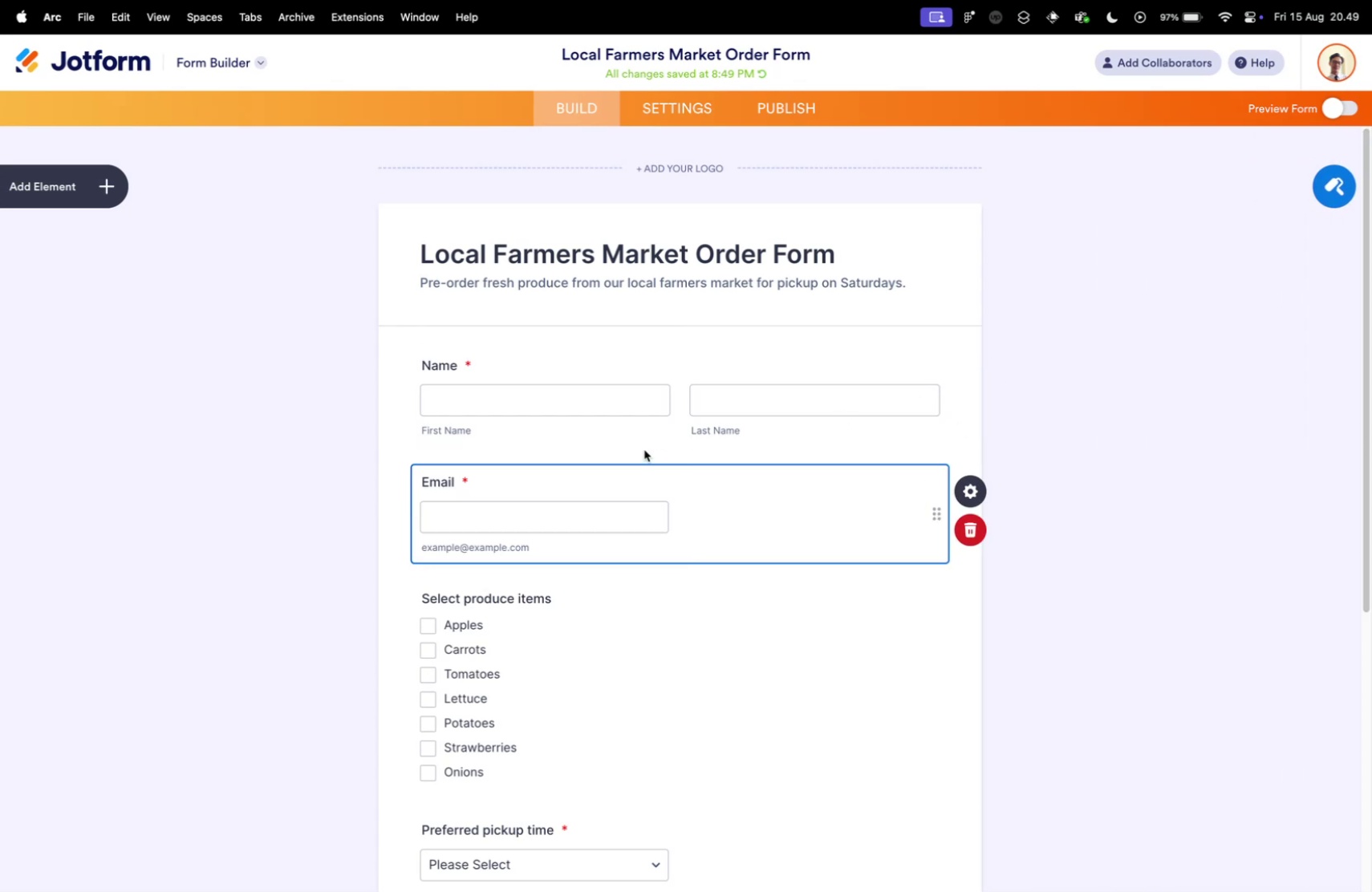 
scroll: coordinate [529, 417], scroll_direction: down, amount: 14.0
 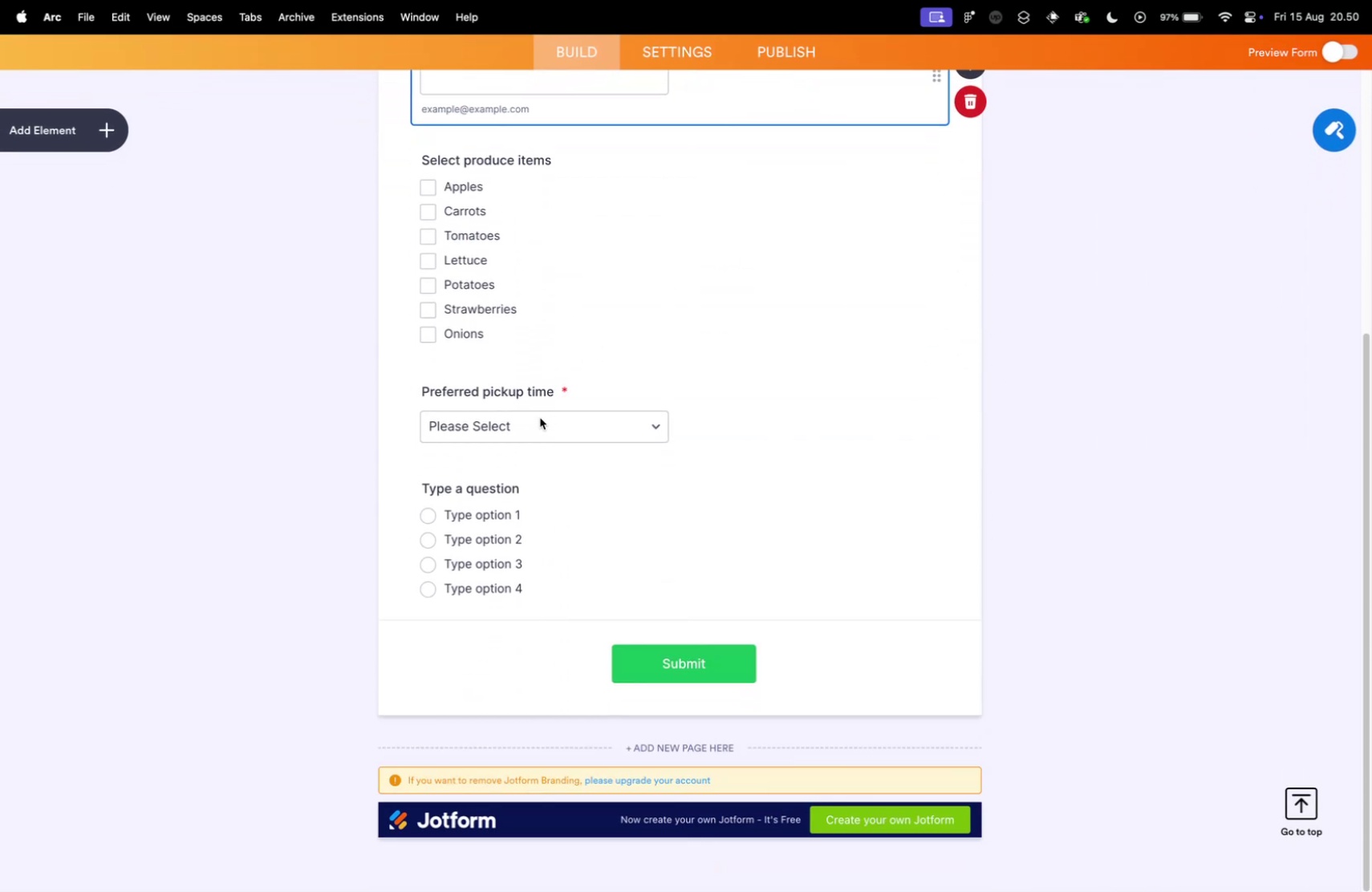 
left_click([540, 424])
 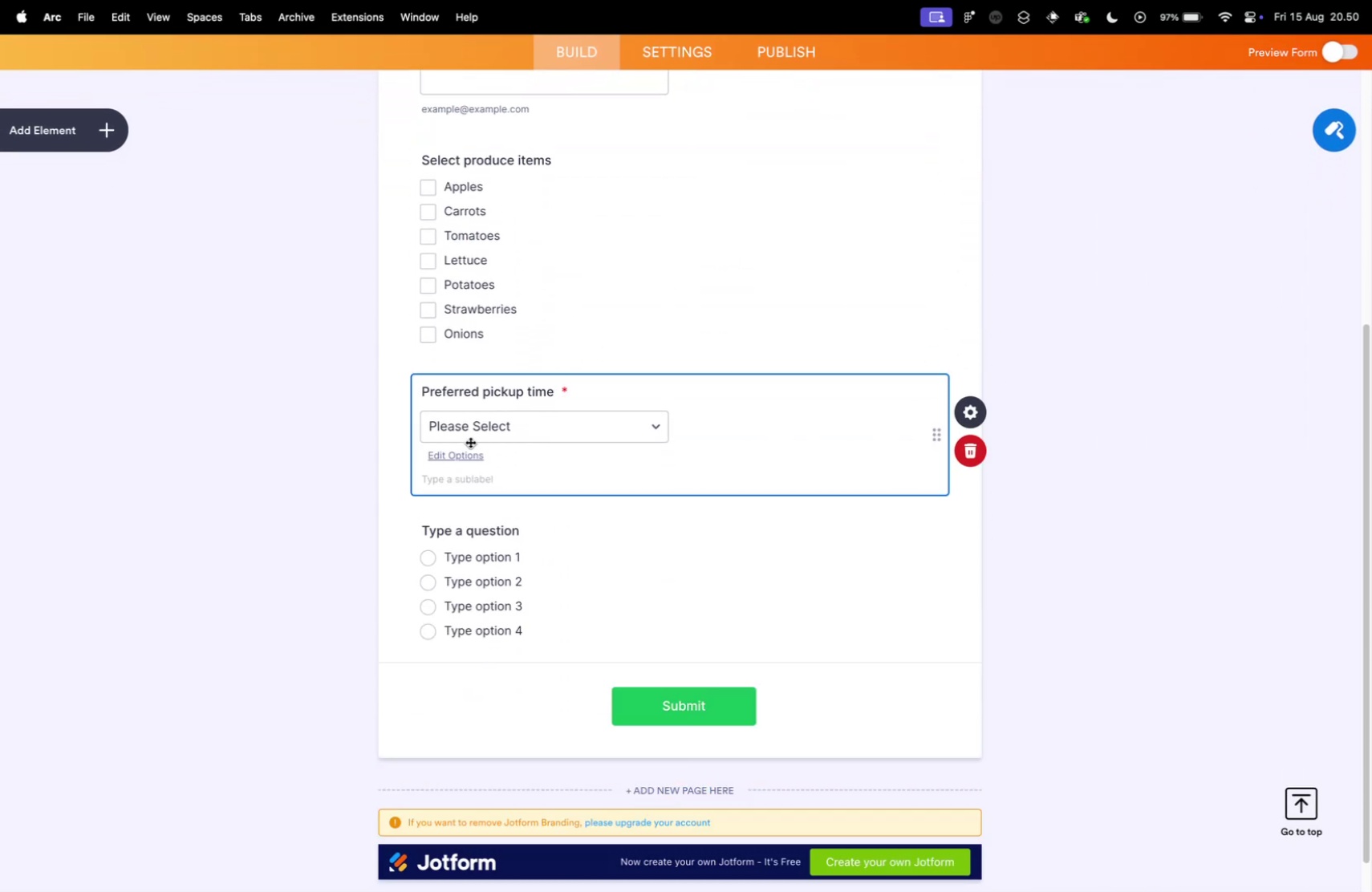 
left_click([465, 453])
 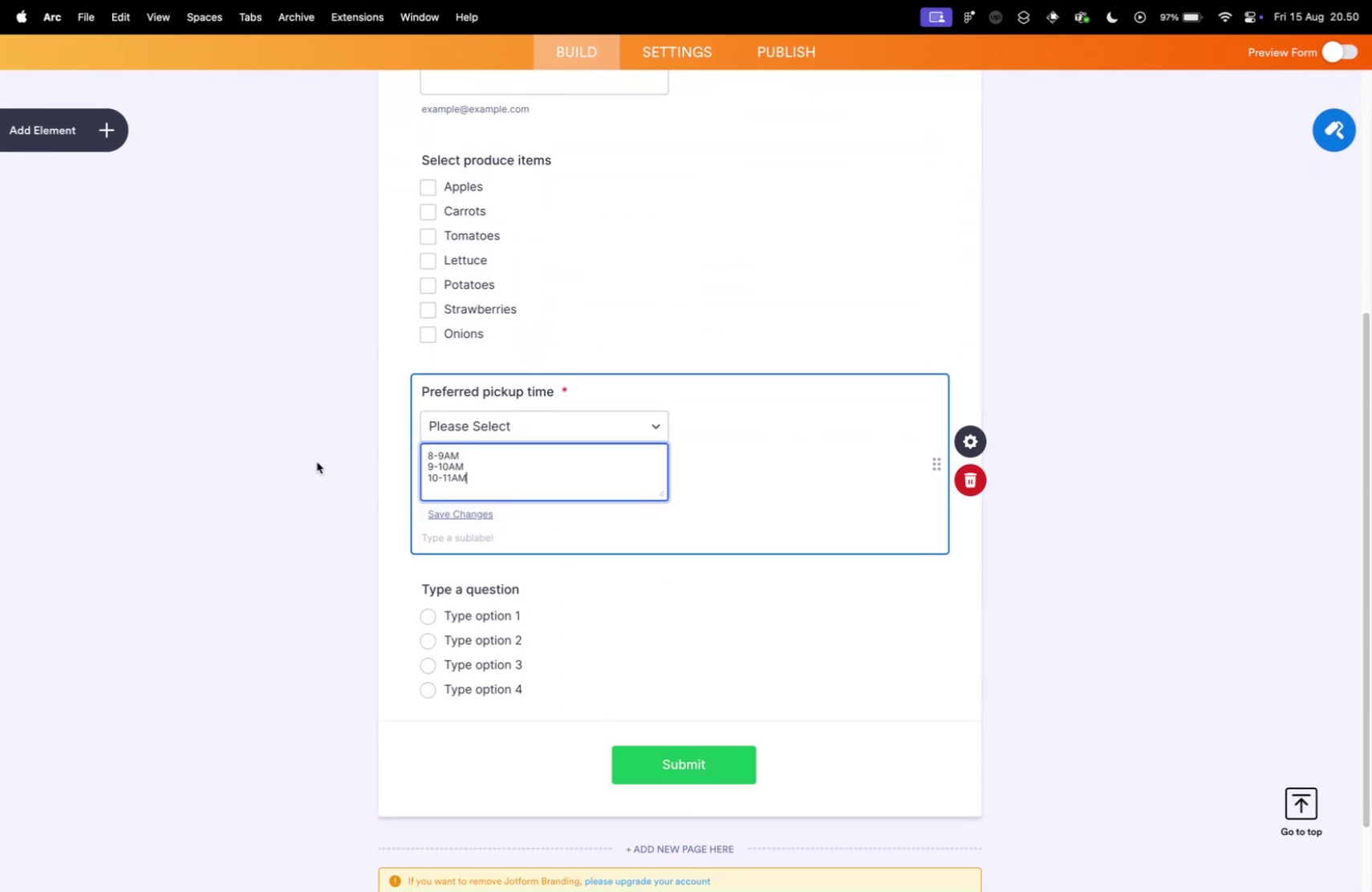 
left_click([315, 461])
 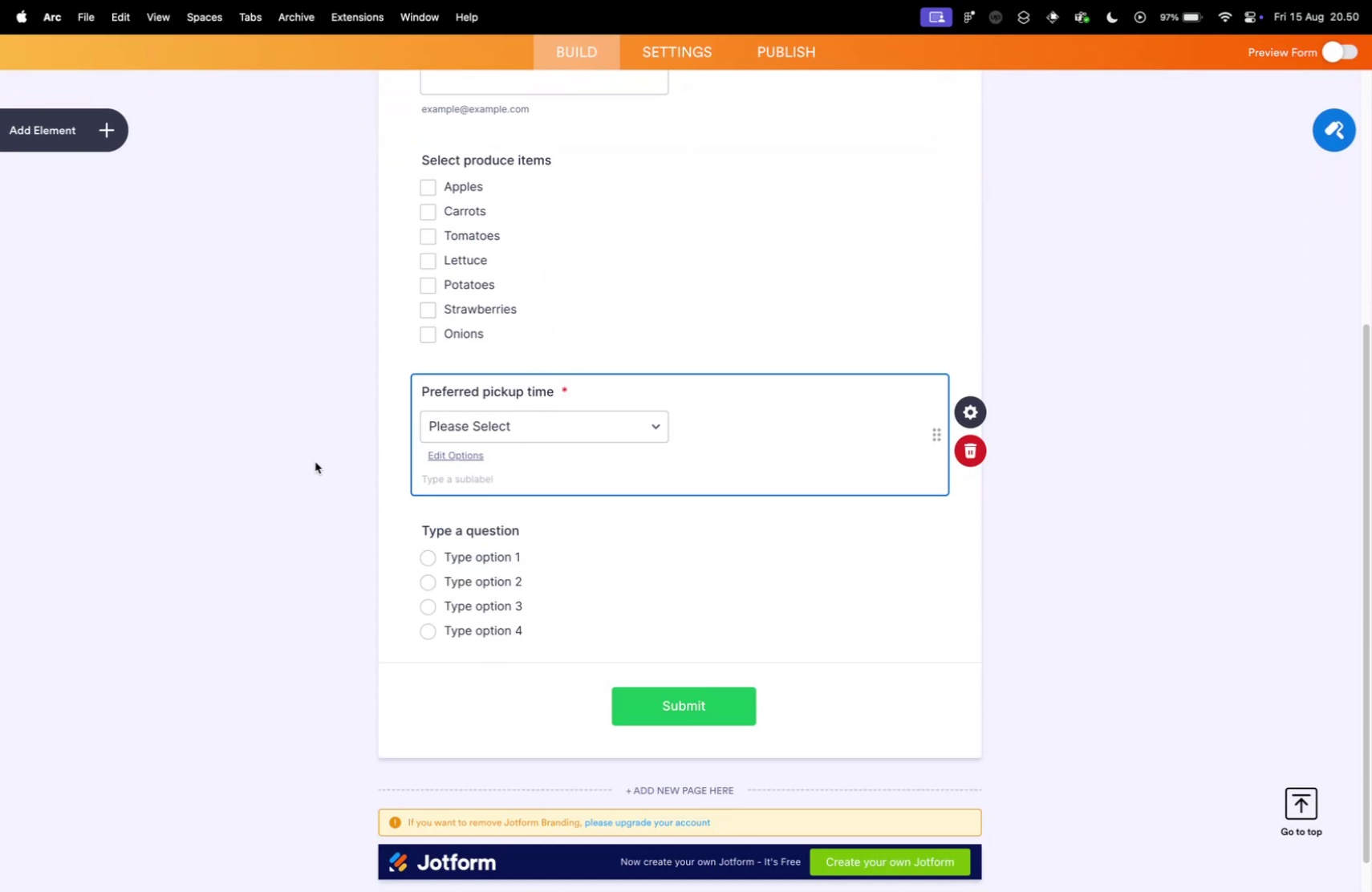 
key(Control+ControlLeft)
 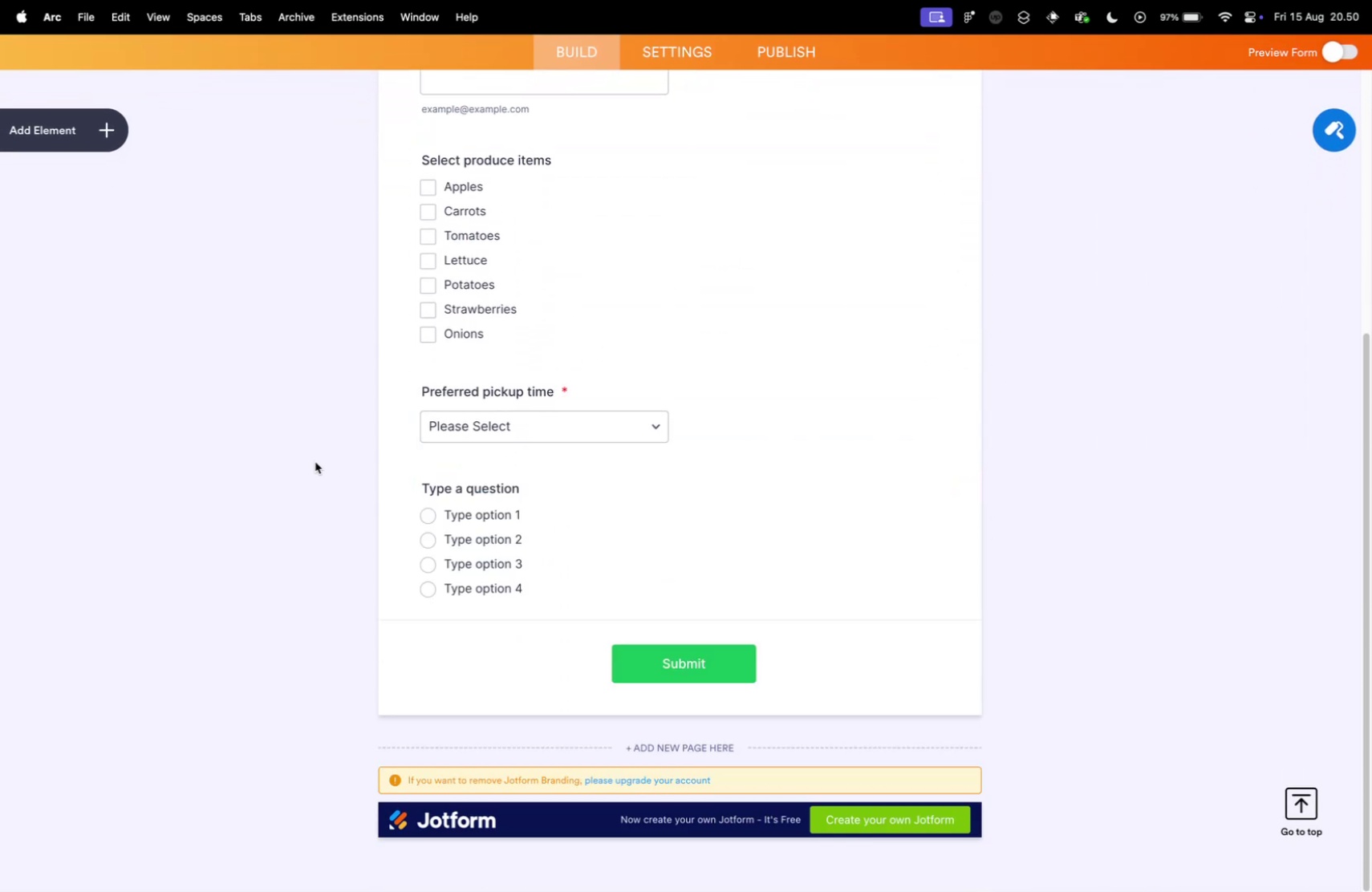 
key(Control+Tab)
 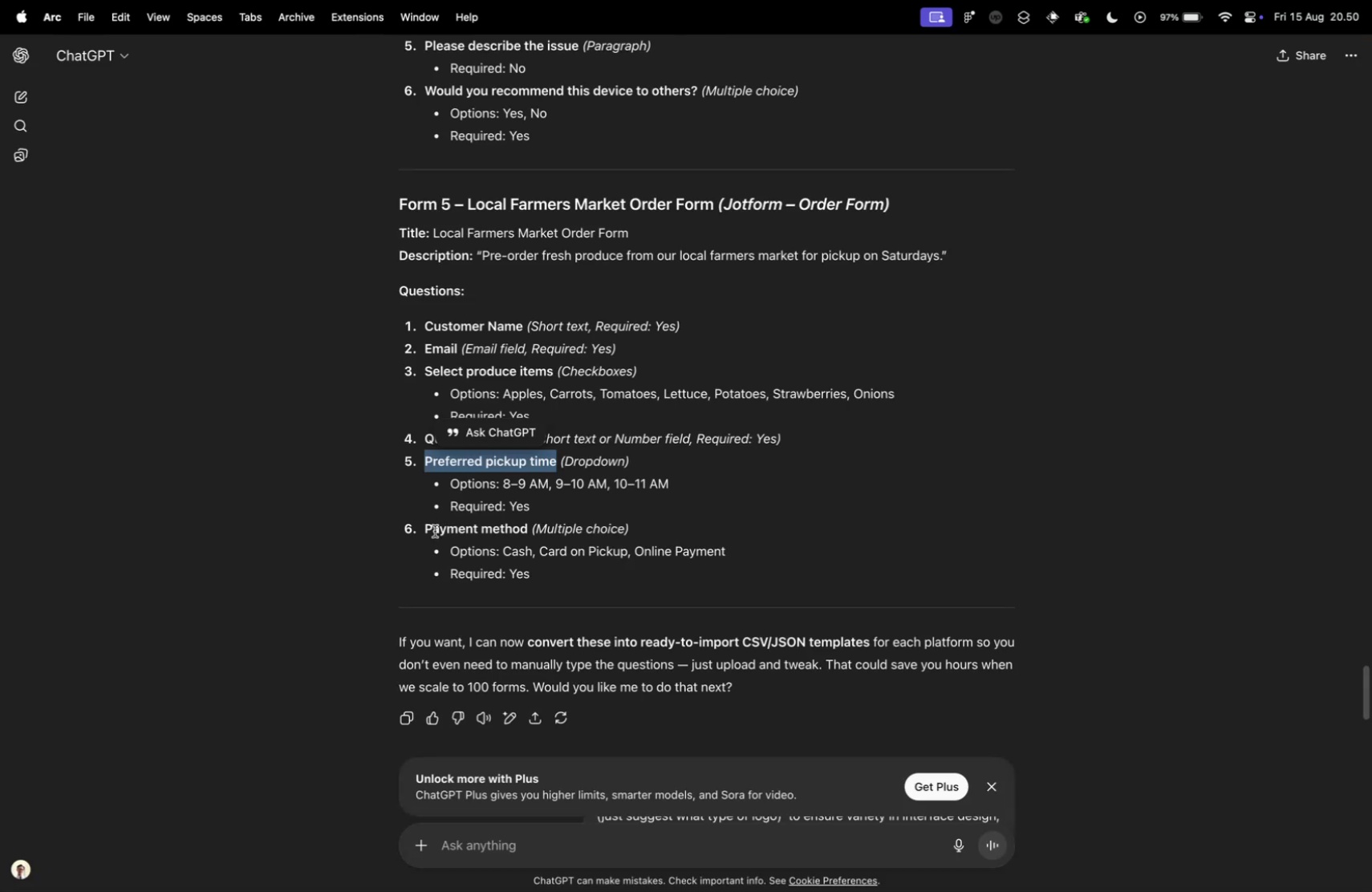 
left_click_drag(start_coordinate=[424, 528], to_coordinate=[529, 529])
 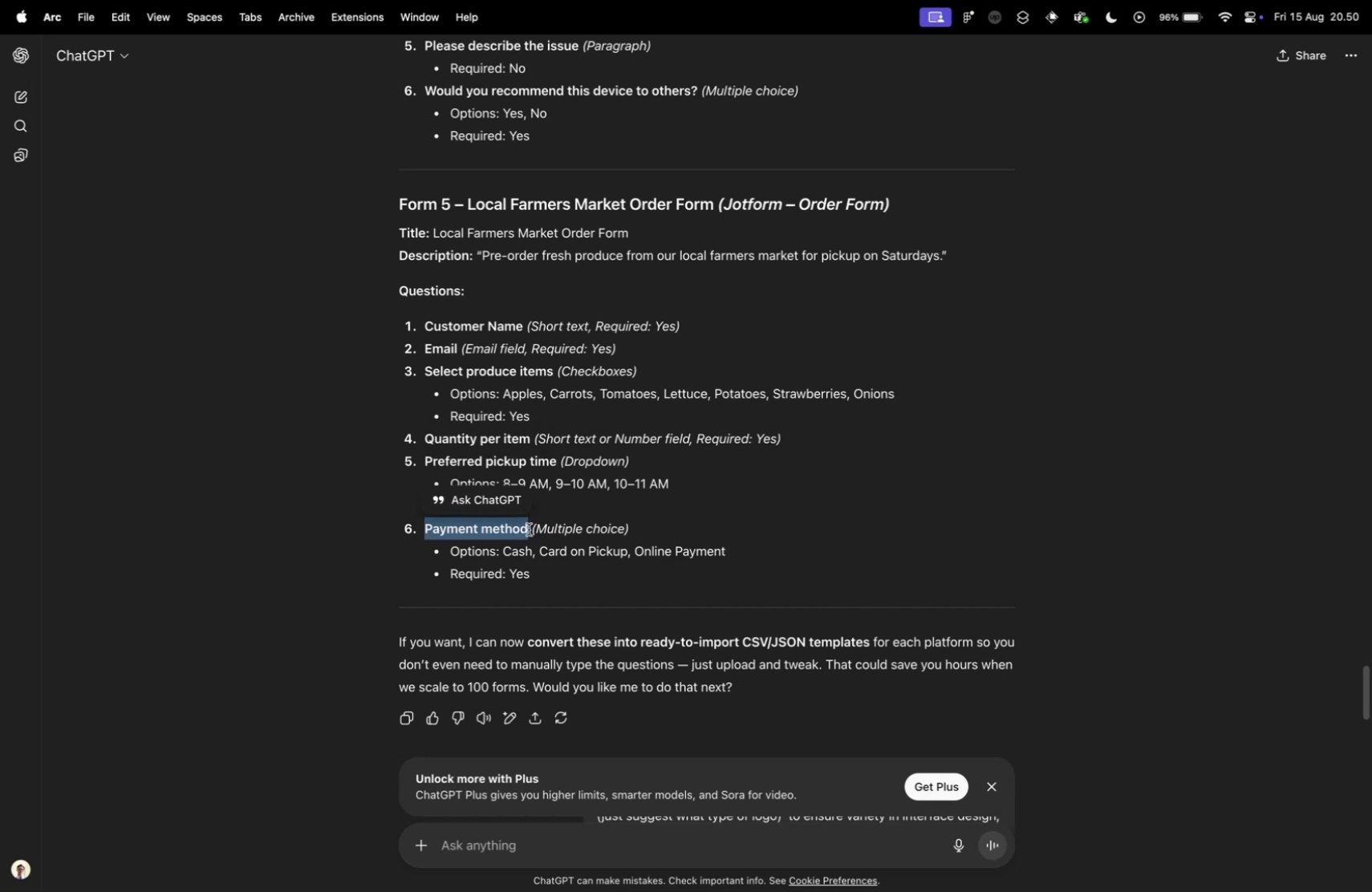 
key(Meta+CommandLeft)
 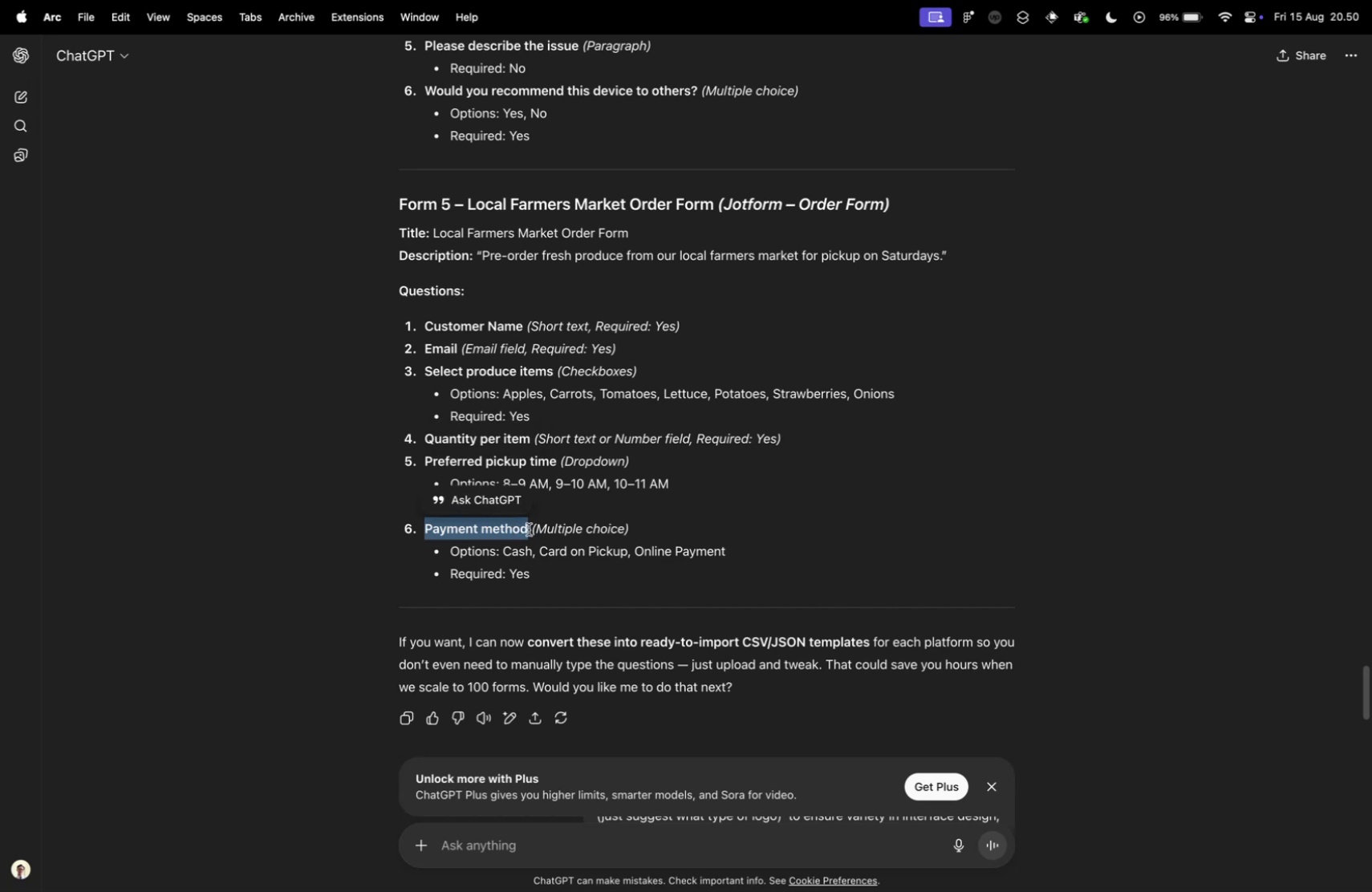 
key(Meta+C)
 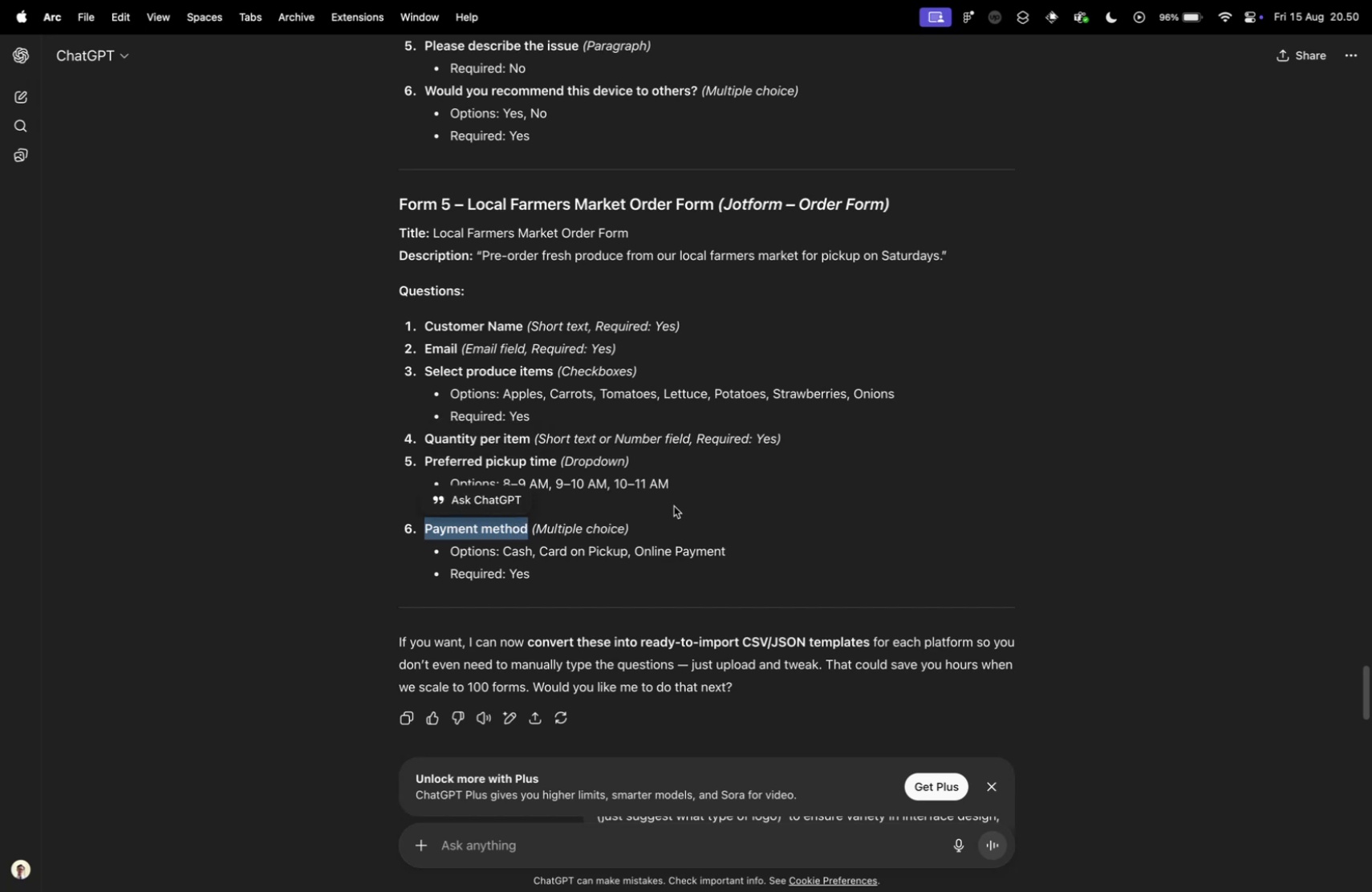 
key(Control+ControlLeft)
 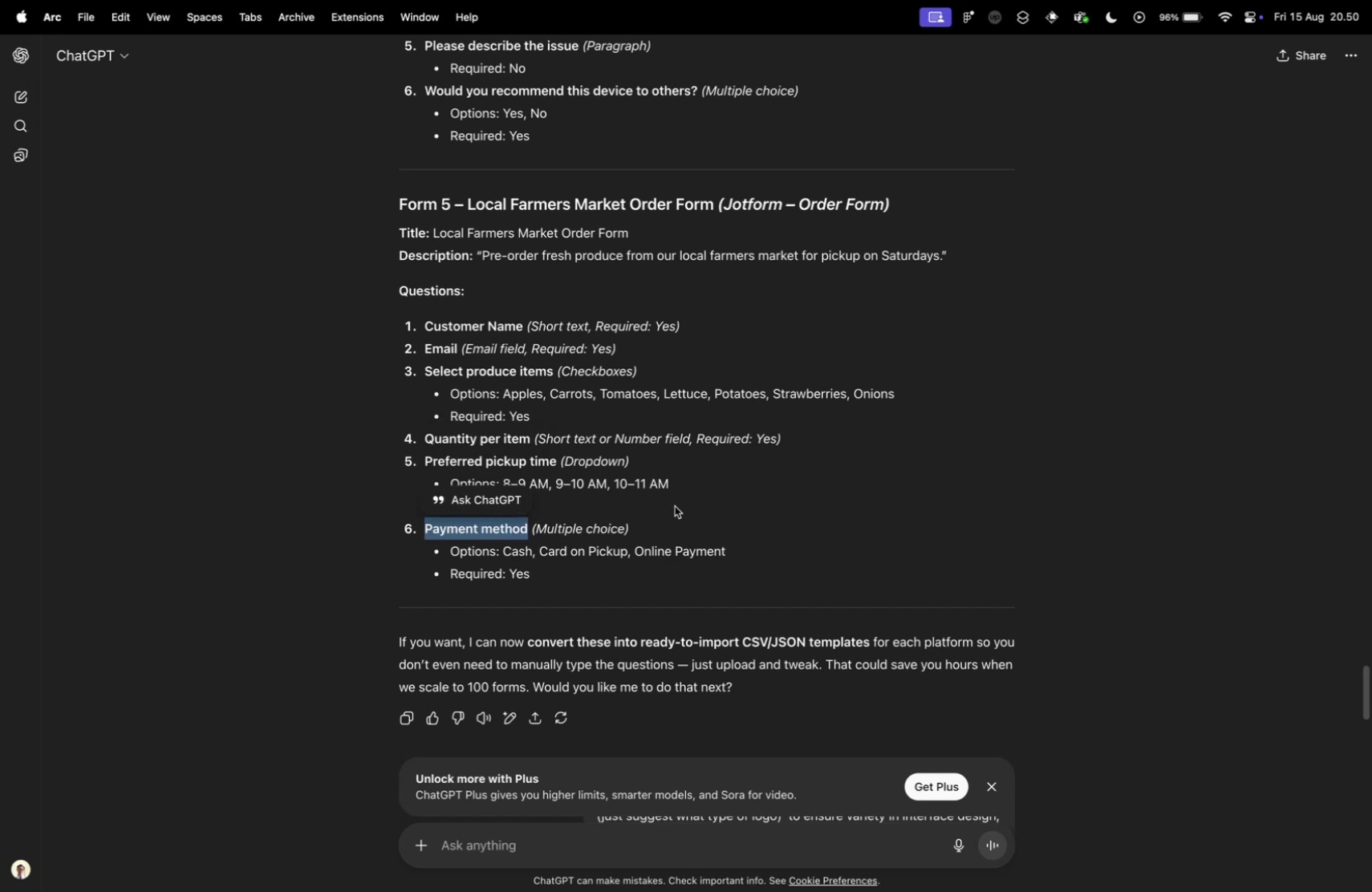 
key(Control+Tab)
 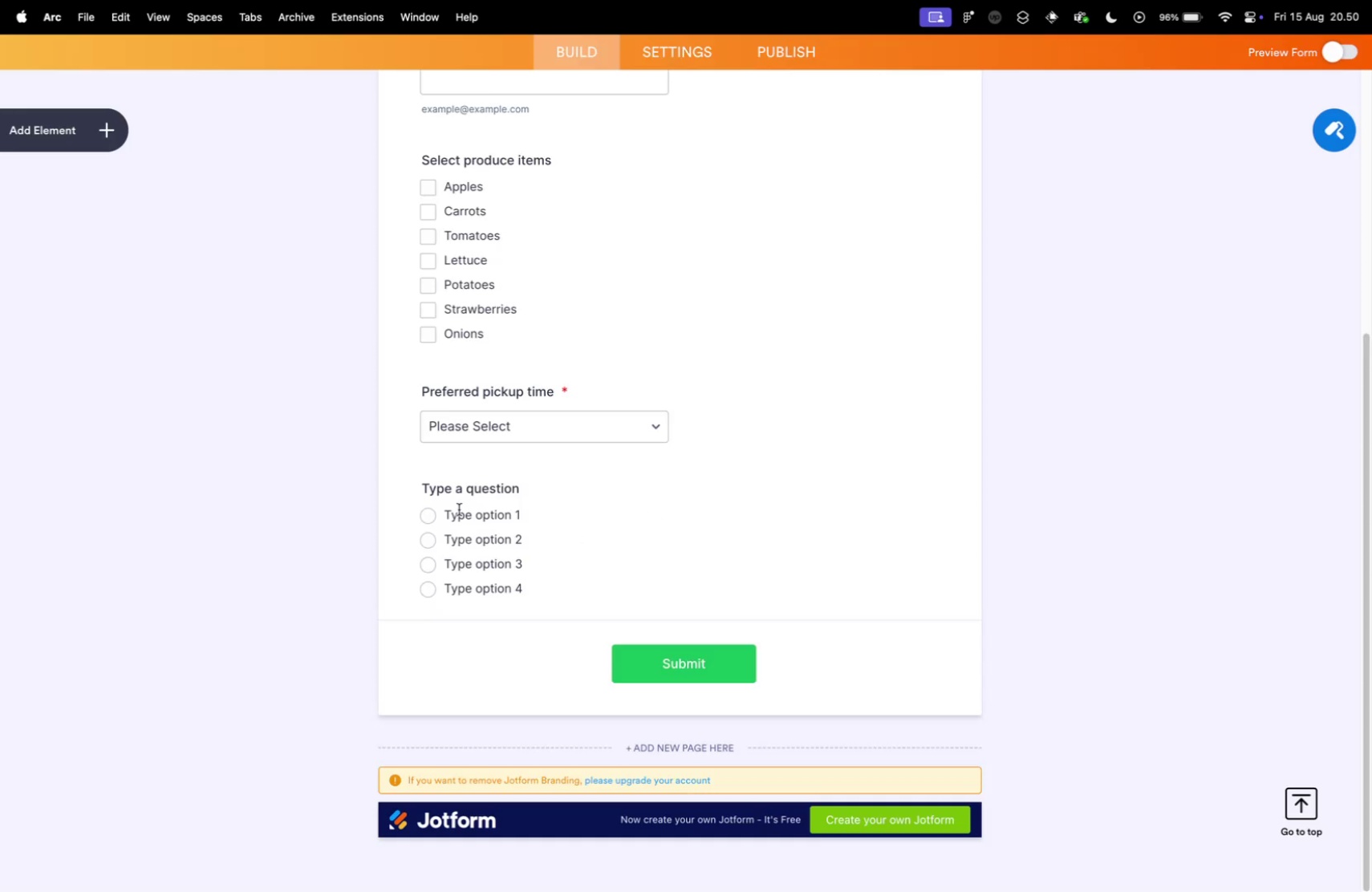 
left_click([457, 482])
 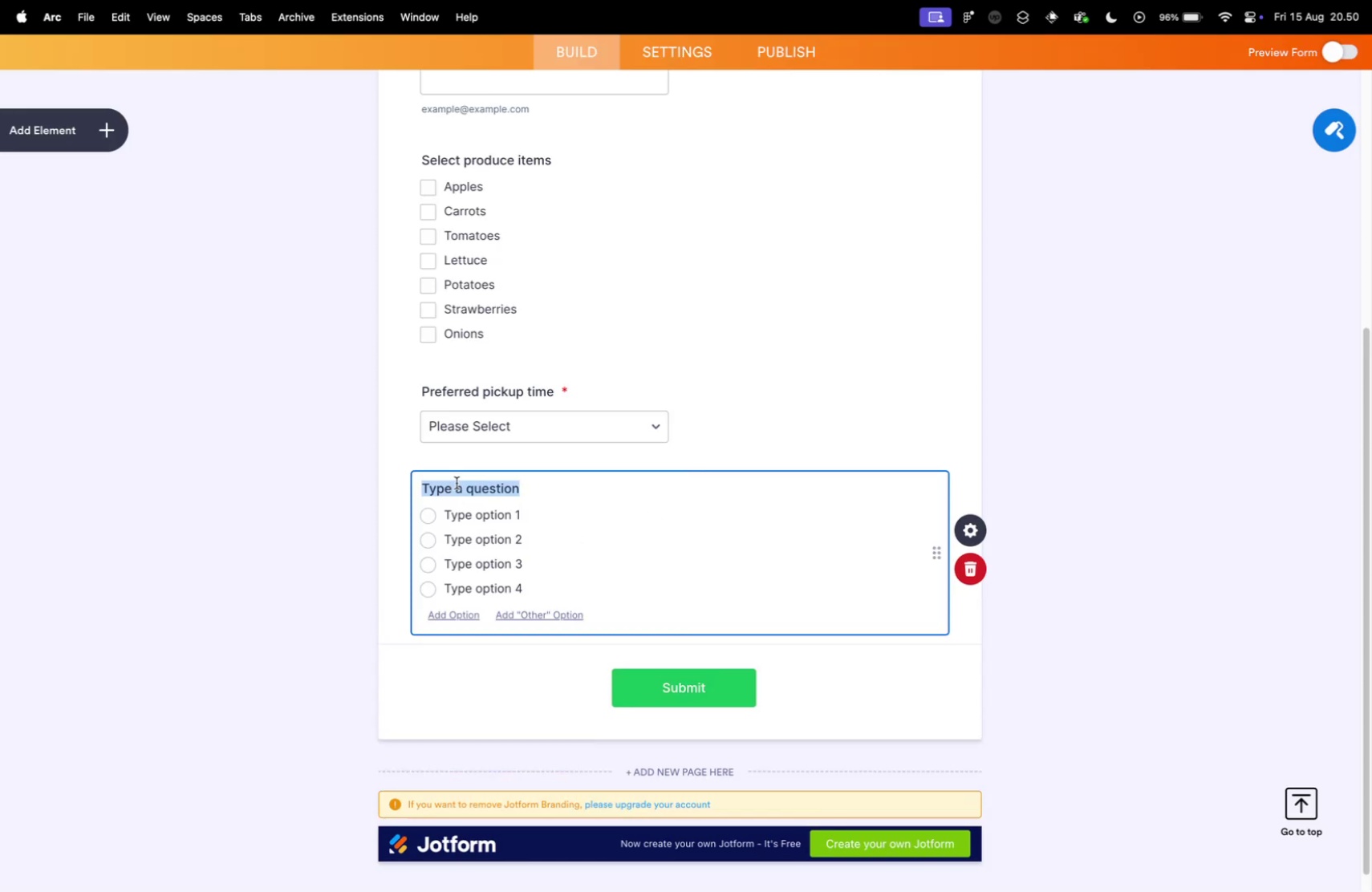 
key(Meta+V)
 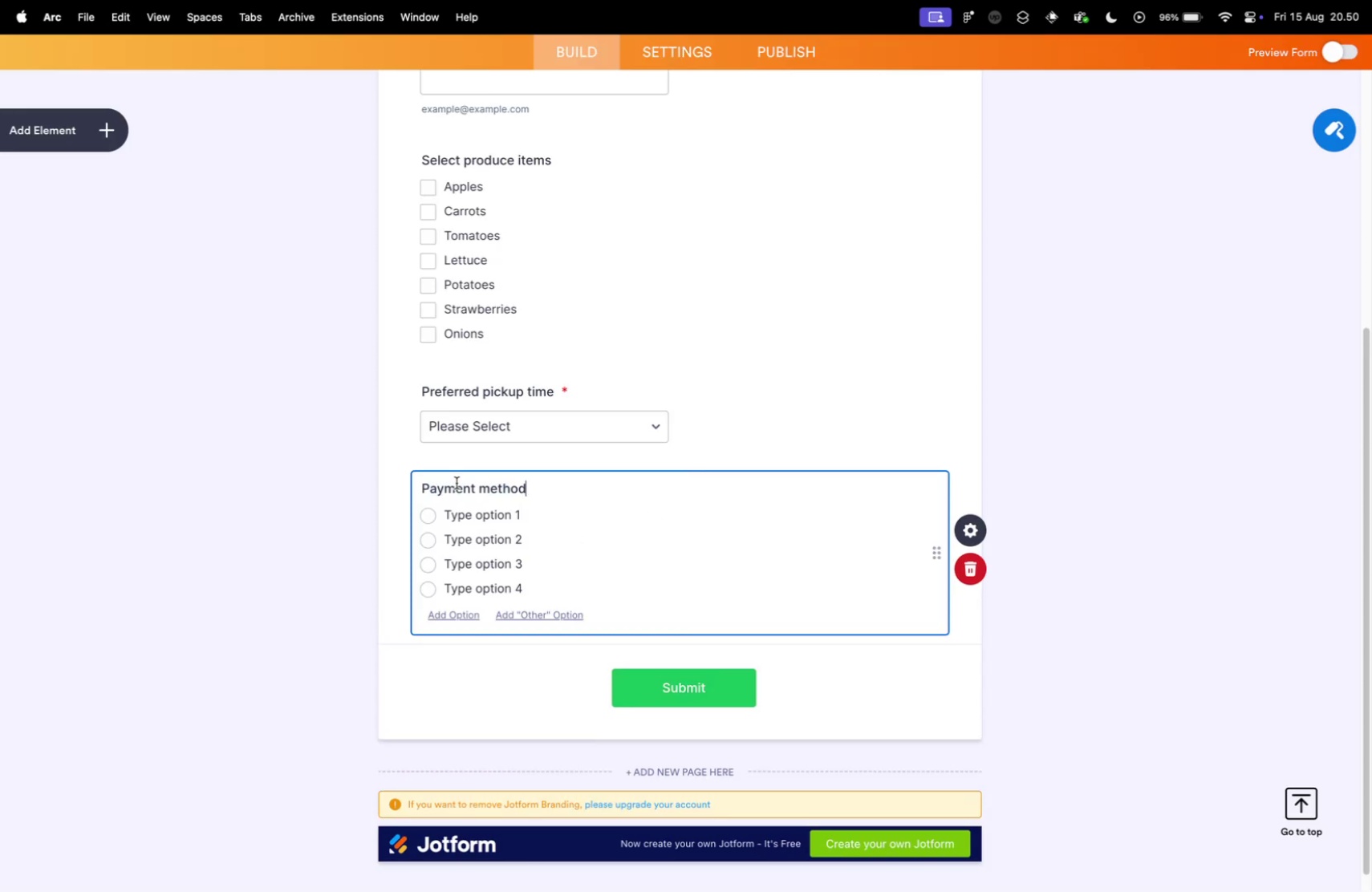 
key(Control+ControlLeft)
 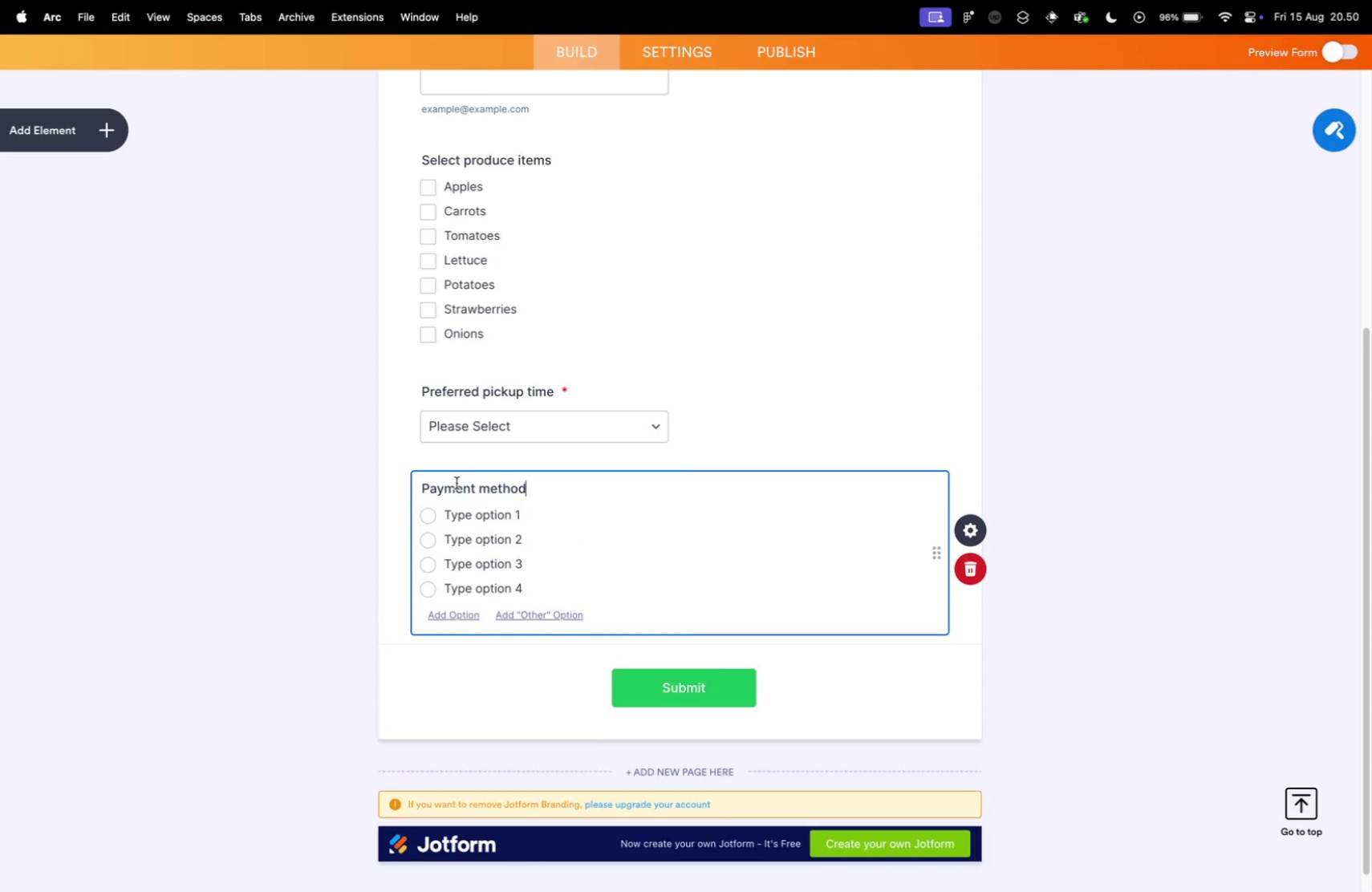 
key(Control+Tab)
 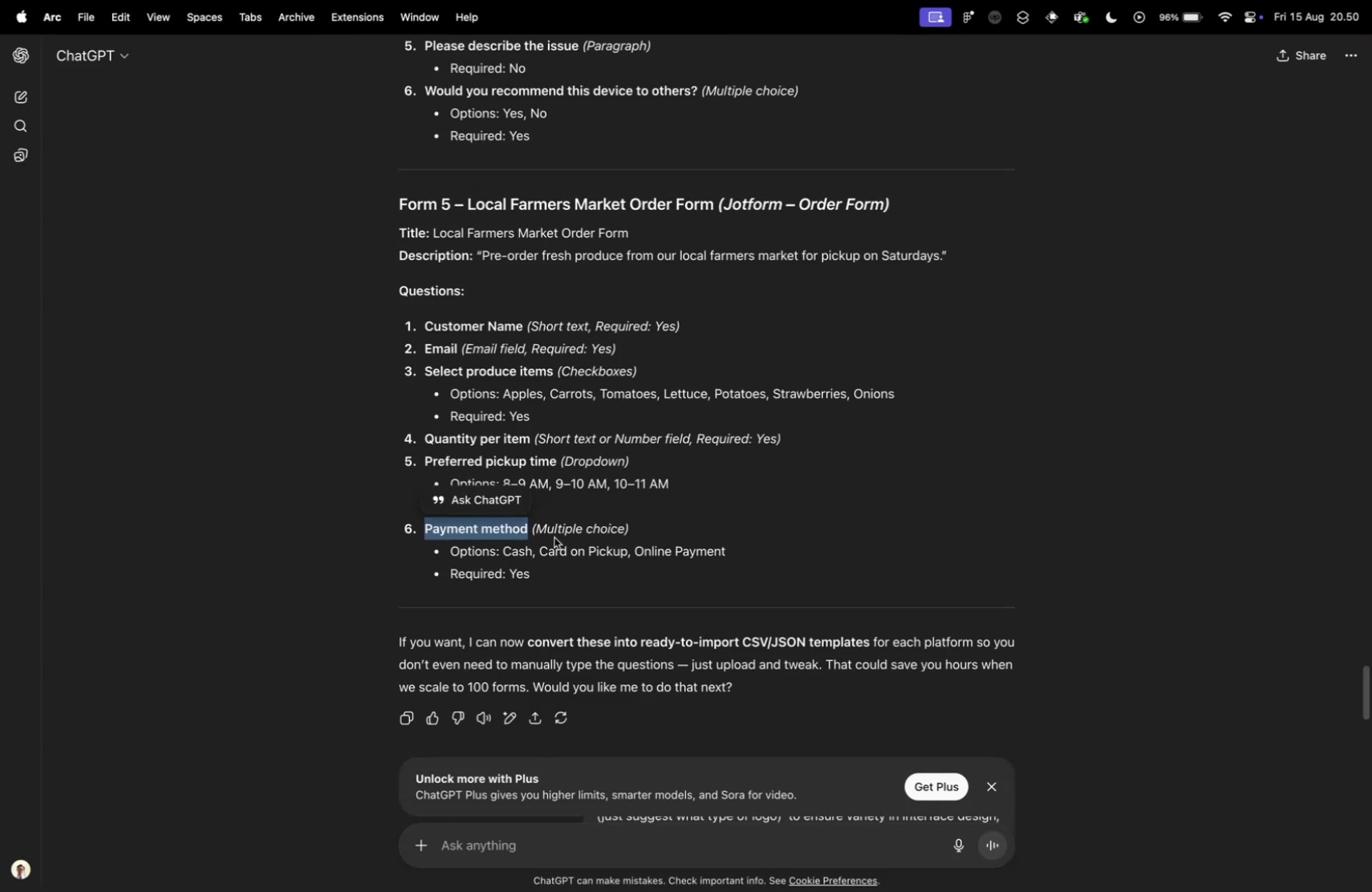 
key(Control+ControlLeft)
 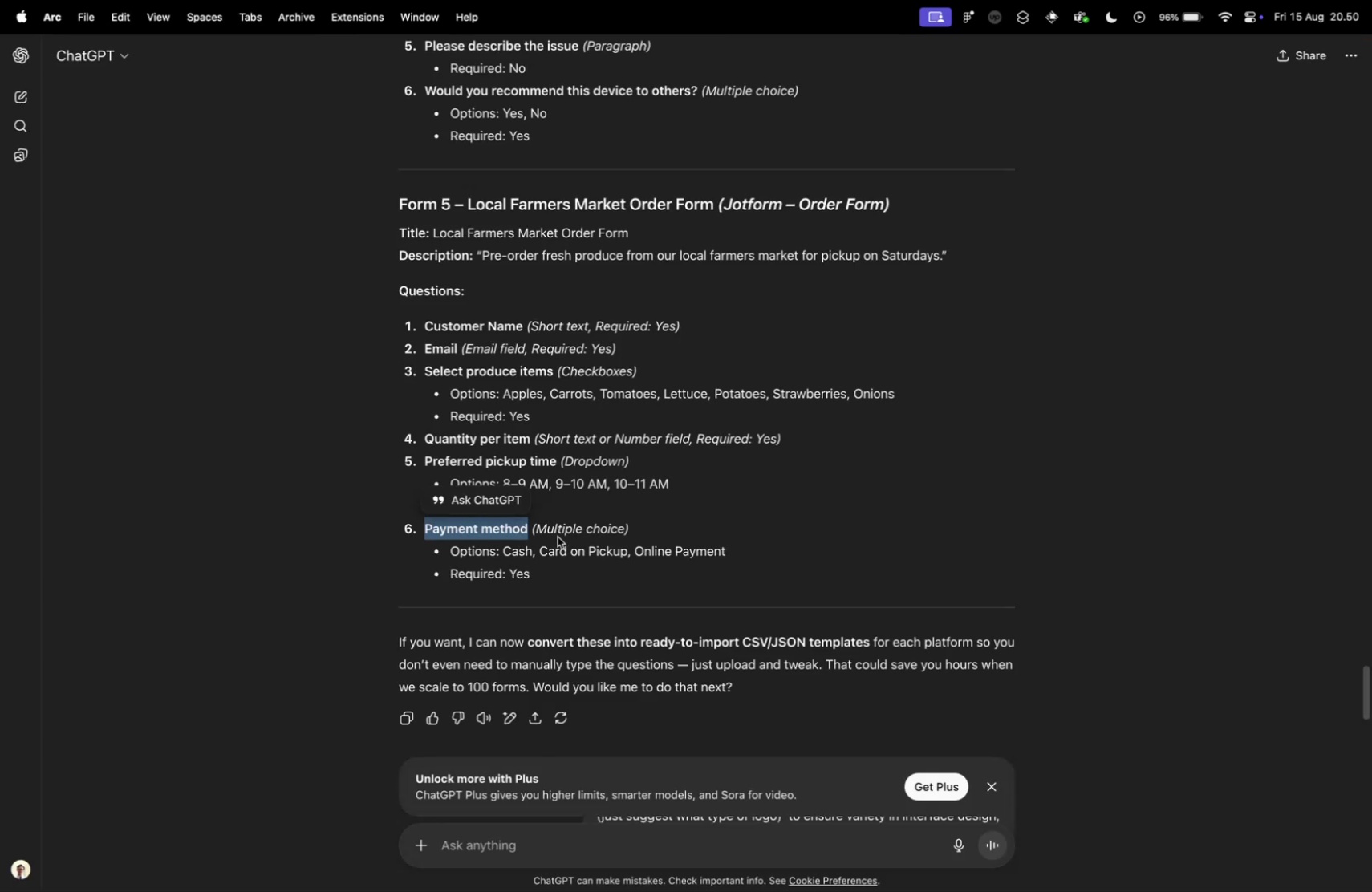 
key(Control+Tab)
 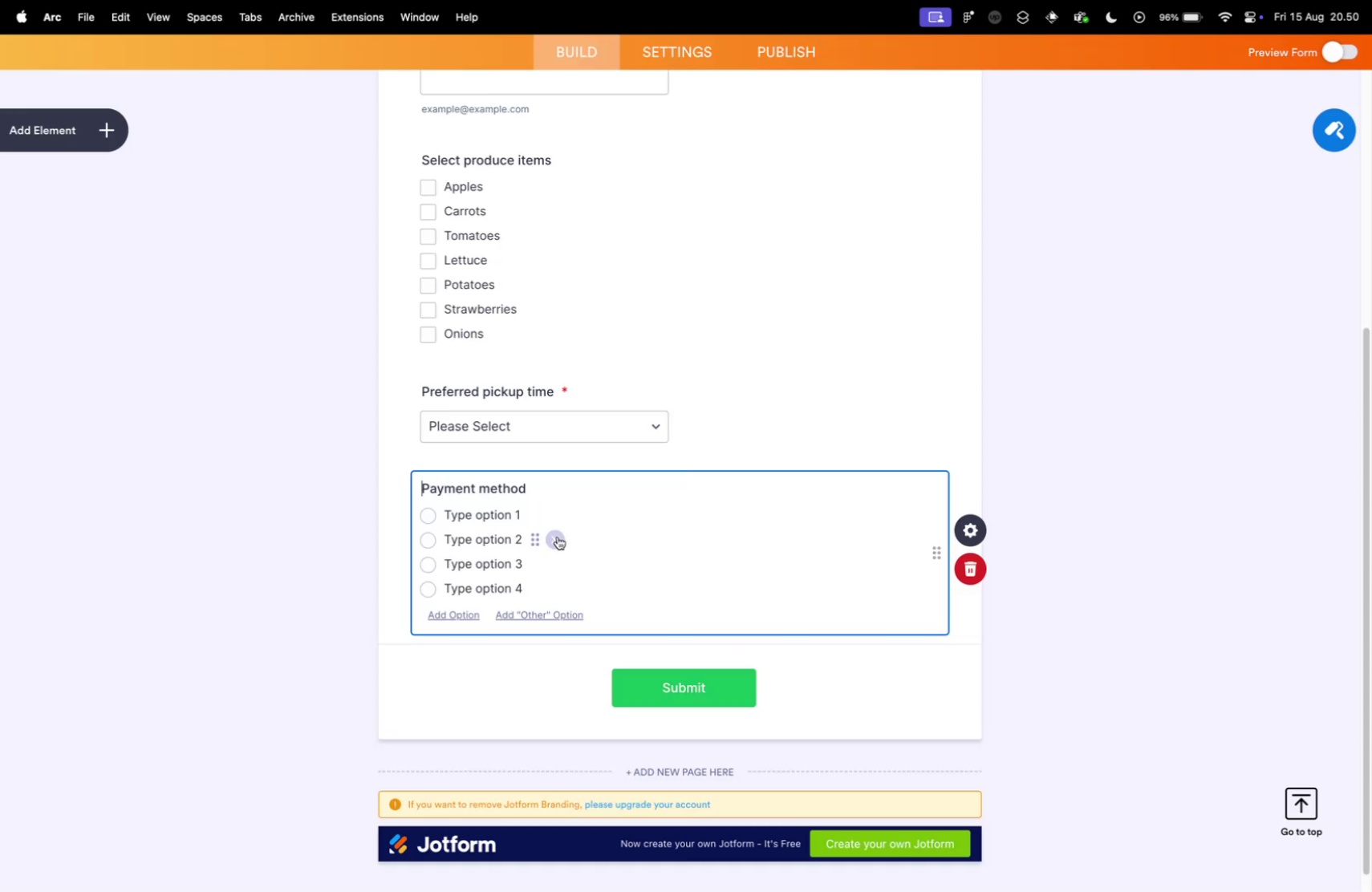 
key(Control+ControlLeft)
 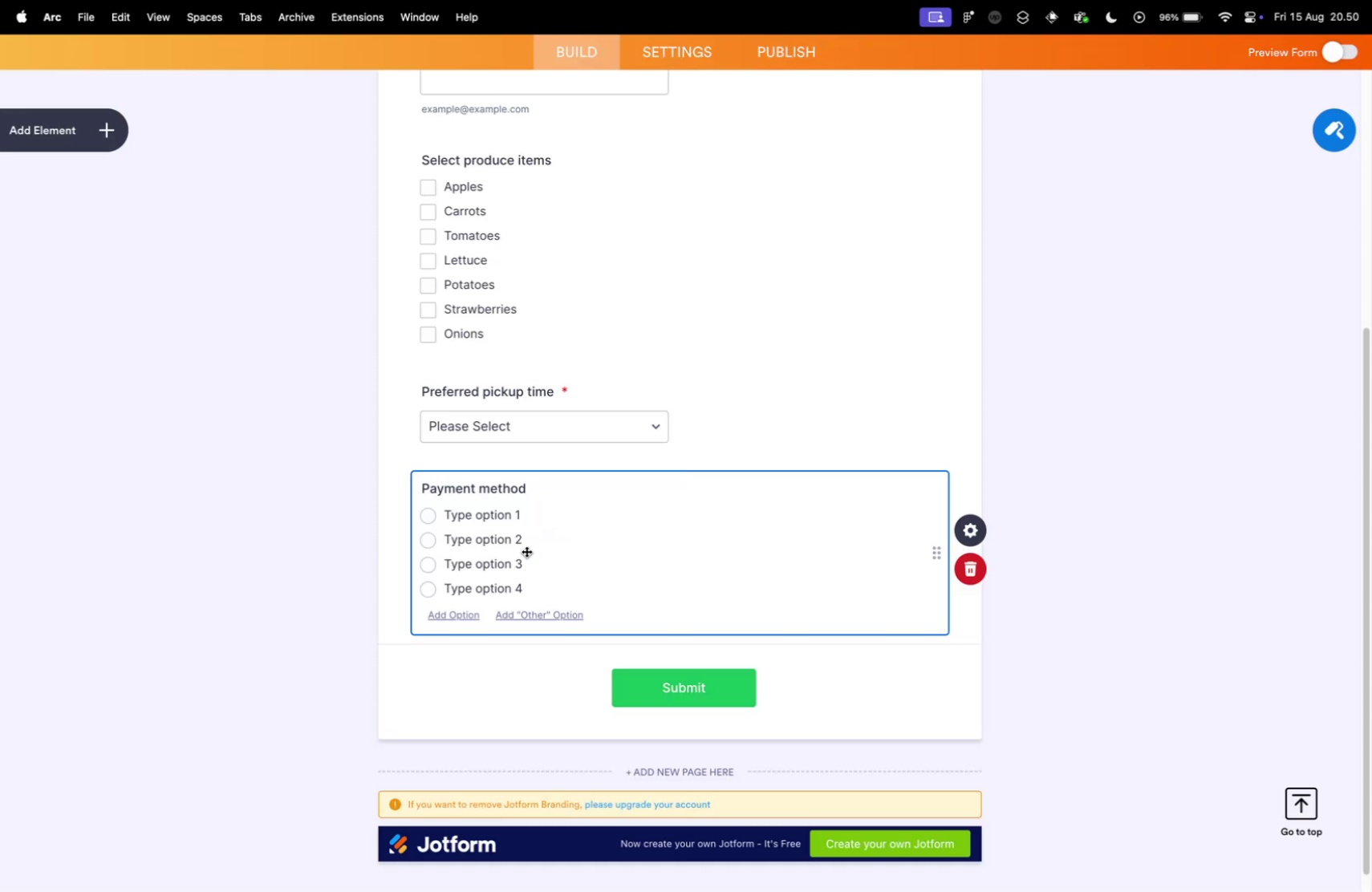 
key(Control+Tab)
 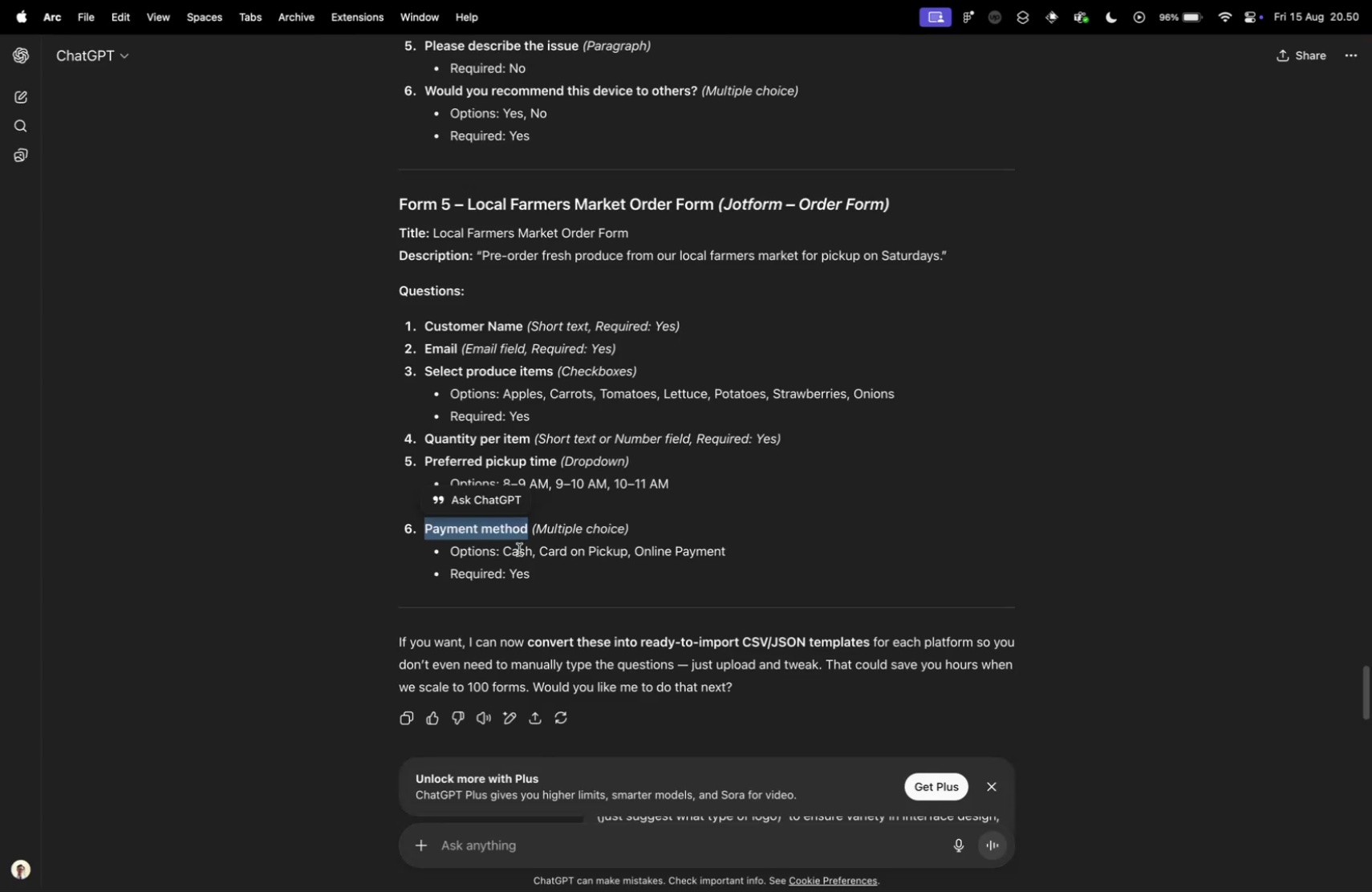 
key(Control+ControlLeft)
 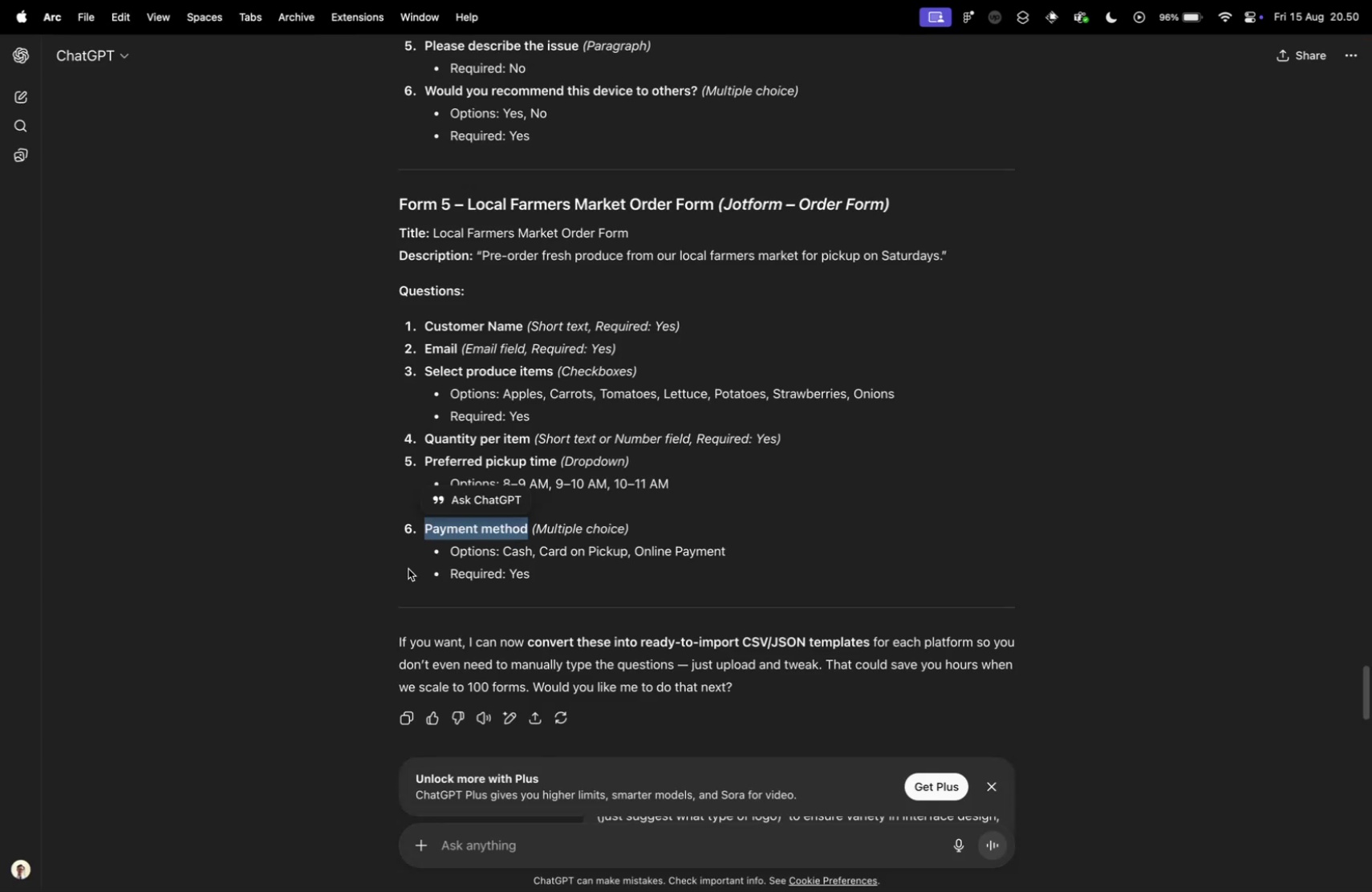 
key(Control+Tab)
 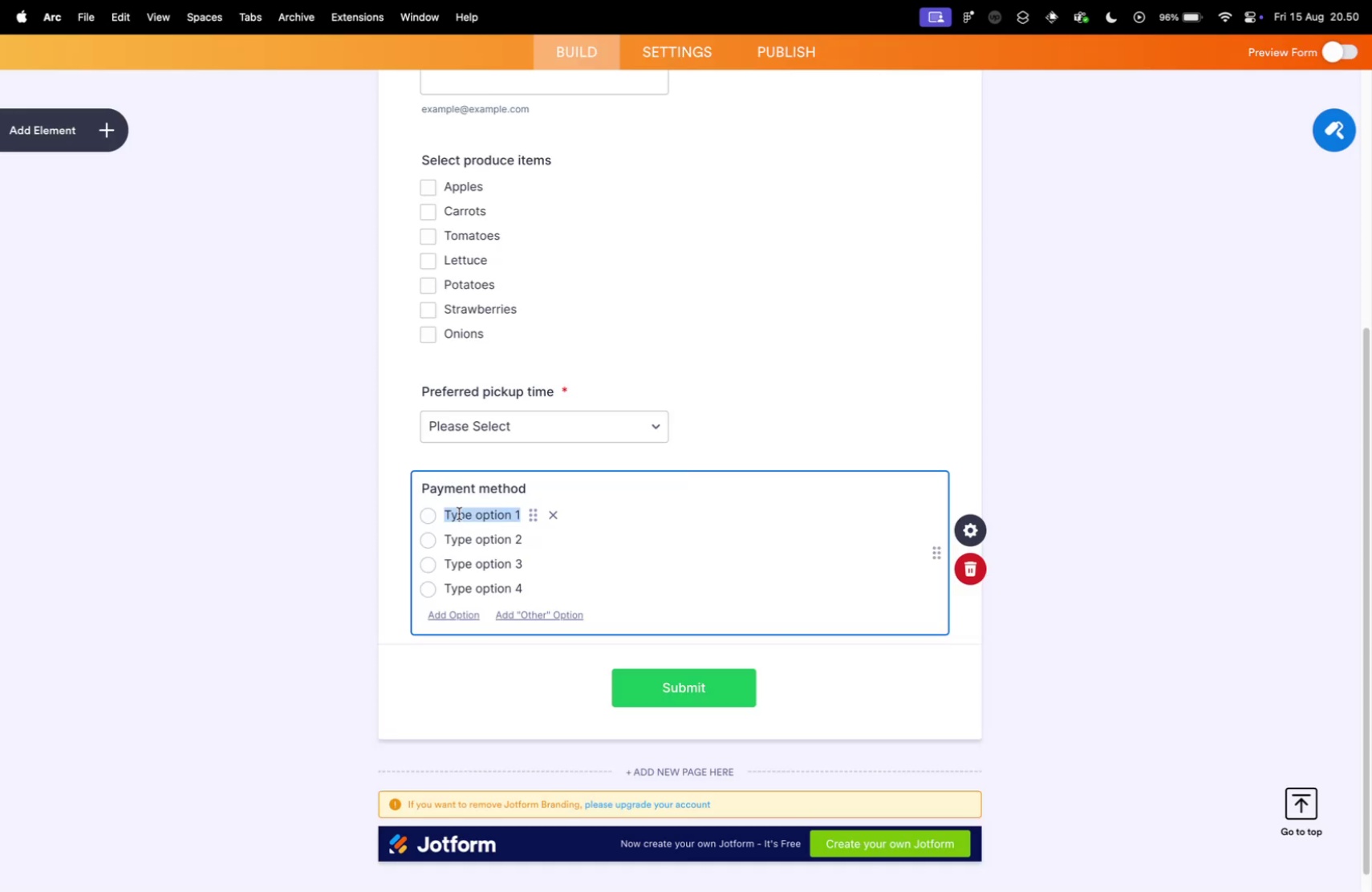 
double_click([459, 513])
 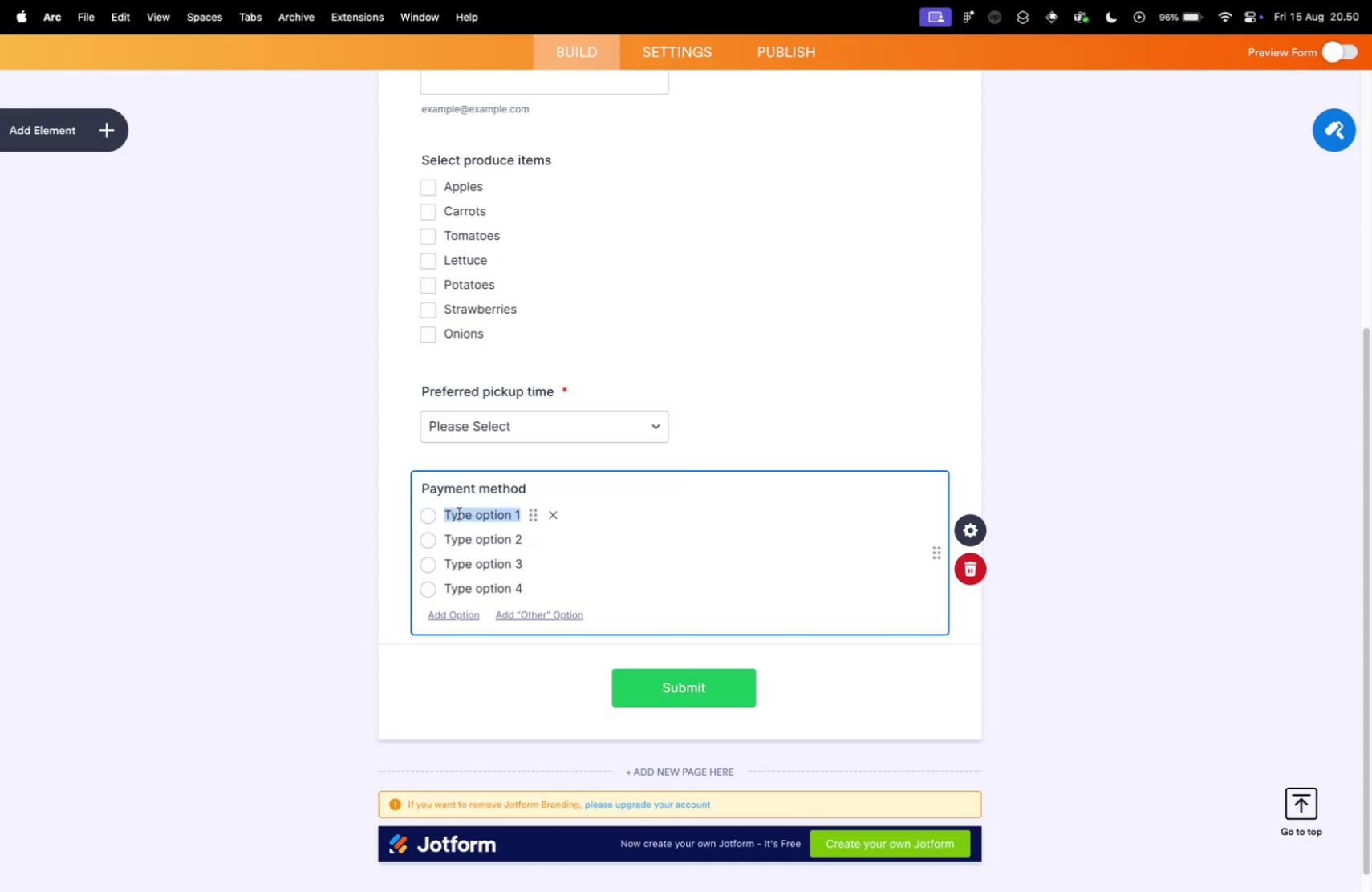 
type(Cash)
key(Tab)
 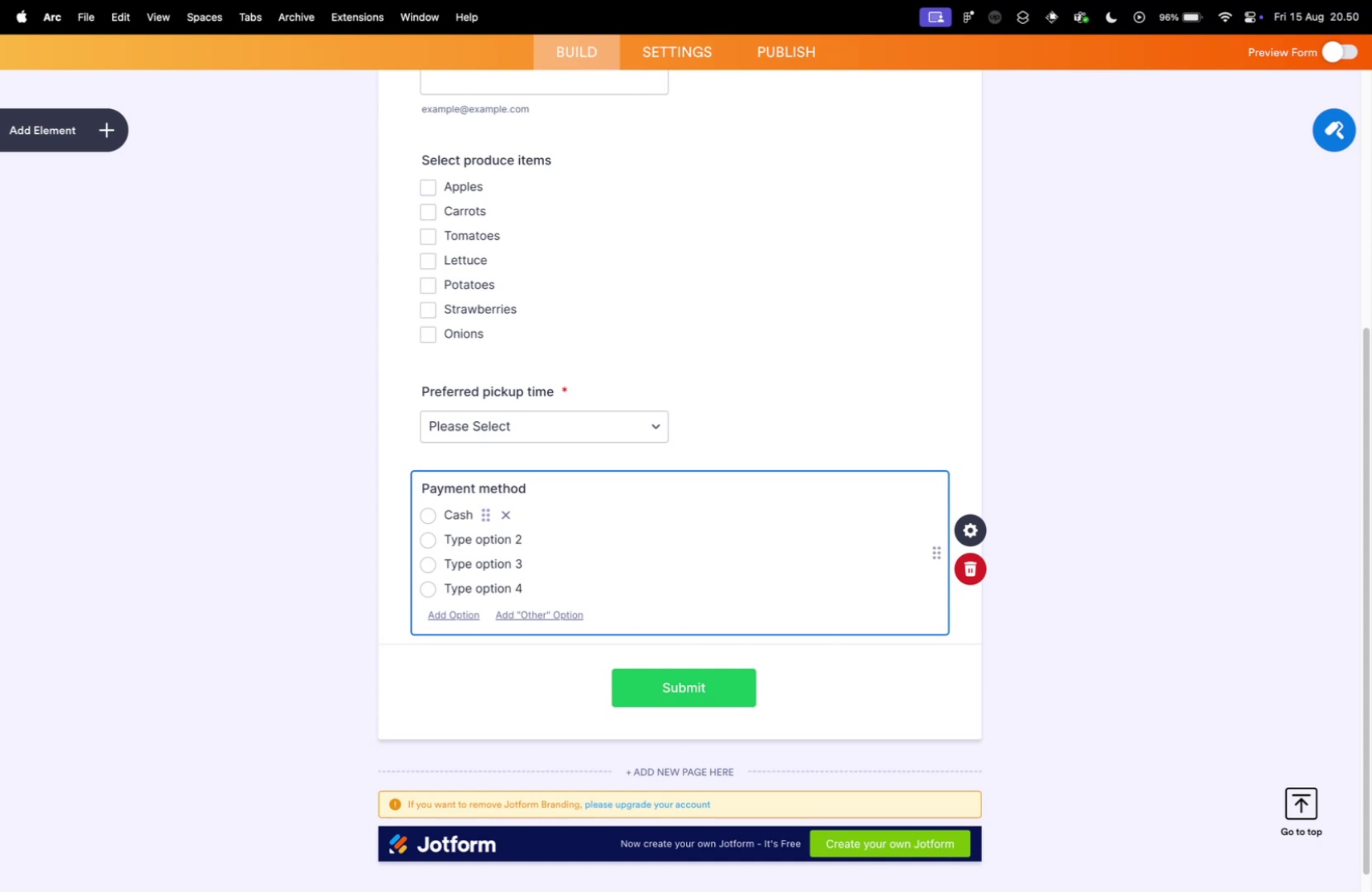 
key(Enter)
 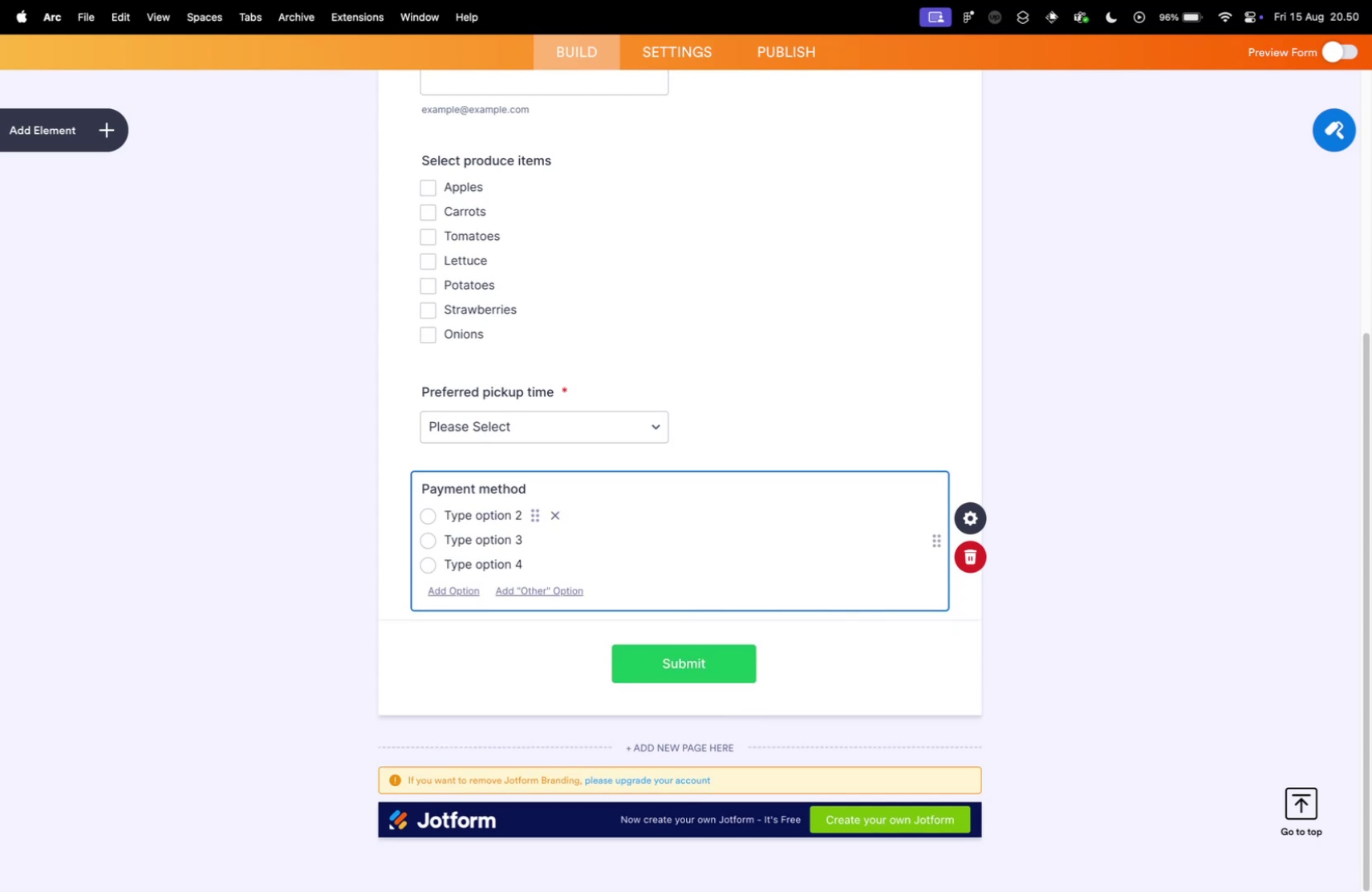 
hold_key(key=ShiftLeft, duration=0.46)
 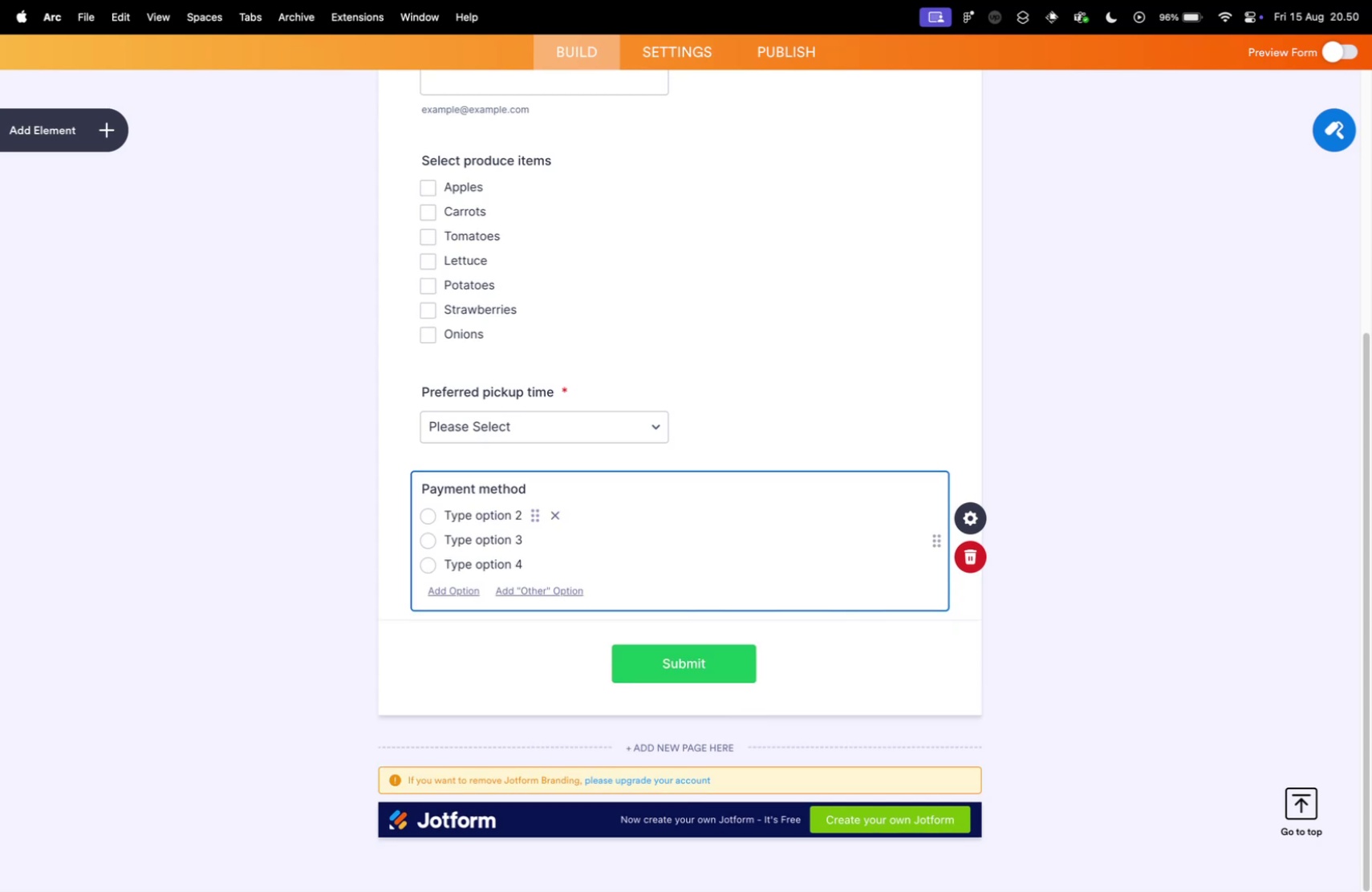 
key(Meta+Z)
 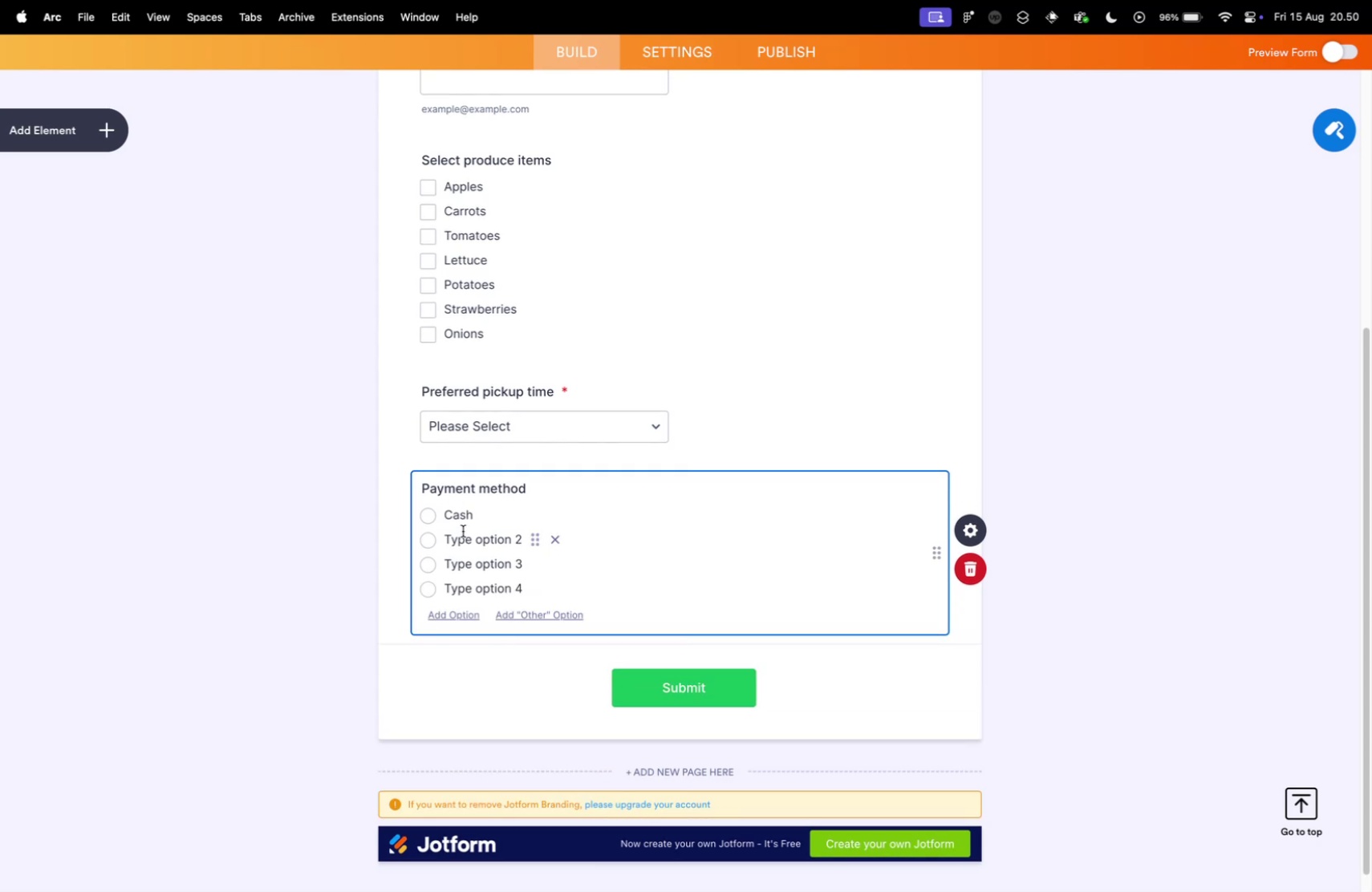 
left_click([464, 537])
 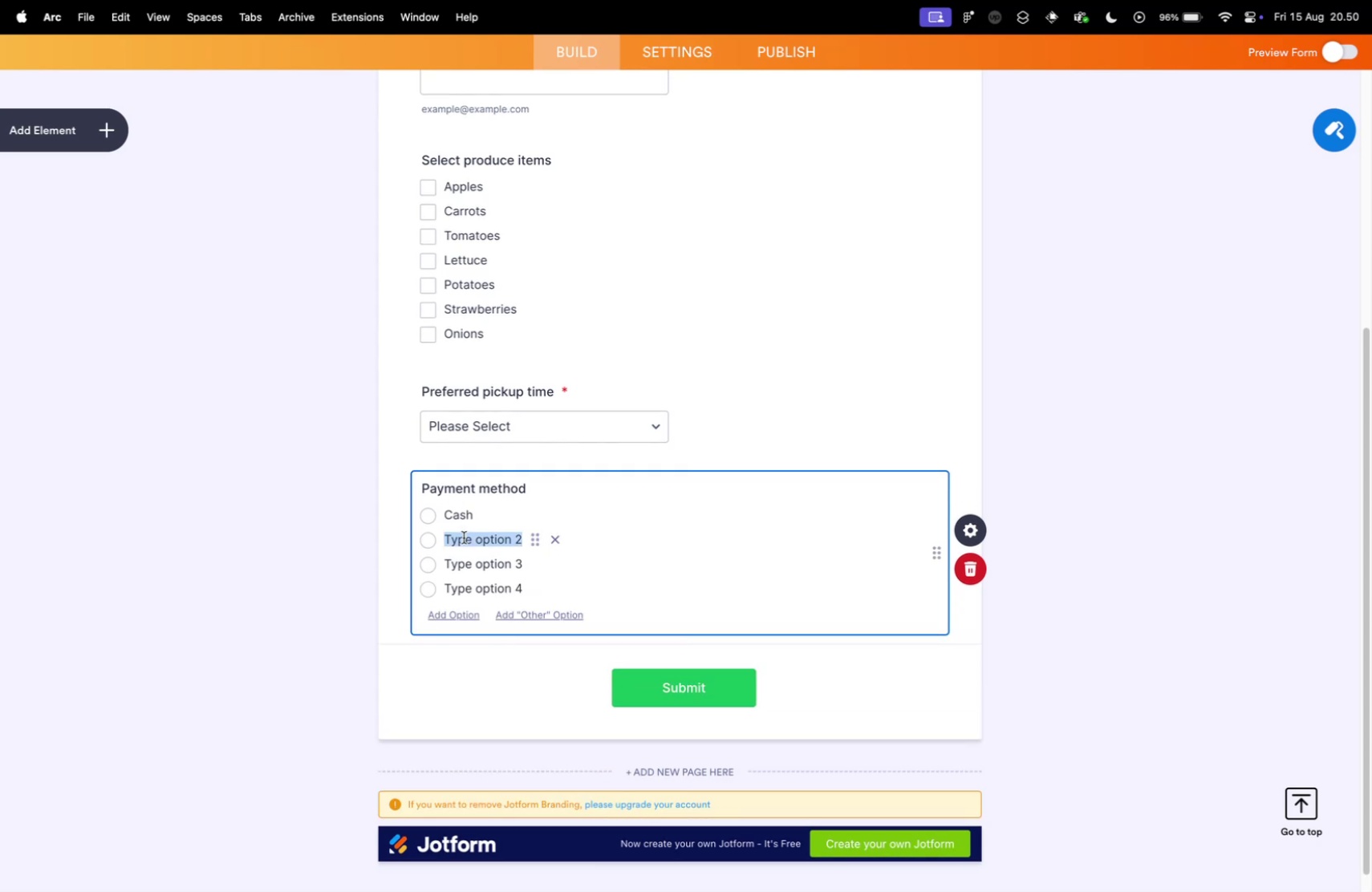 
type(Card on Deliver)
 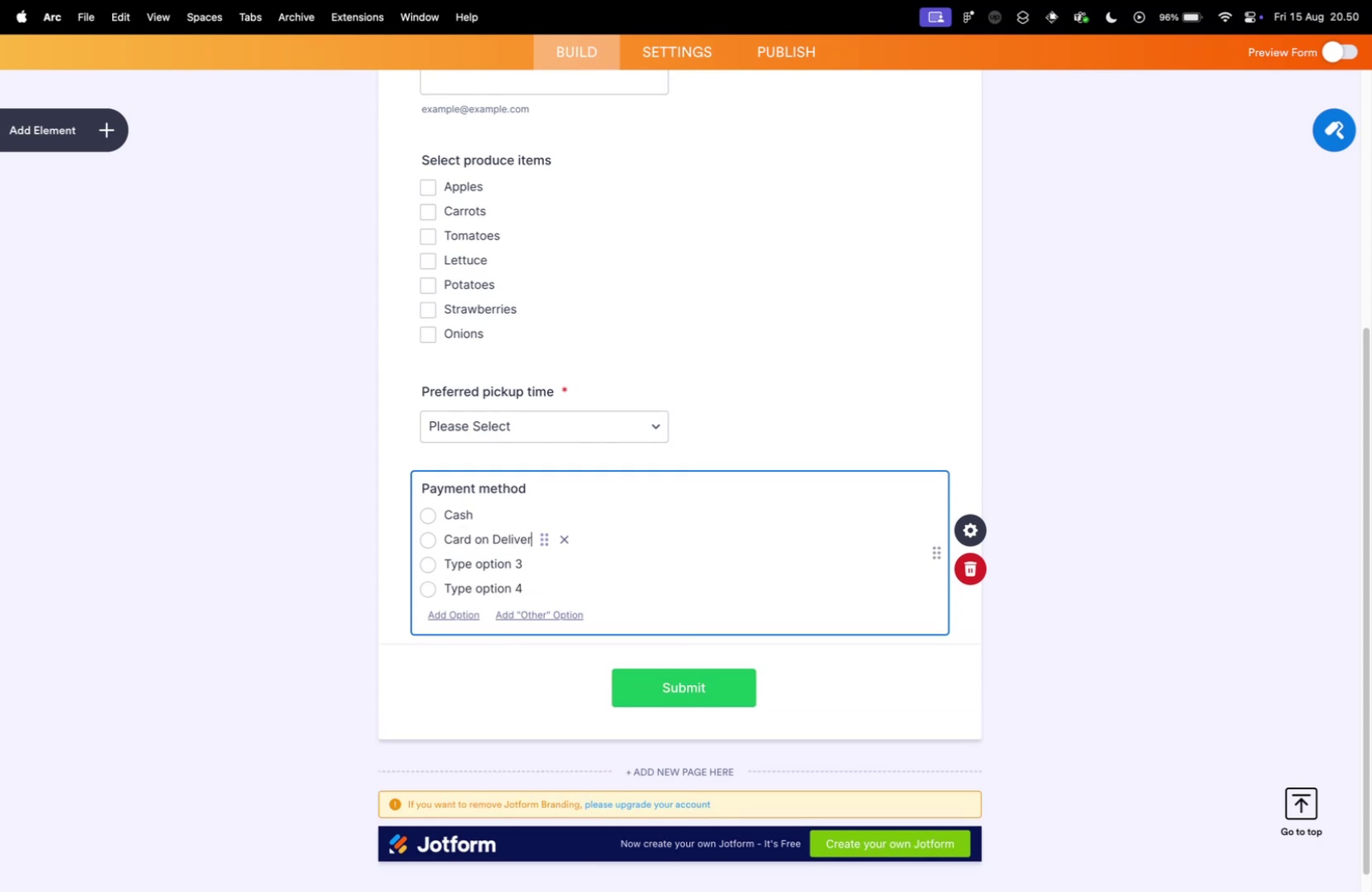 
 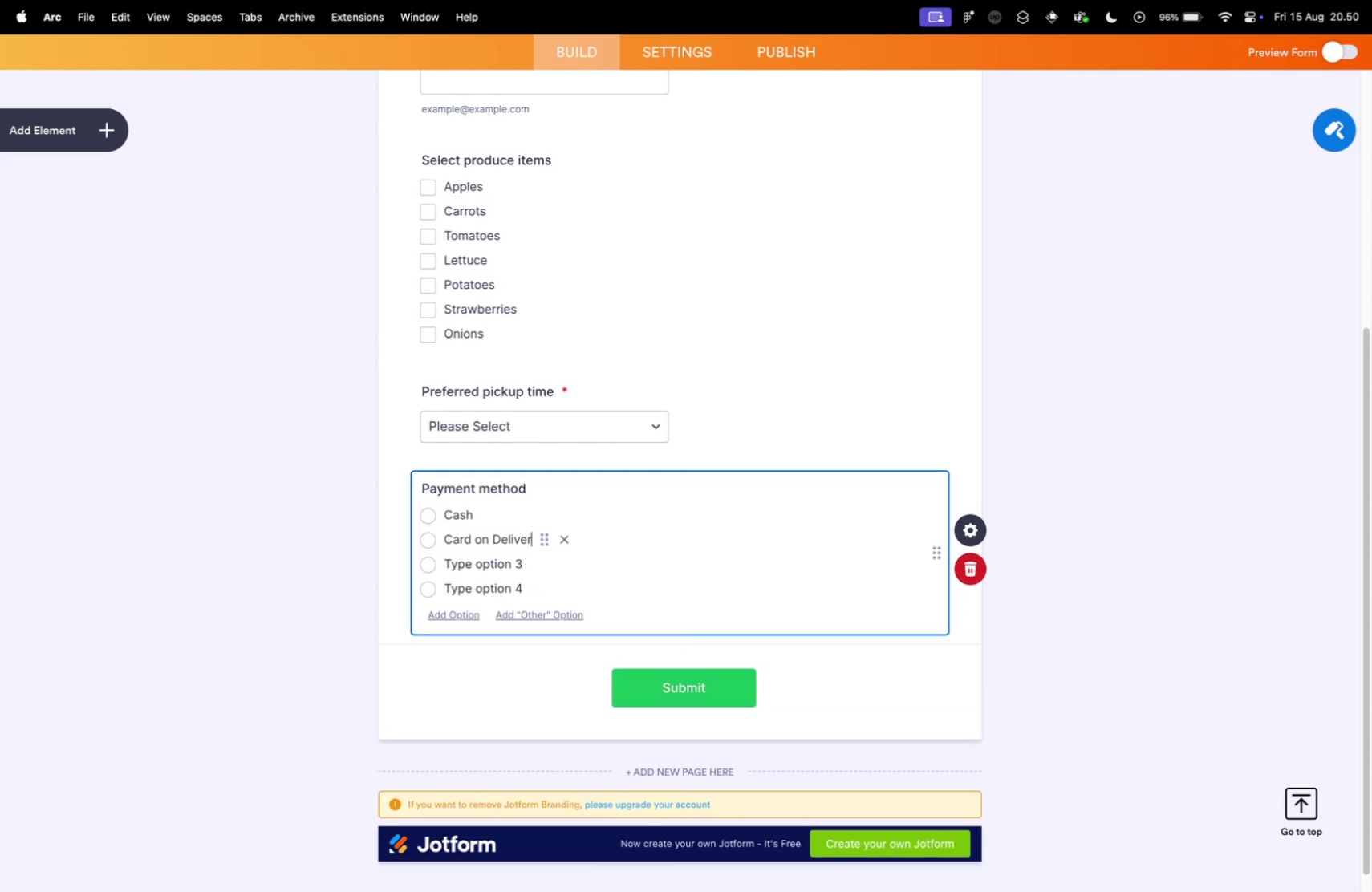 
key(Control+ControlLeft)
 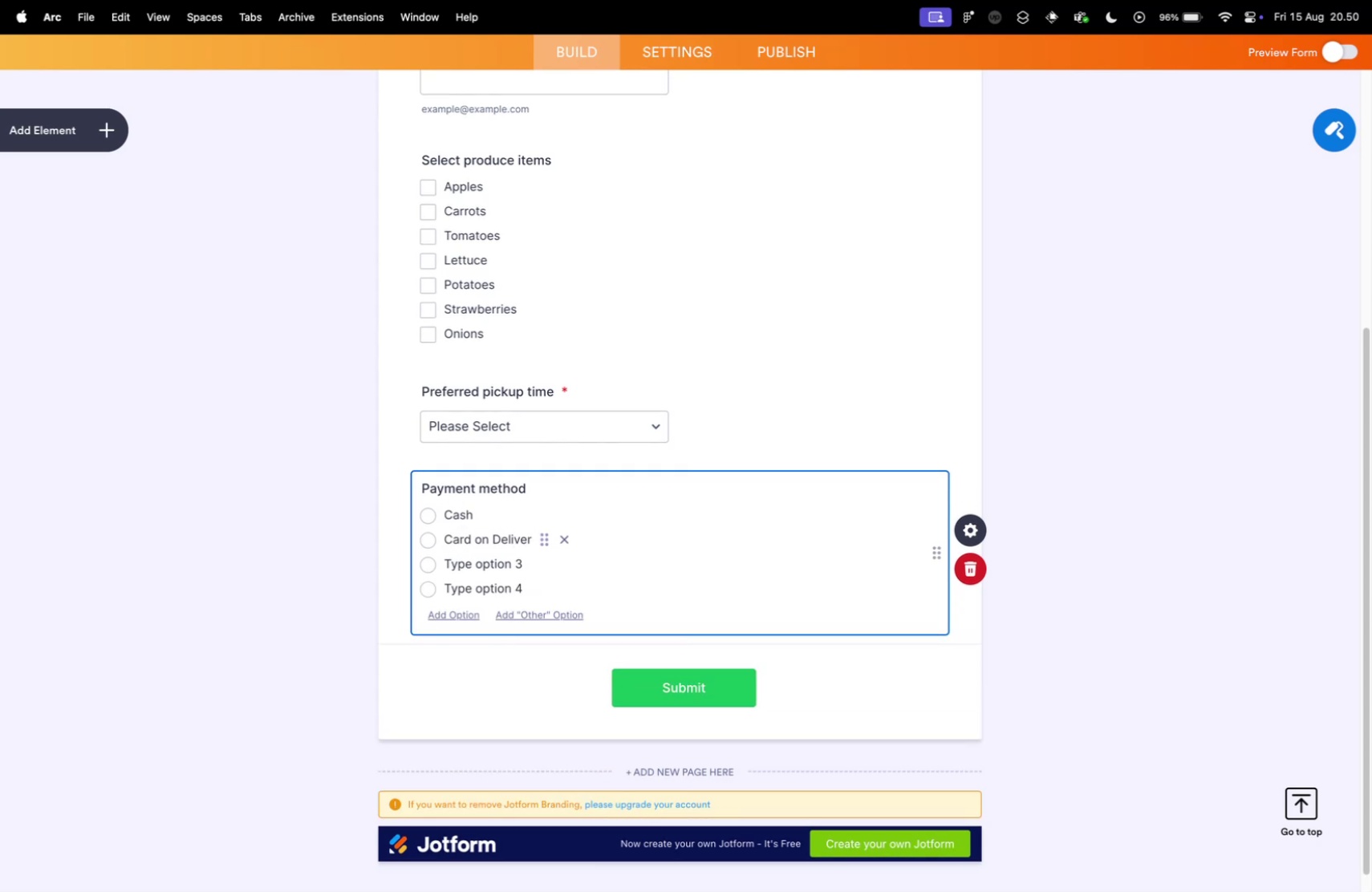 
key(Control+Tab)
 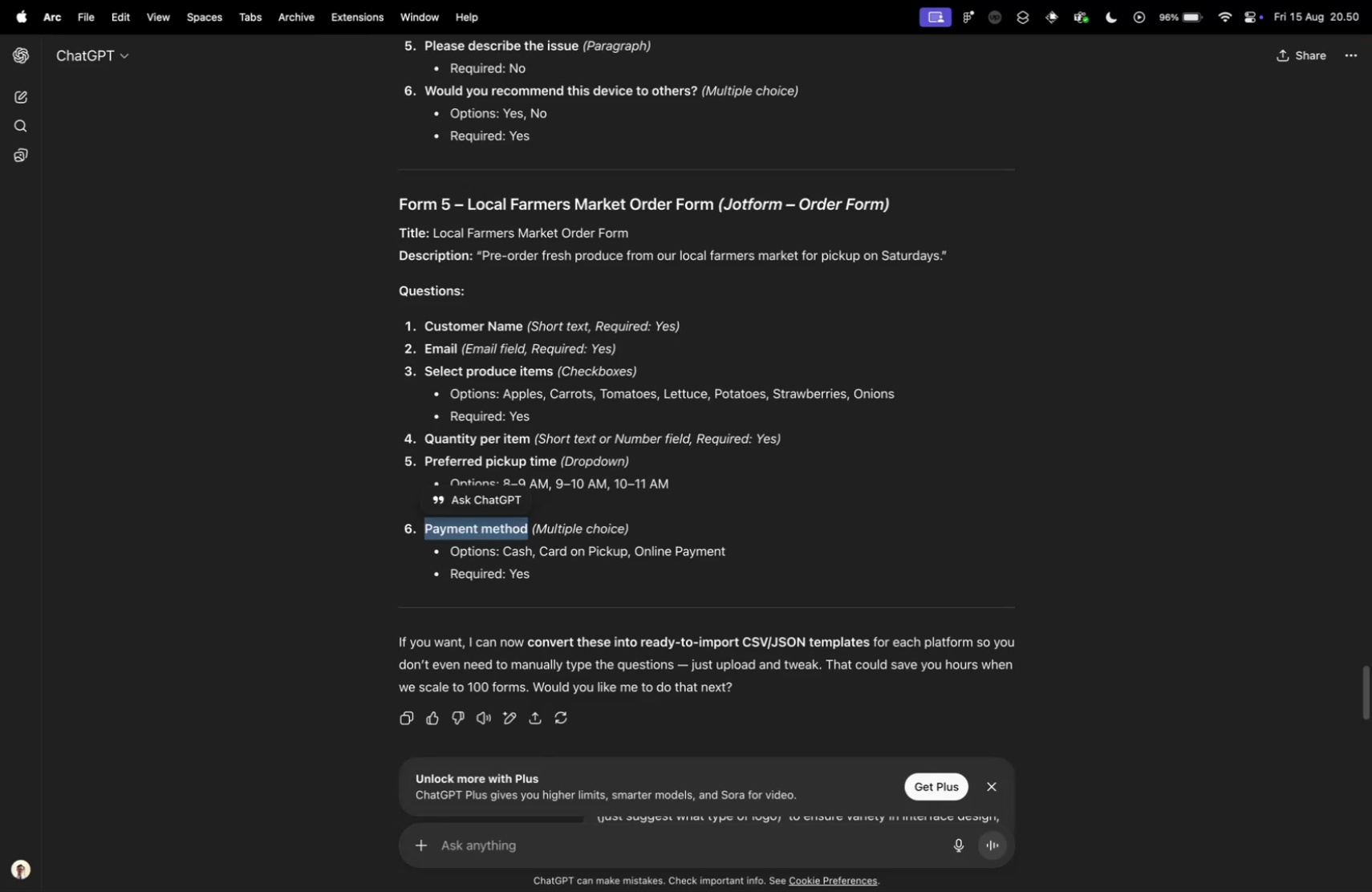 
key(Control+ControlLeft)
 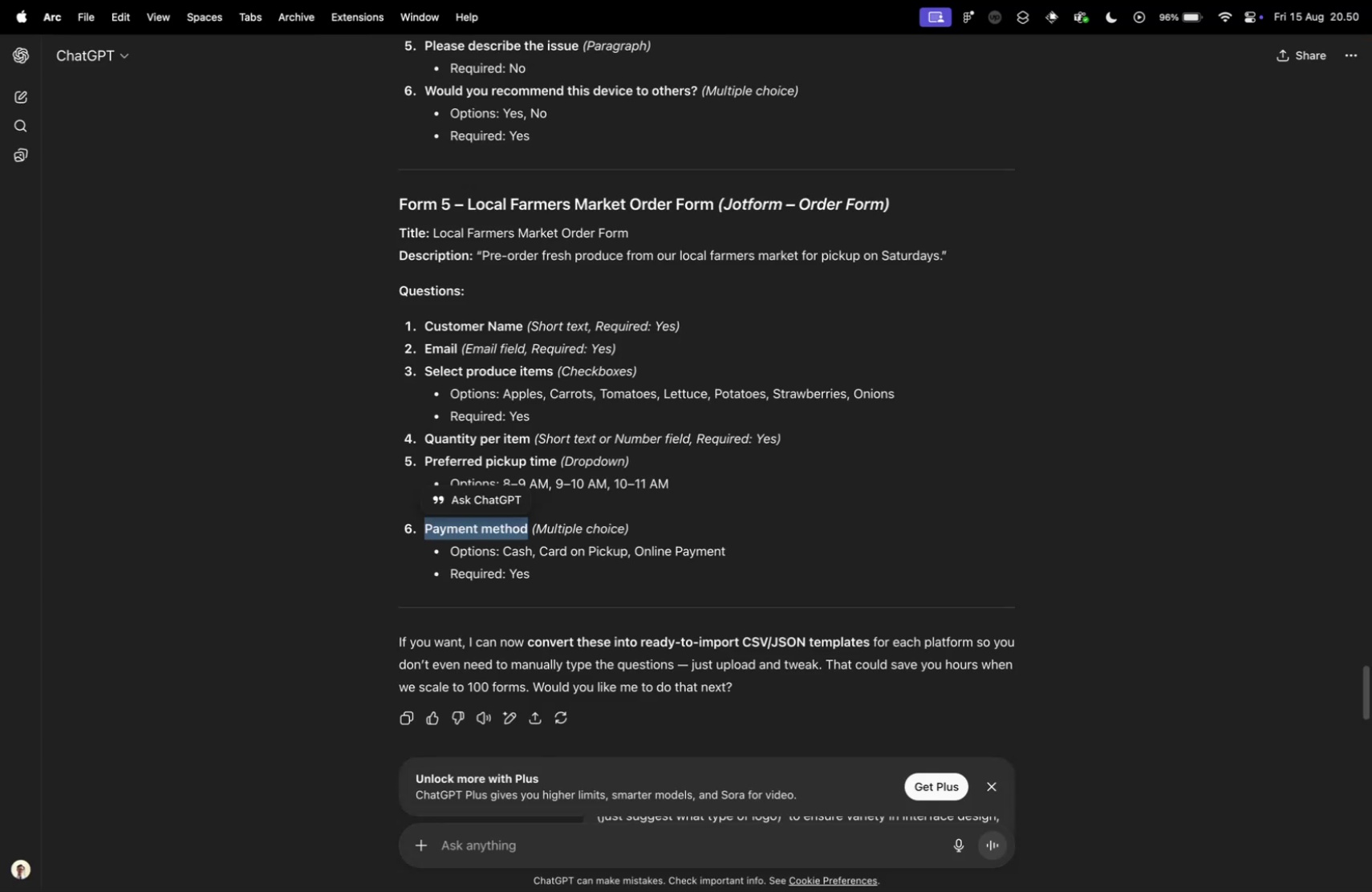 
key(Control+Tab)
 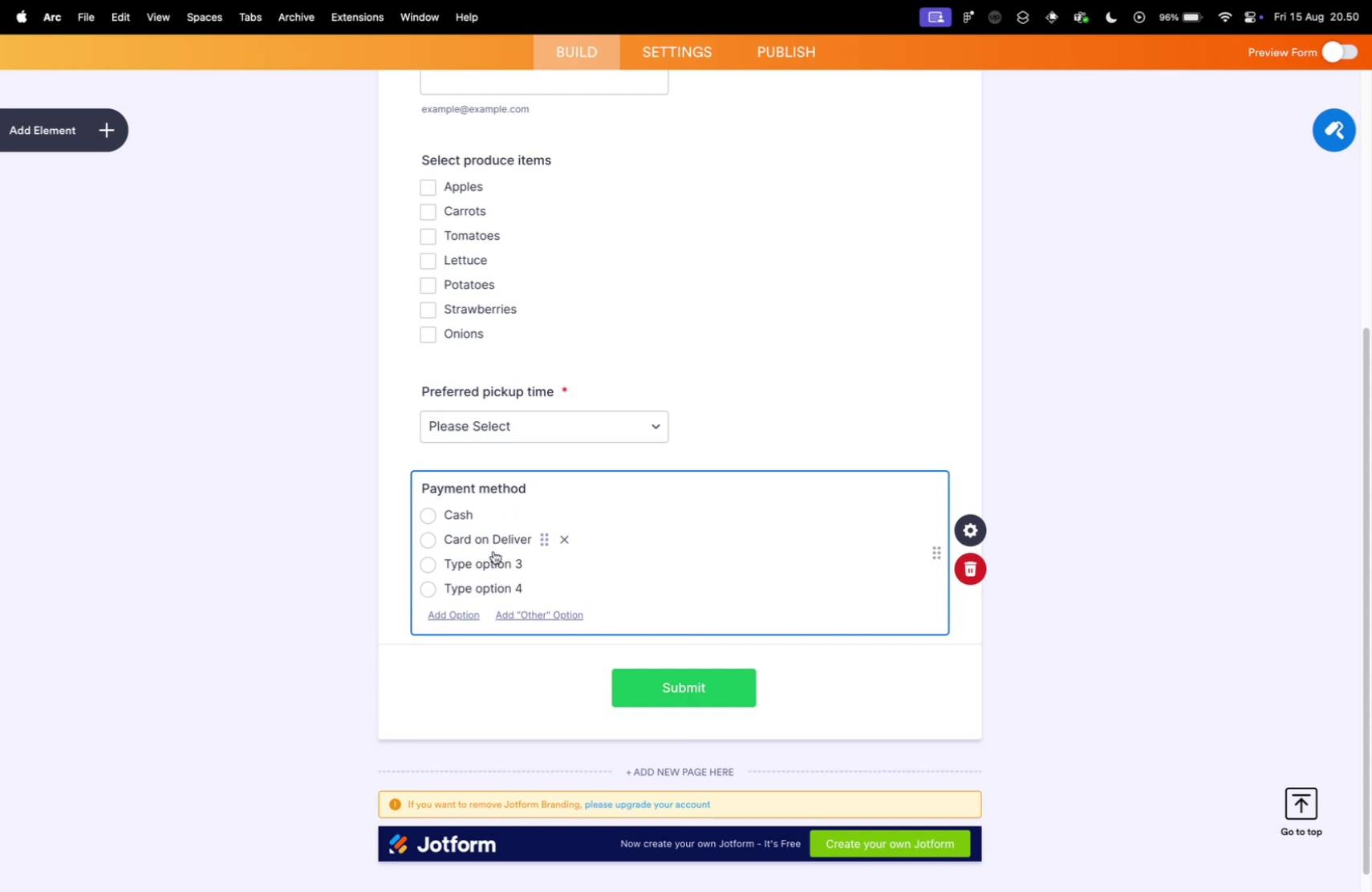 
left_click_drag(start_coordinate=[494, 539], to_coordinate=[574, 537])
 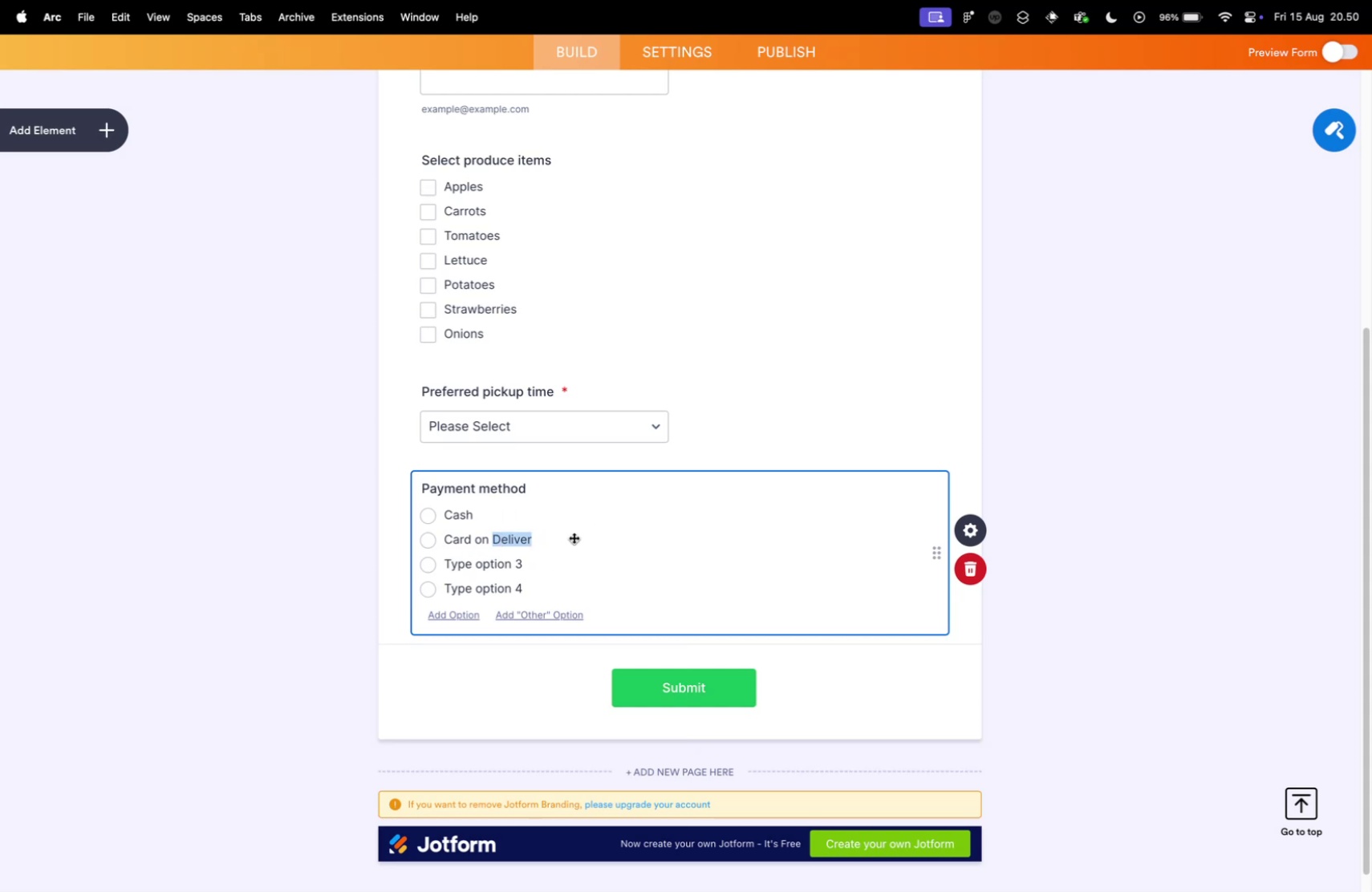 
type(Pickup)
 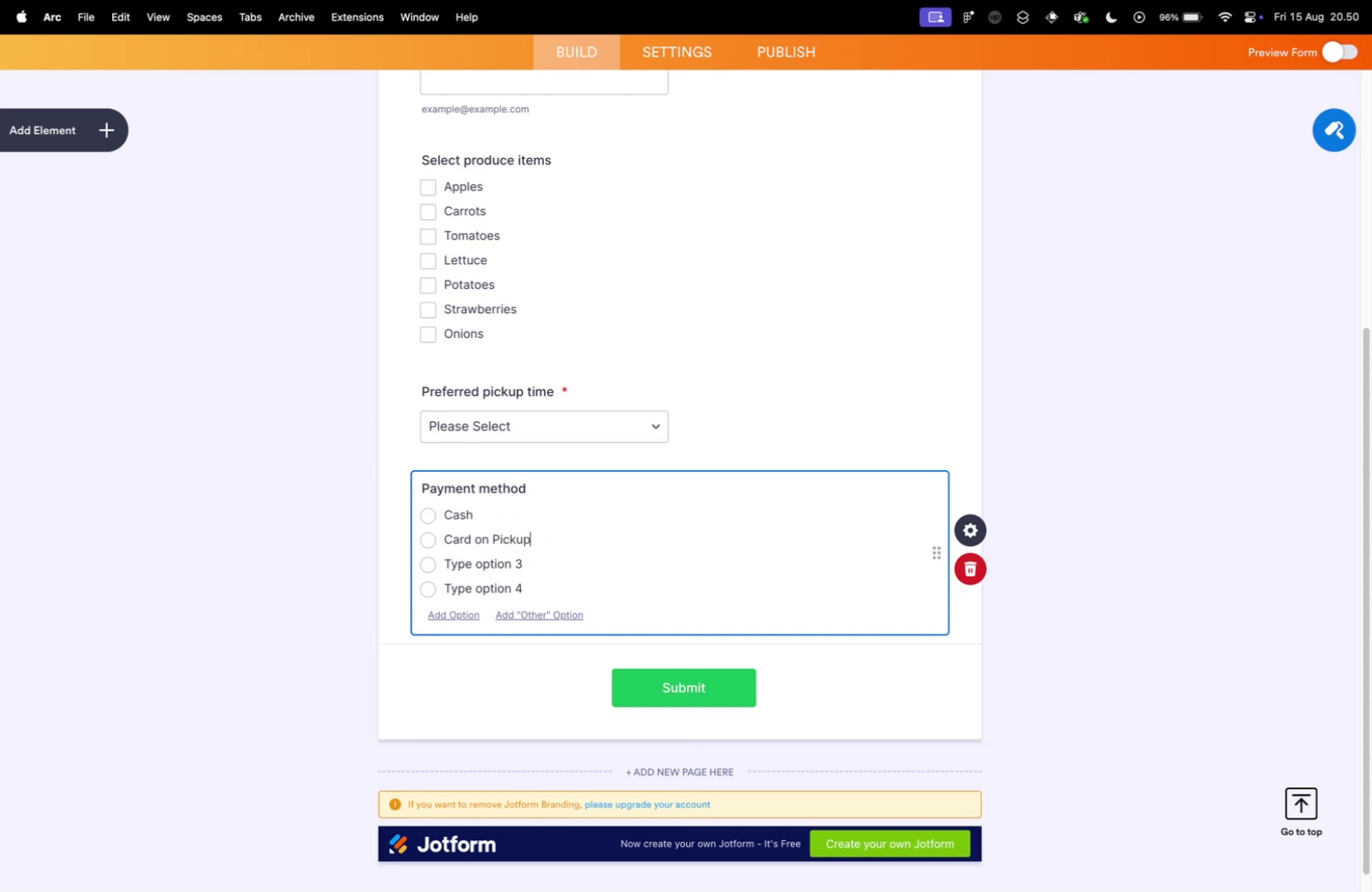 
key(Control+ControlLeft)
 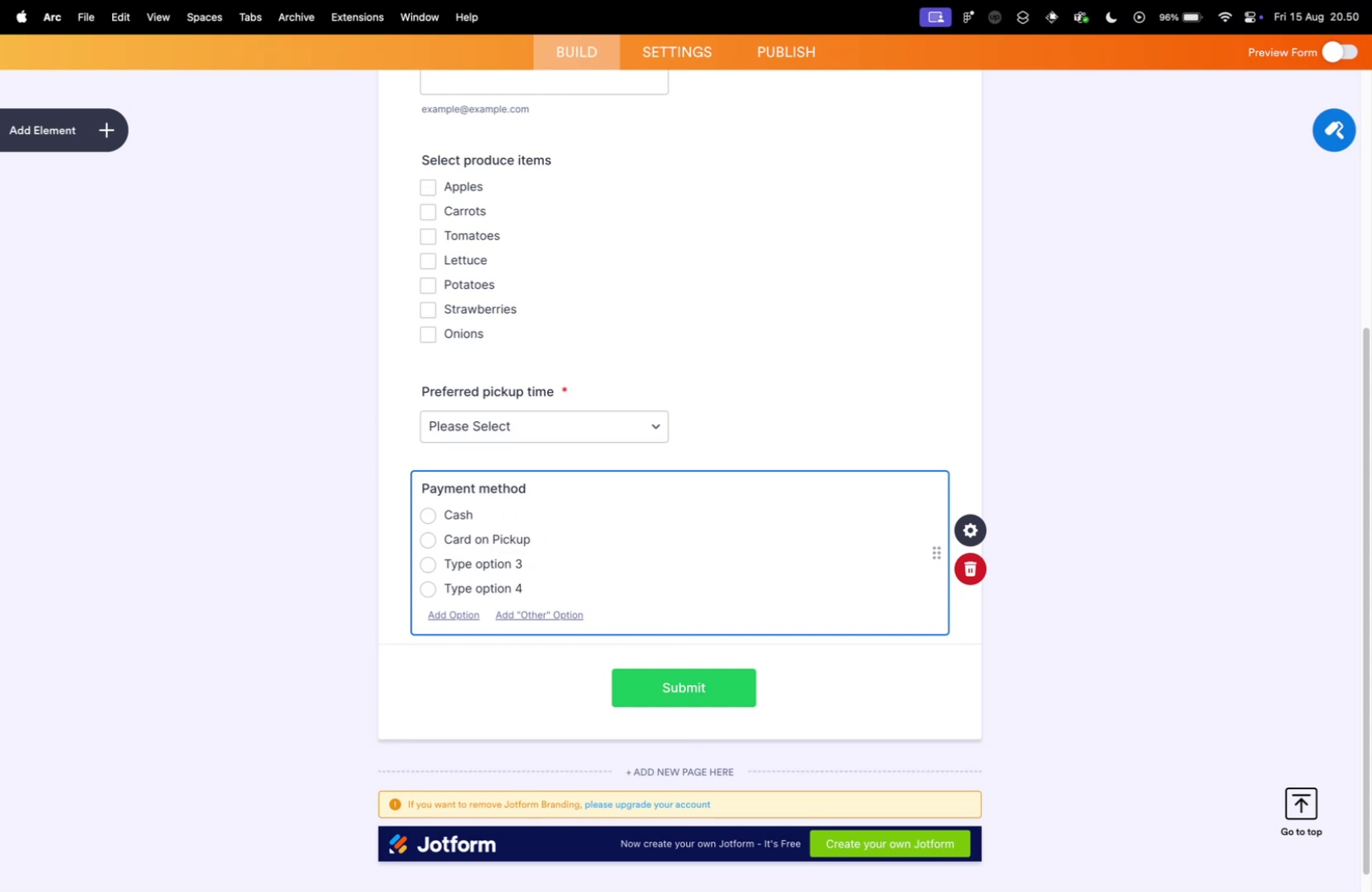 
key(Control+Tab)
 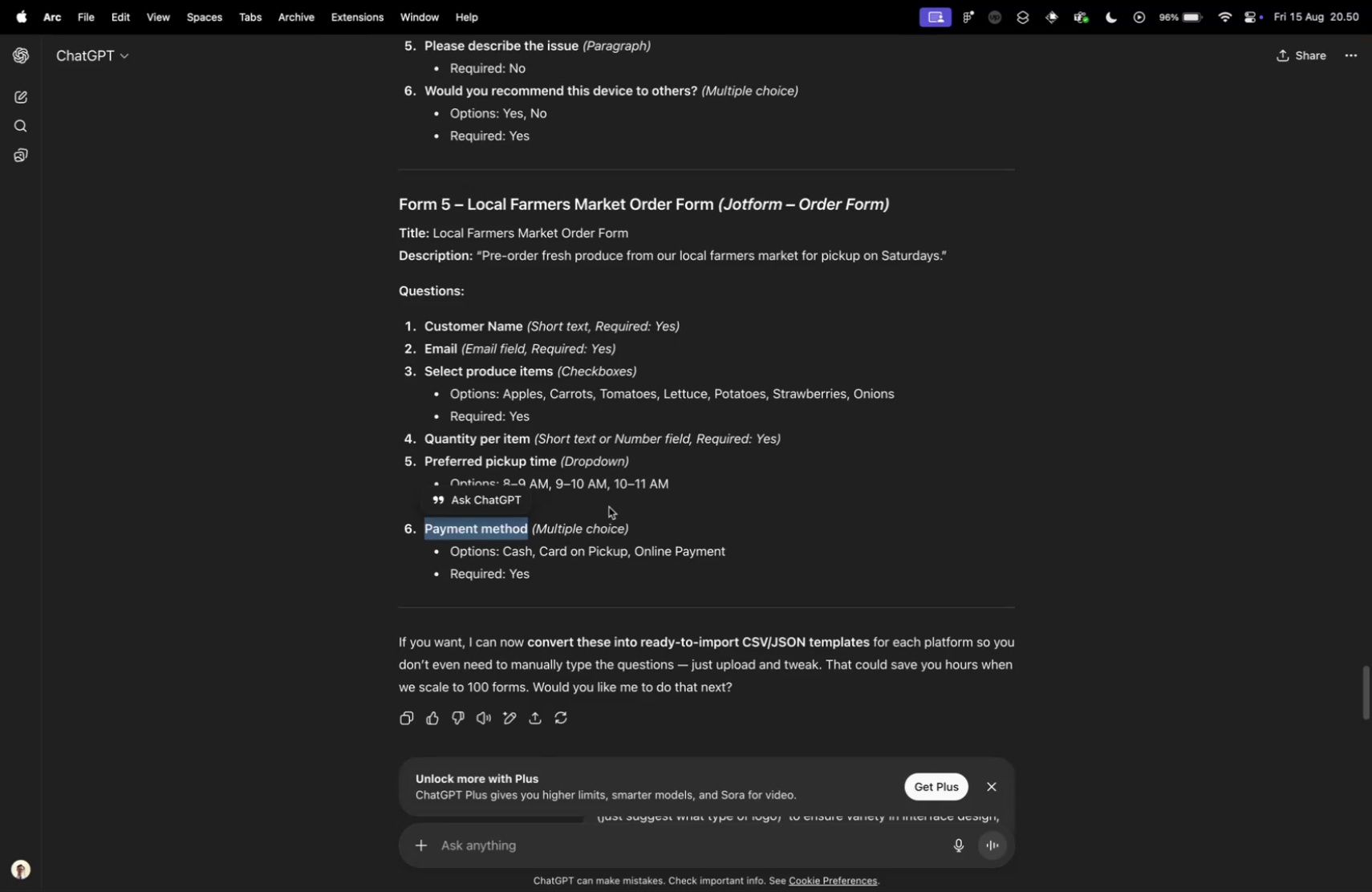 
key(Control+ControlLeft)
 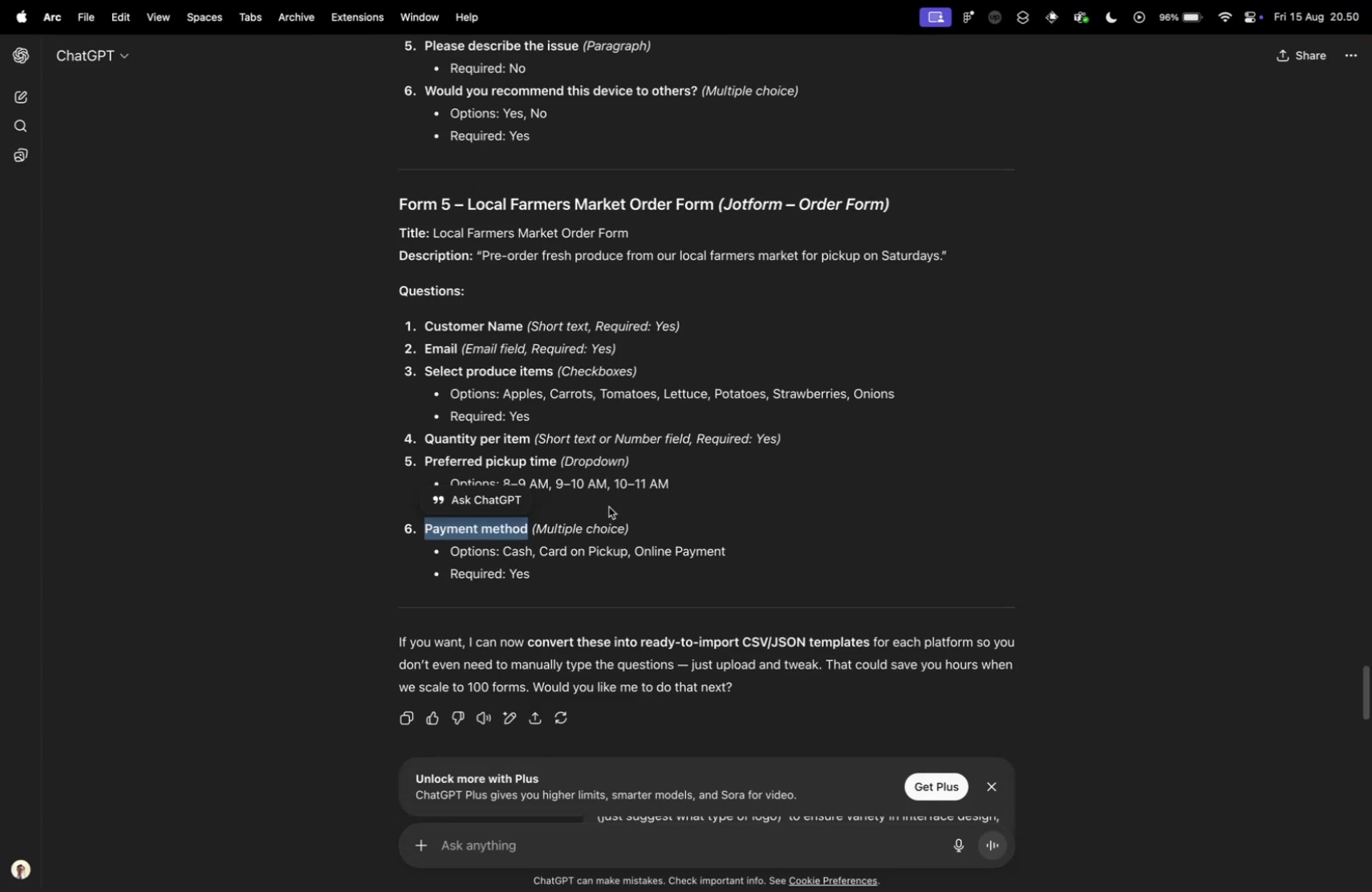 
key(Control+Tab)
 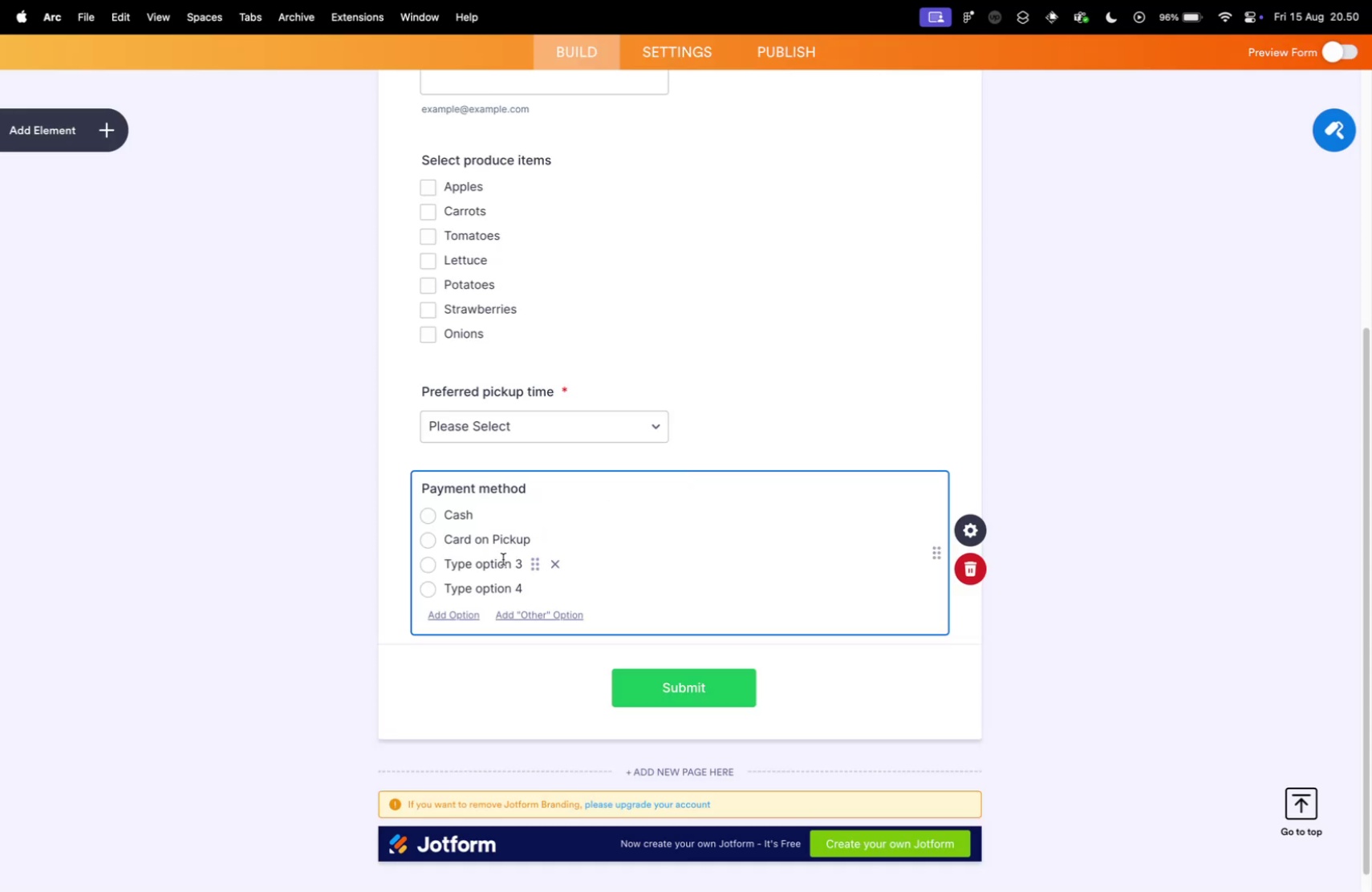 
double_click([503, 558])
 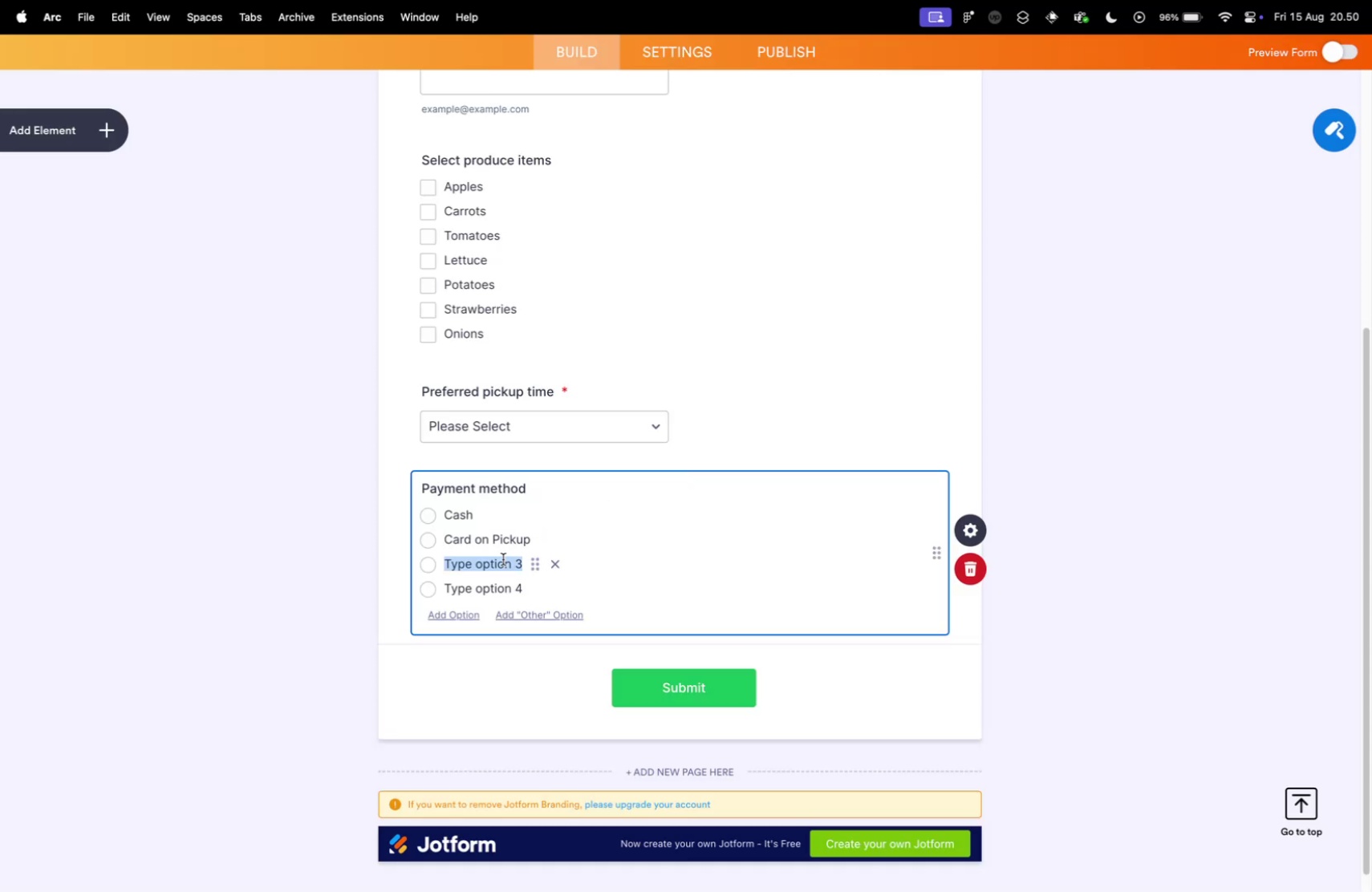 
type(Online Payment)
 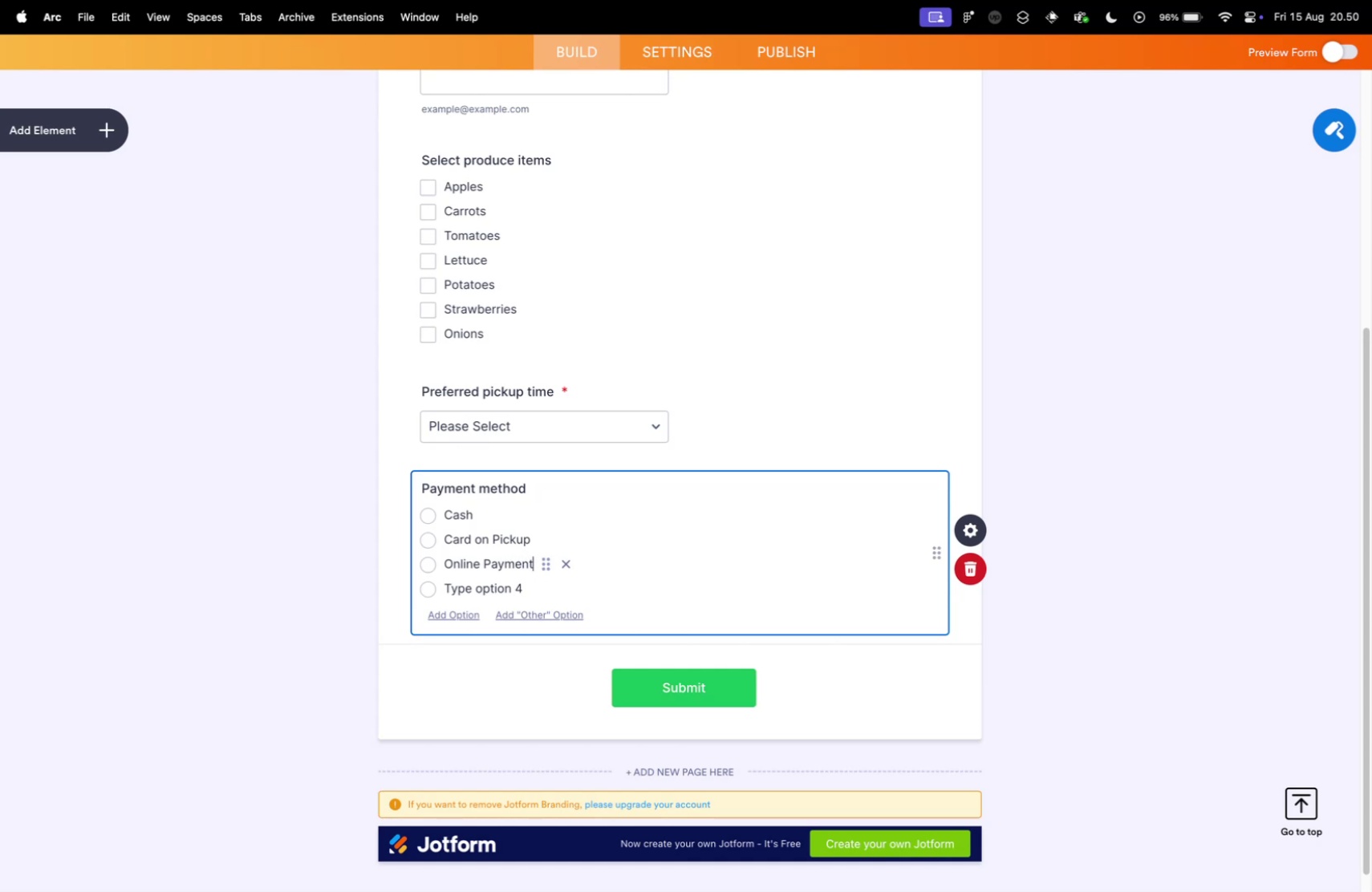 
left_click([554, 584])
 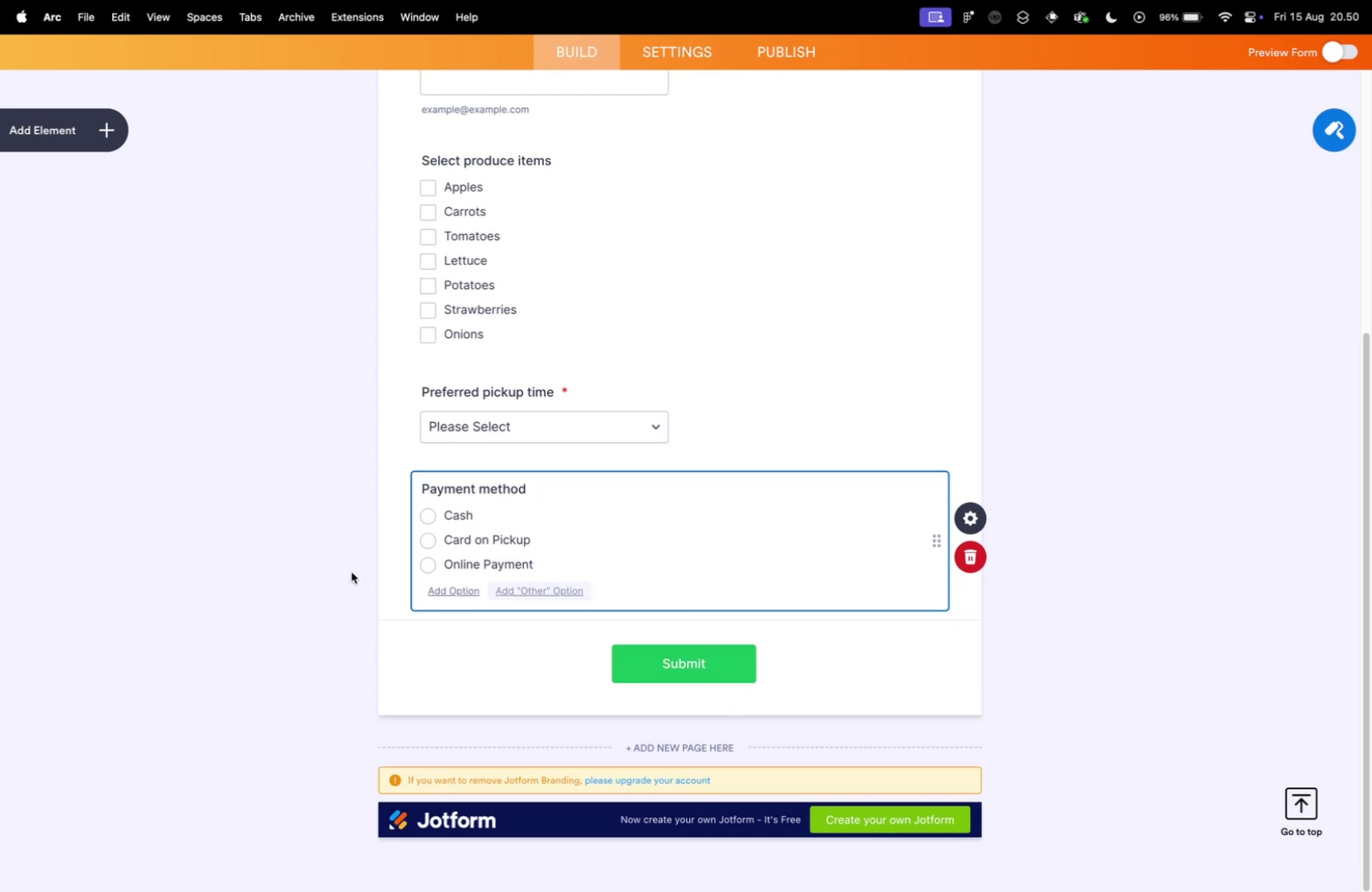 
left_click_drag(start_coordinate=[255, 571], to_coordinate=[255, 566])
 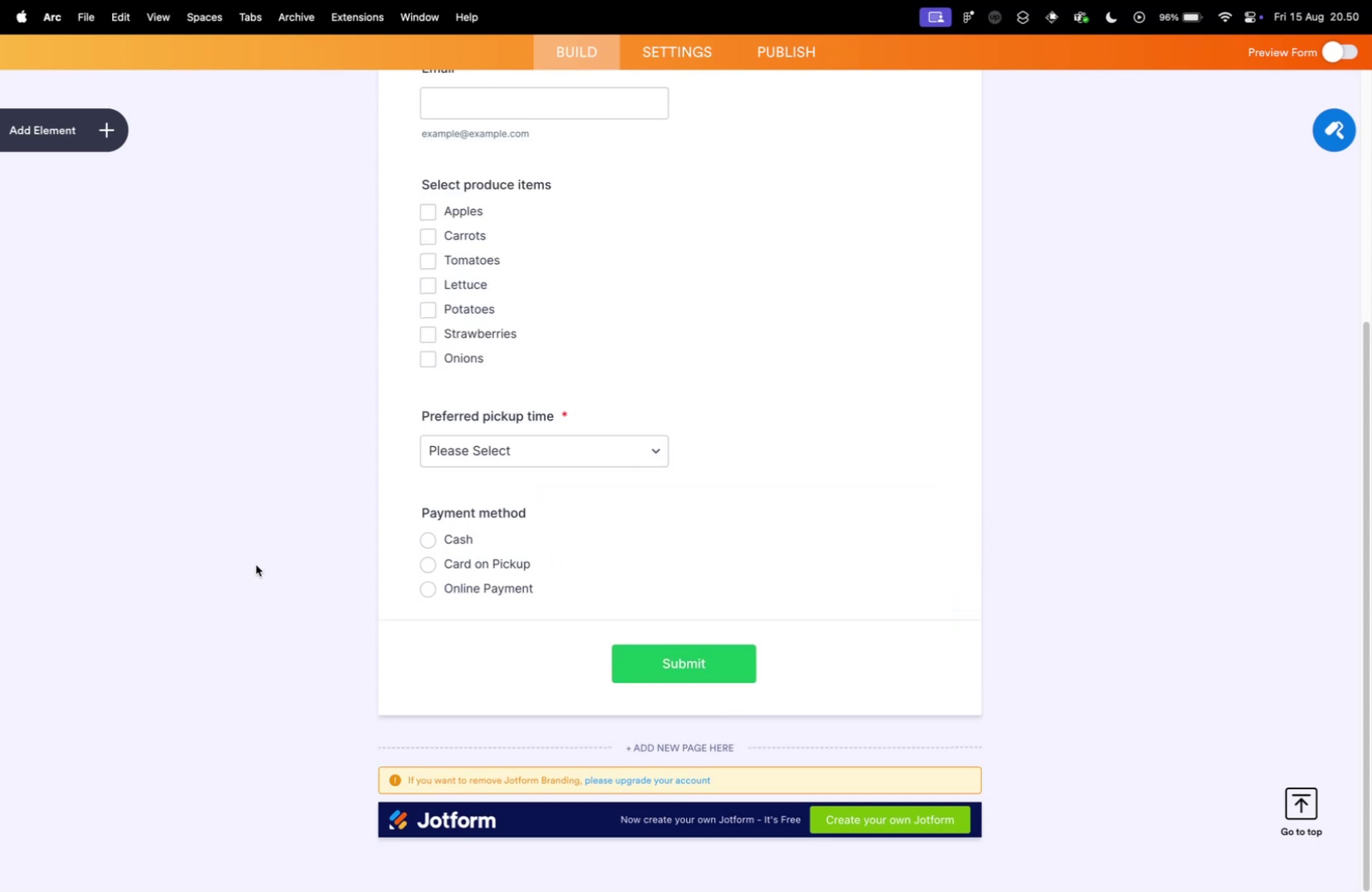 
key(Control+ControlLeft)
 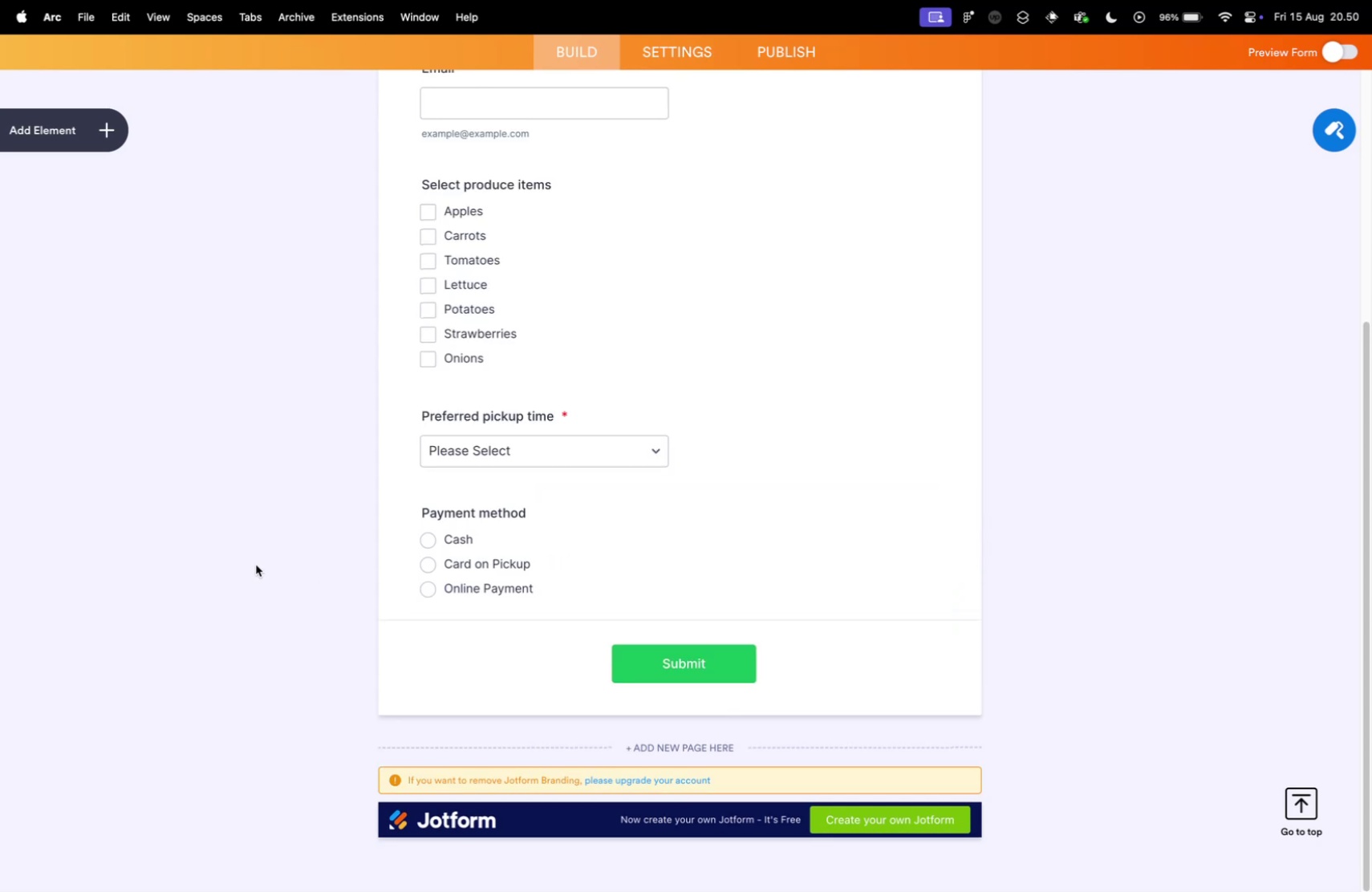 
key(Control+Tab)
 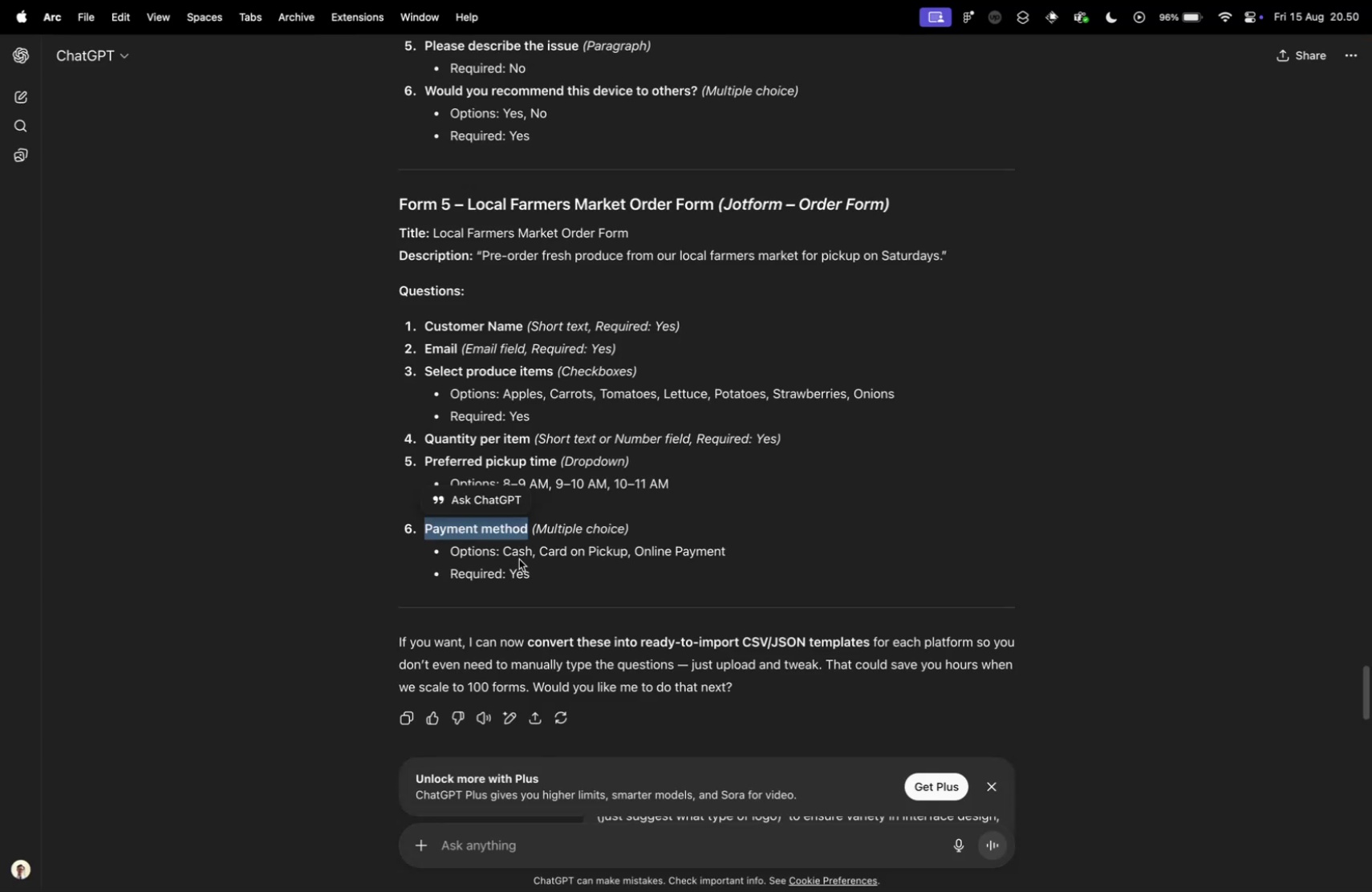 
key(Control+ControlLeft)
 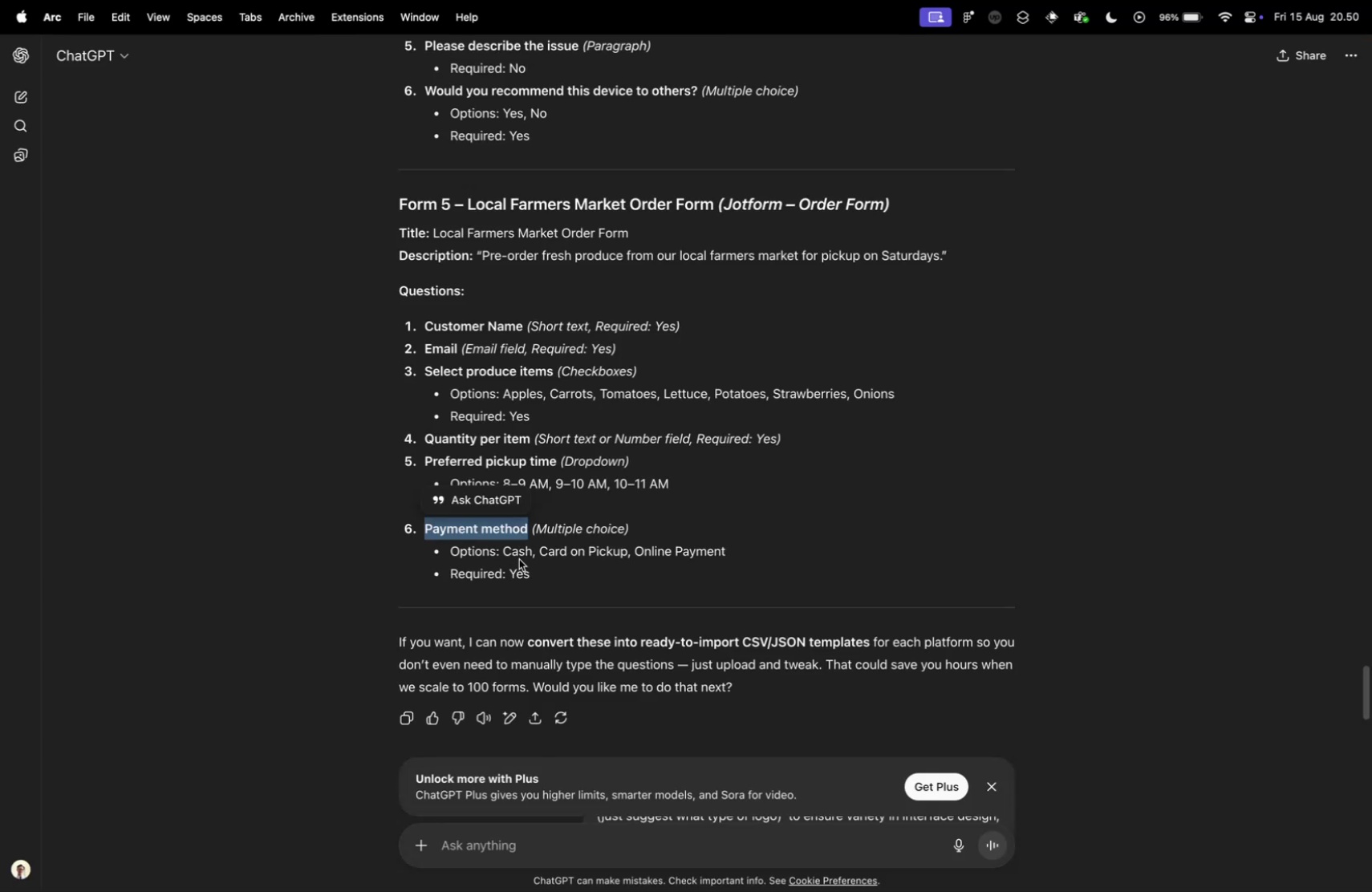 
key(Control+Tab)
 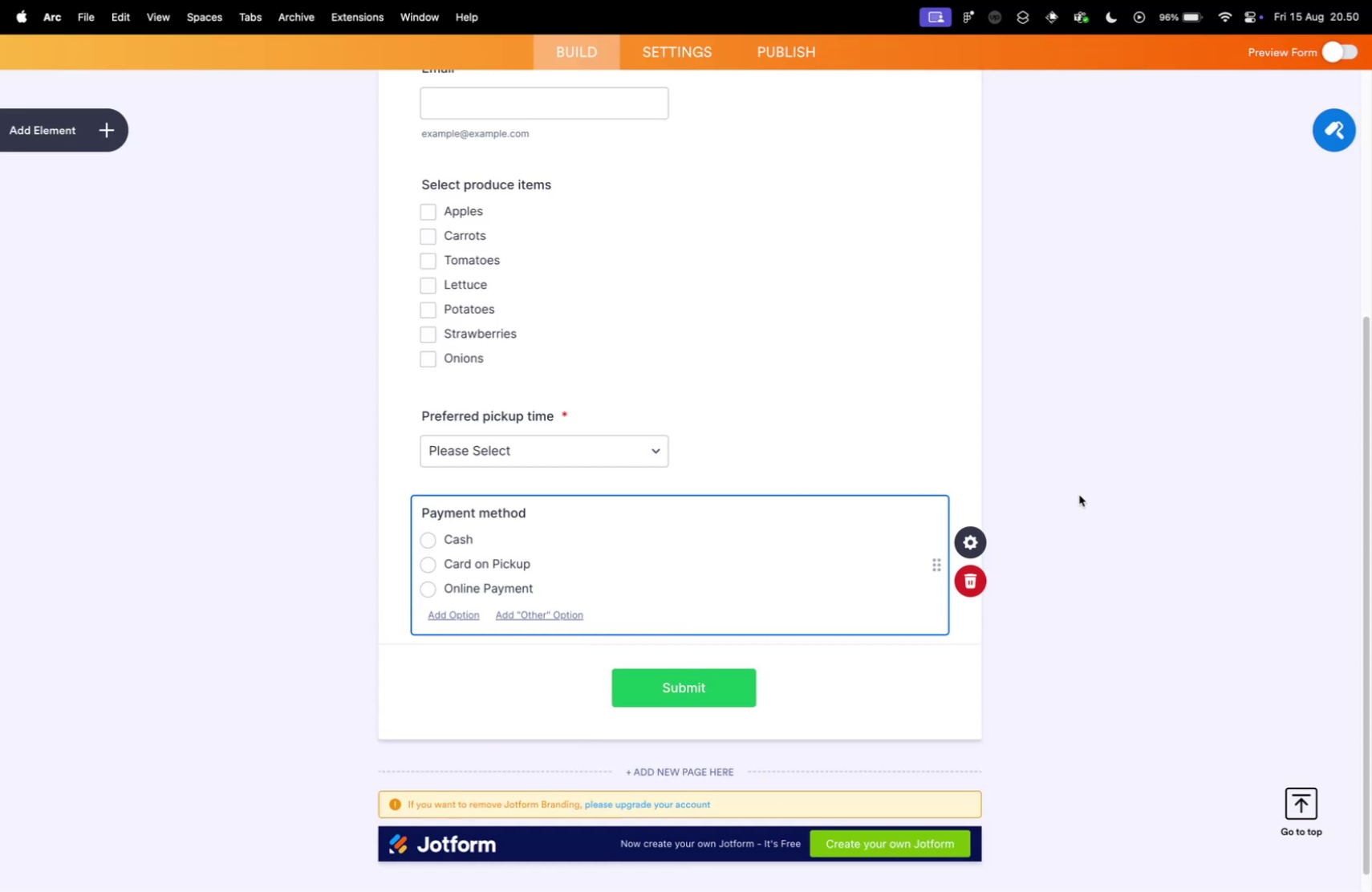 
left_click([967, 538])
 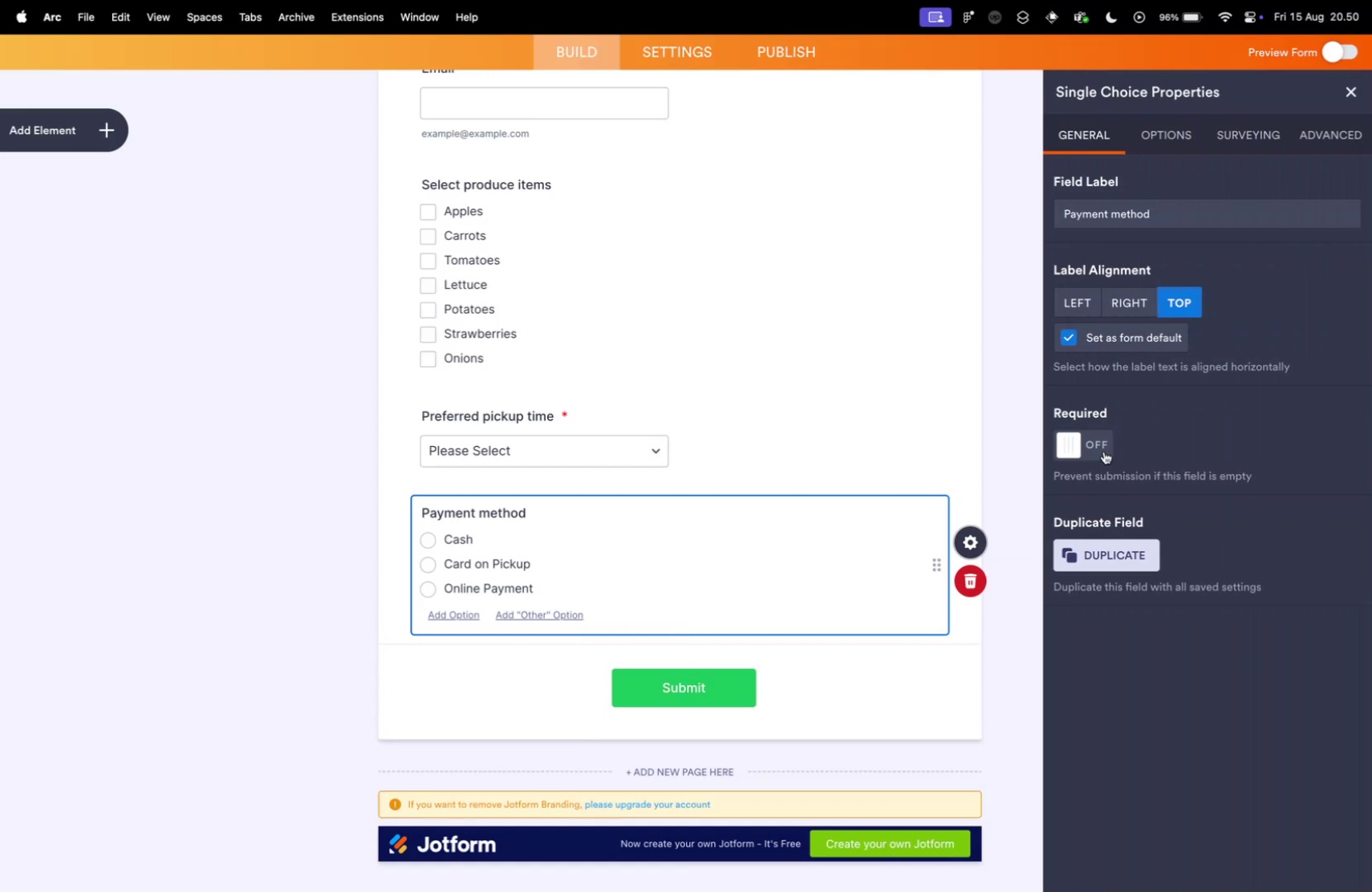 
left_click([1086, 449])
 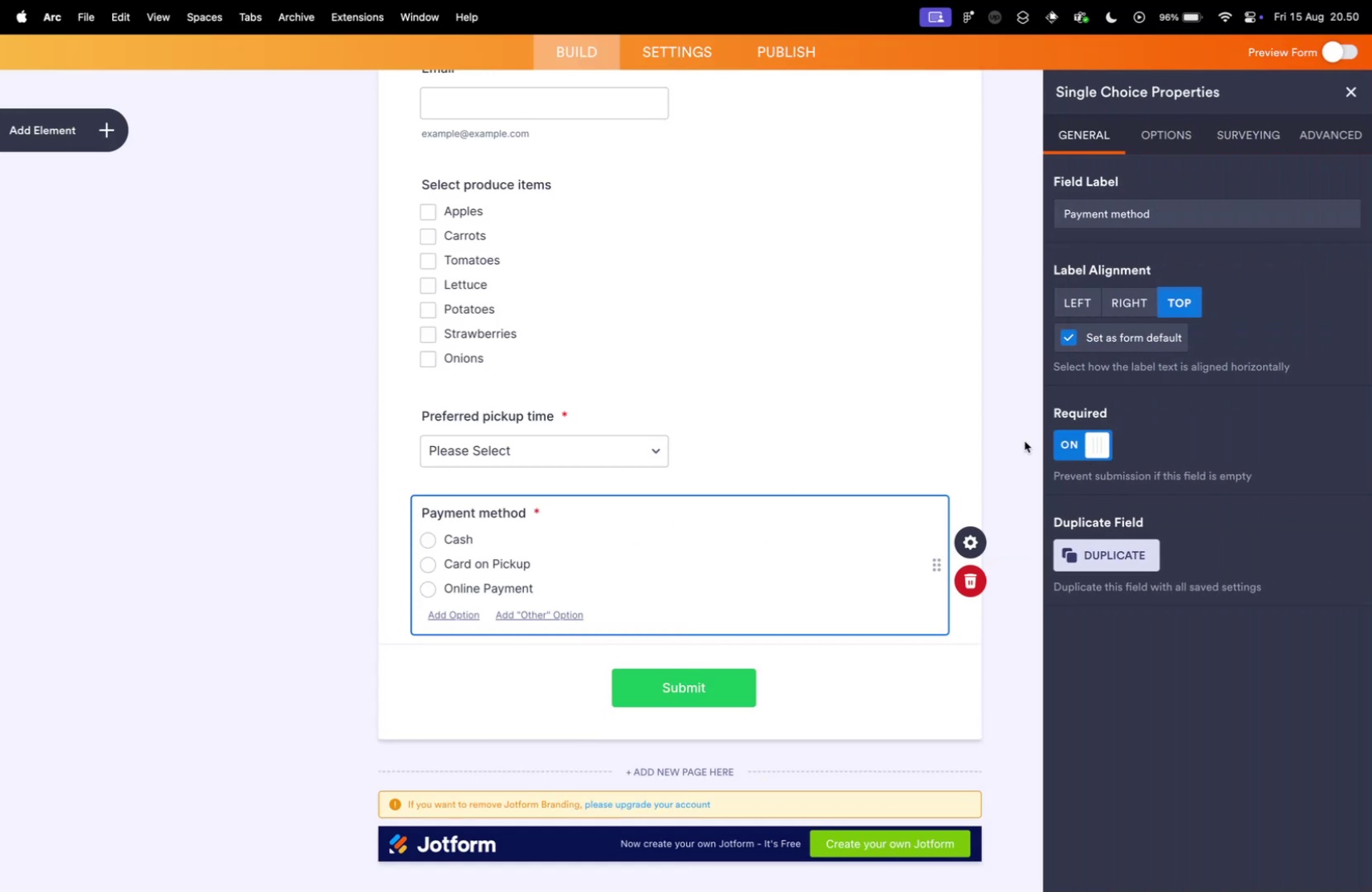 
left_click([1025, 440])
 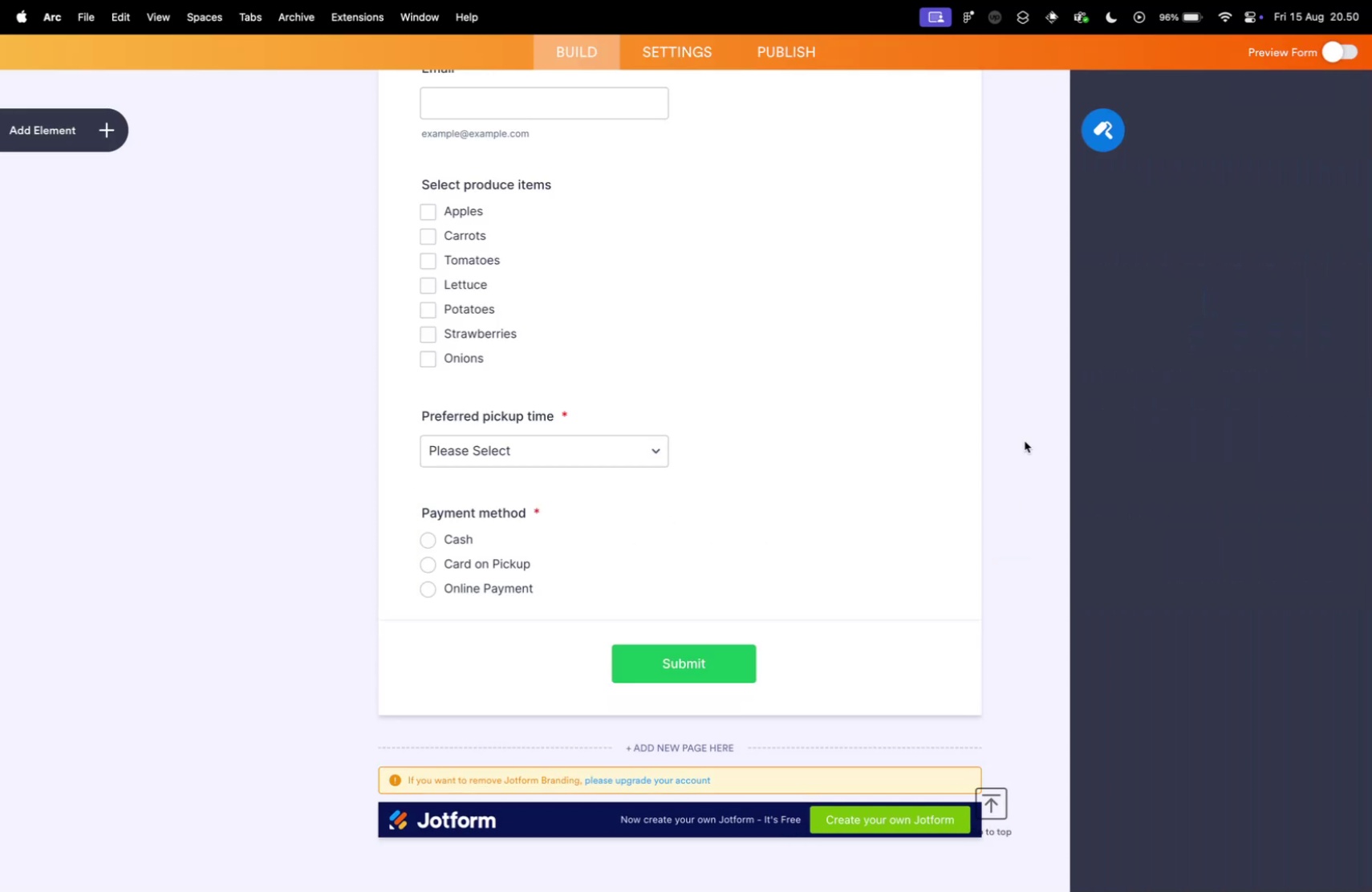 
key(Control+ControlLeft)
 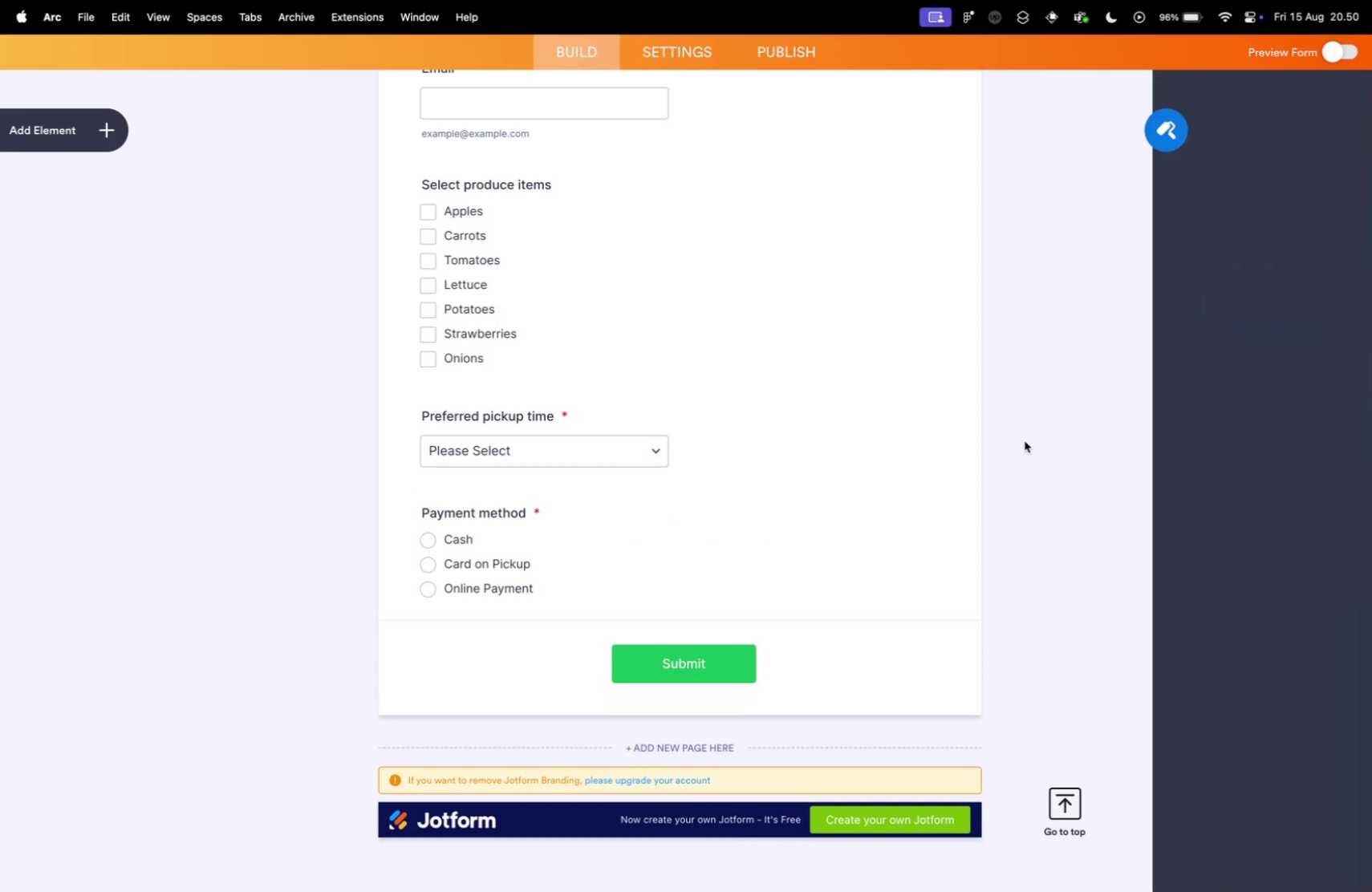 
key(Control+Tab)
 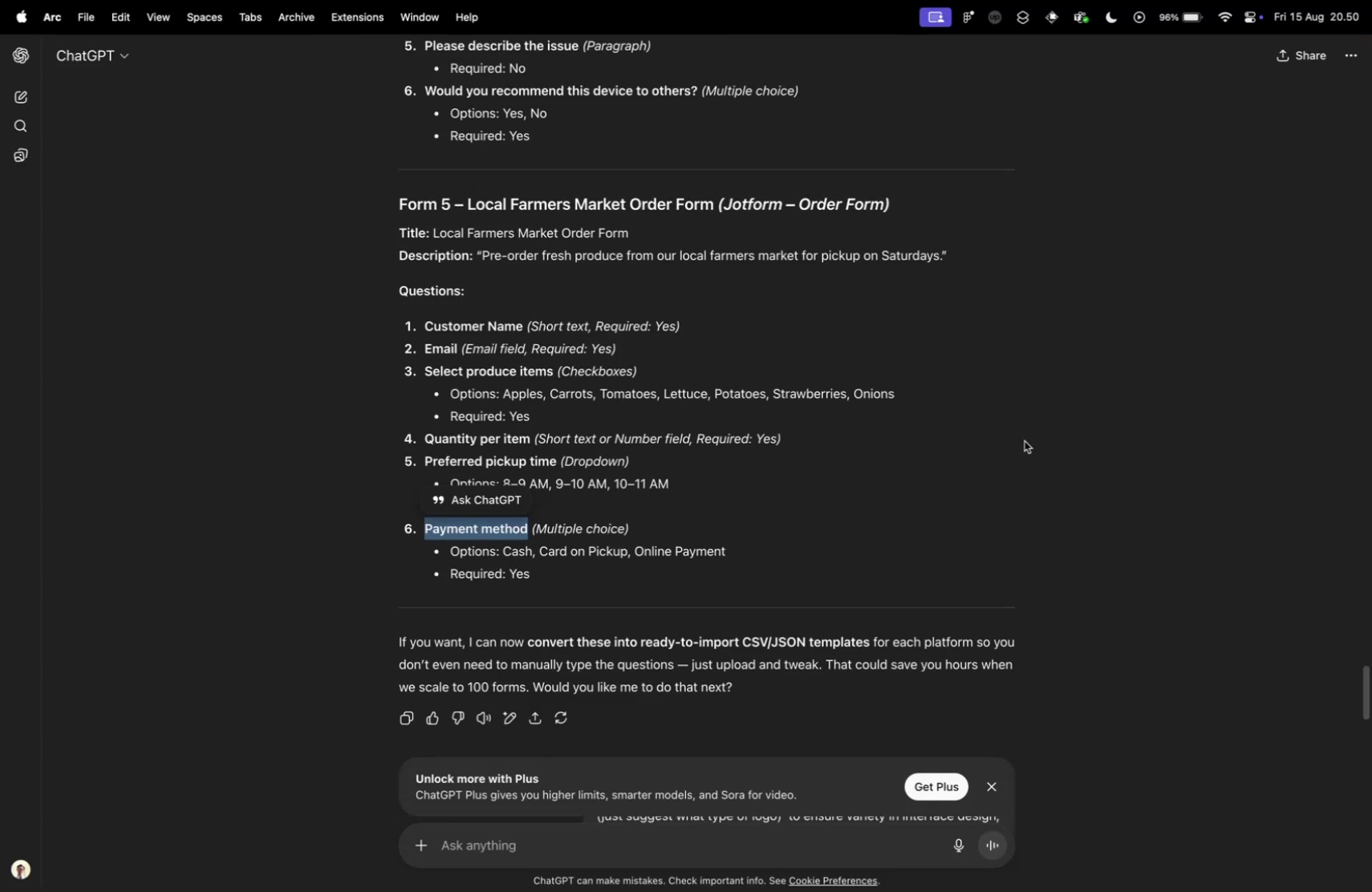 
scroll: coordinate [1025, 440], scroll_direction: down, amount: 9.0
 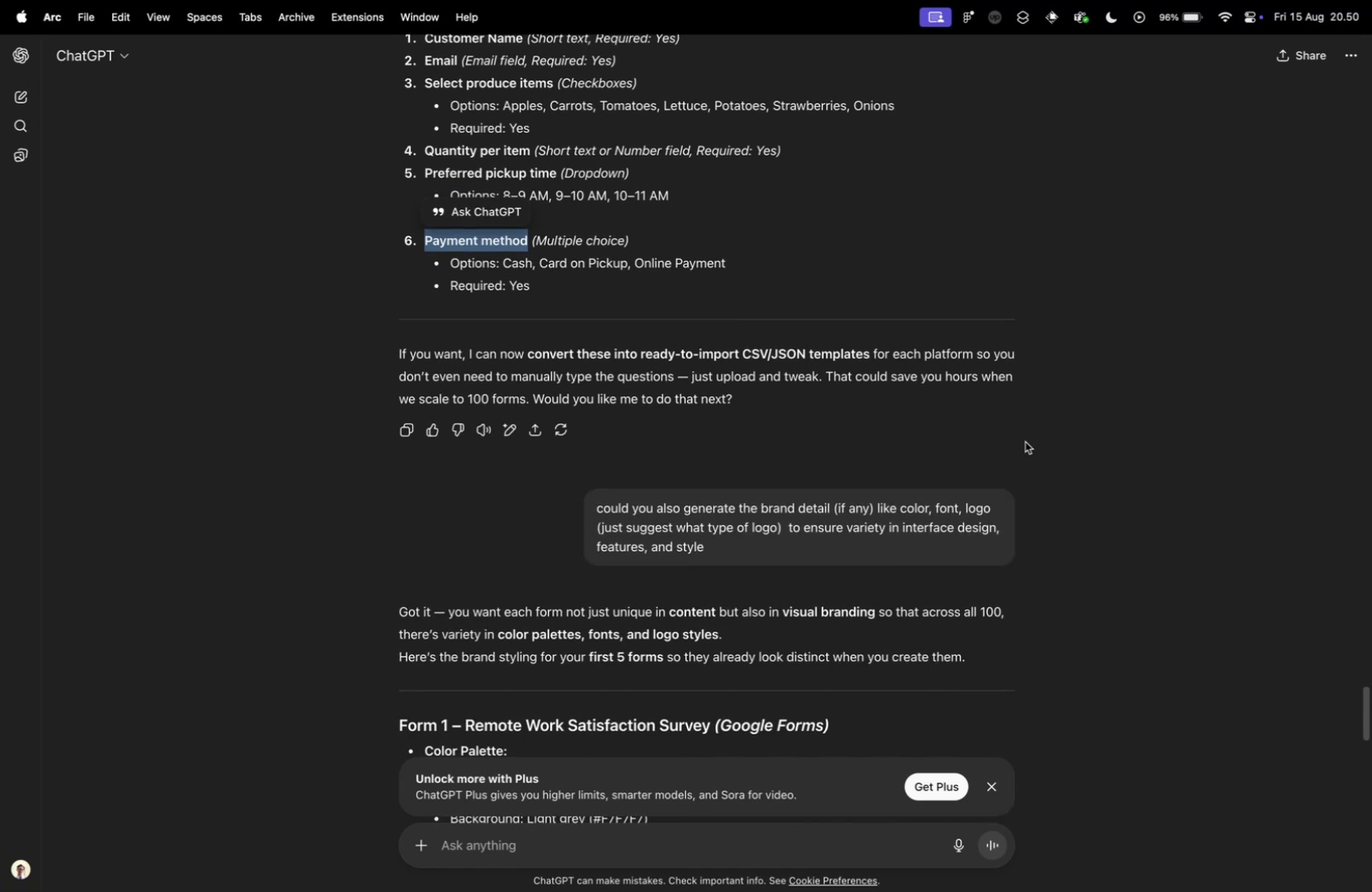 
scroll: coordinate [1027, 444], scroll_direction: up, amount: 10.0
 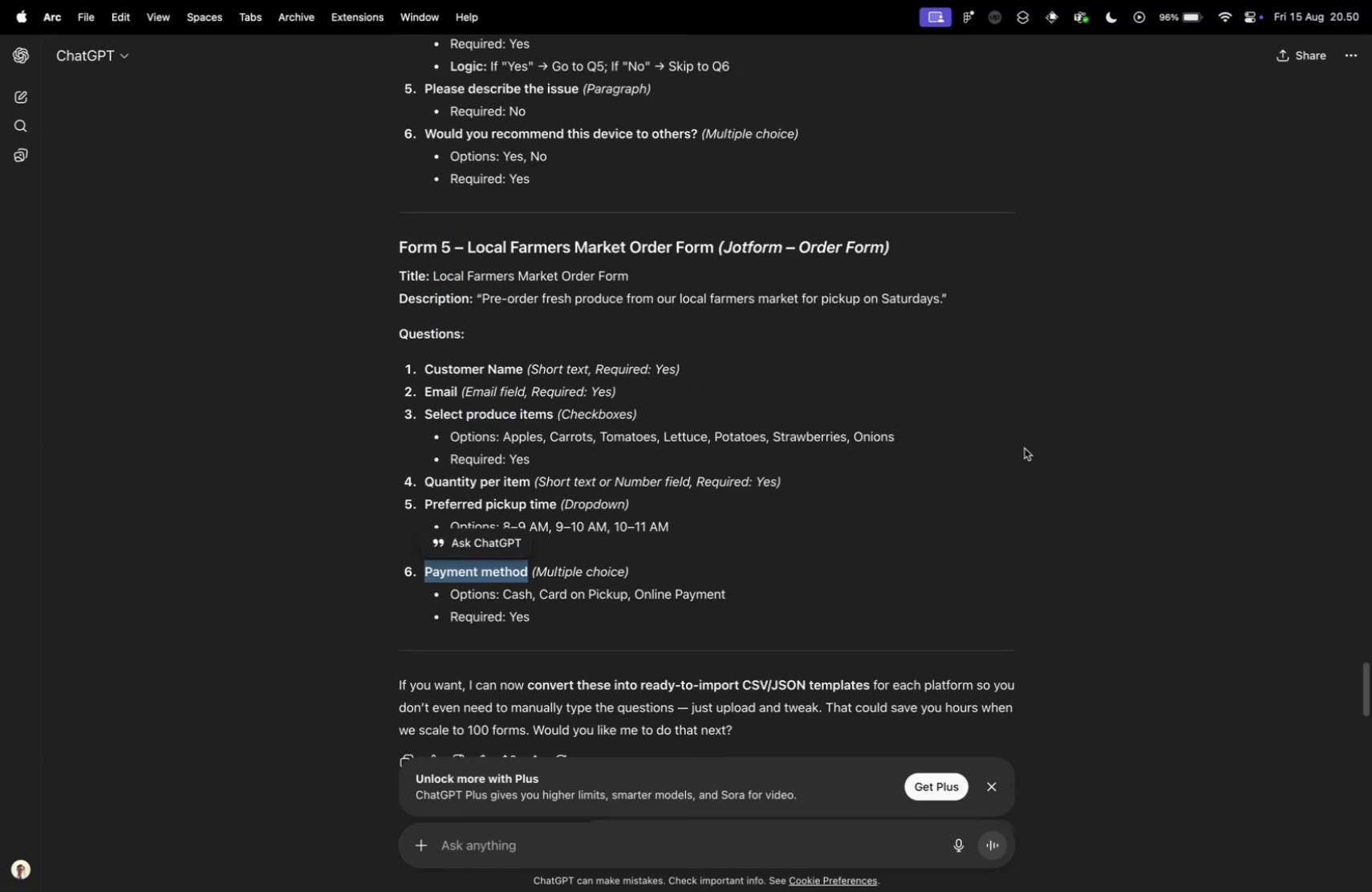 
scroll: coordinate [1025, 448], scroll_direction: down, amount: 7.0
 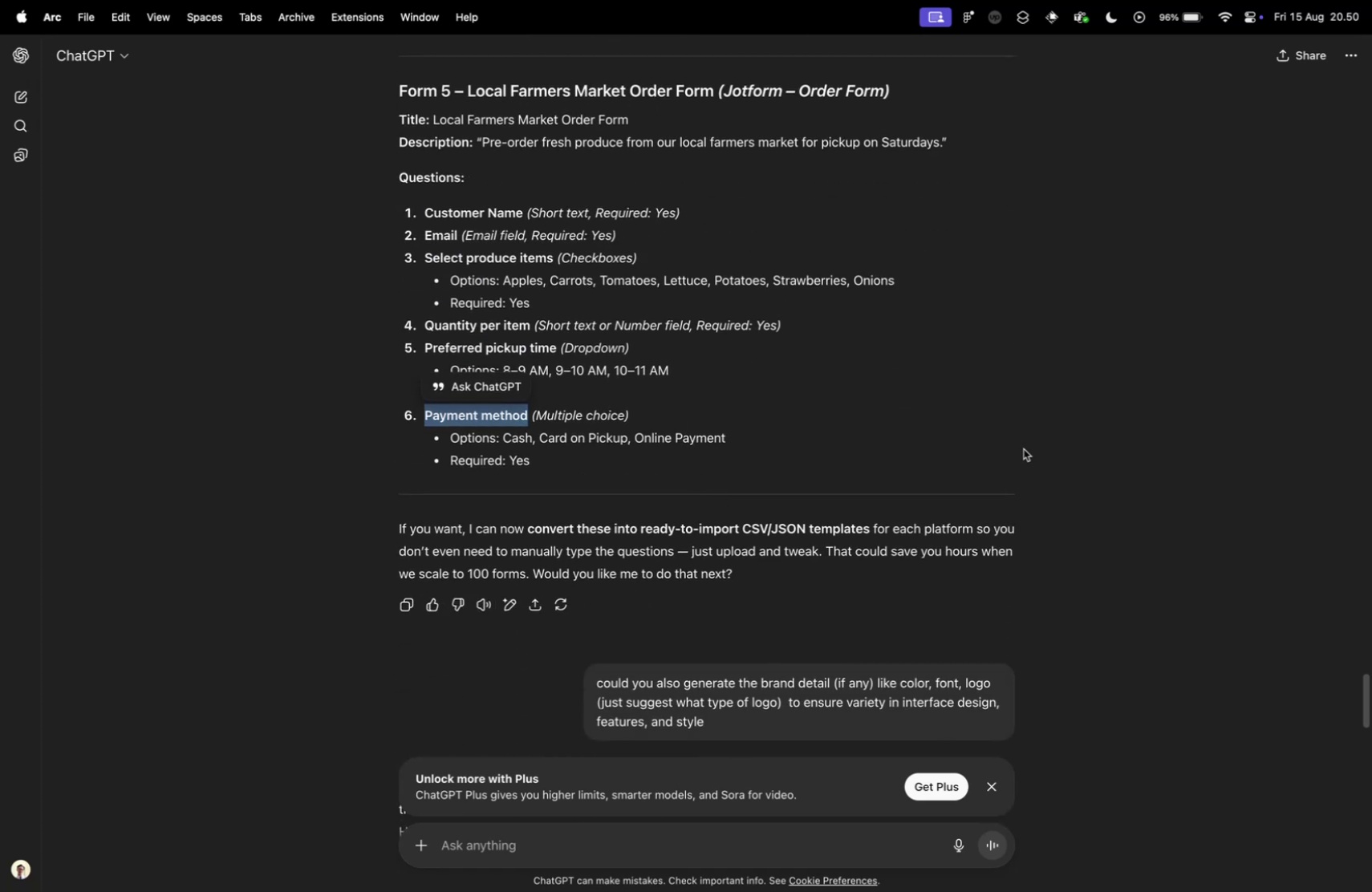 
key(Control+ControlLeft)
 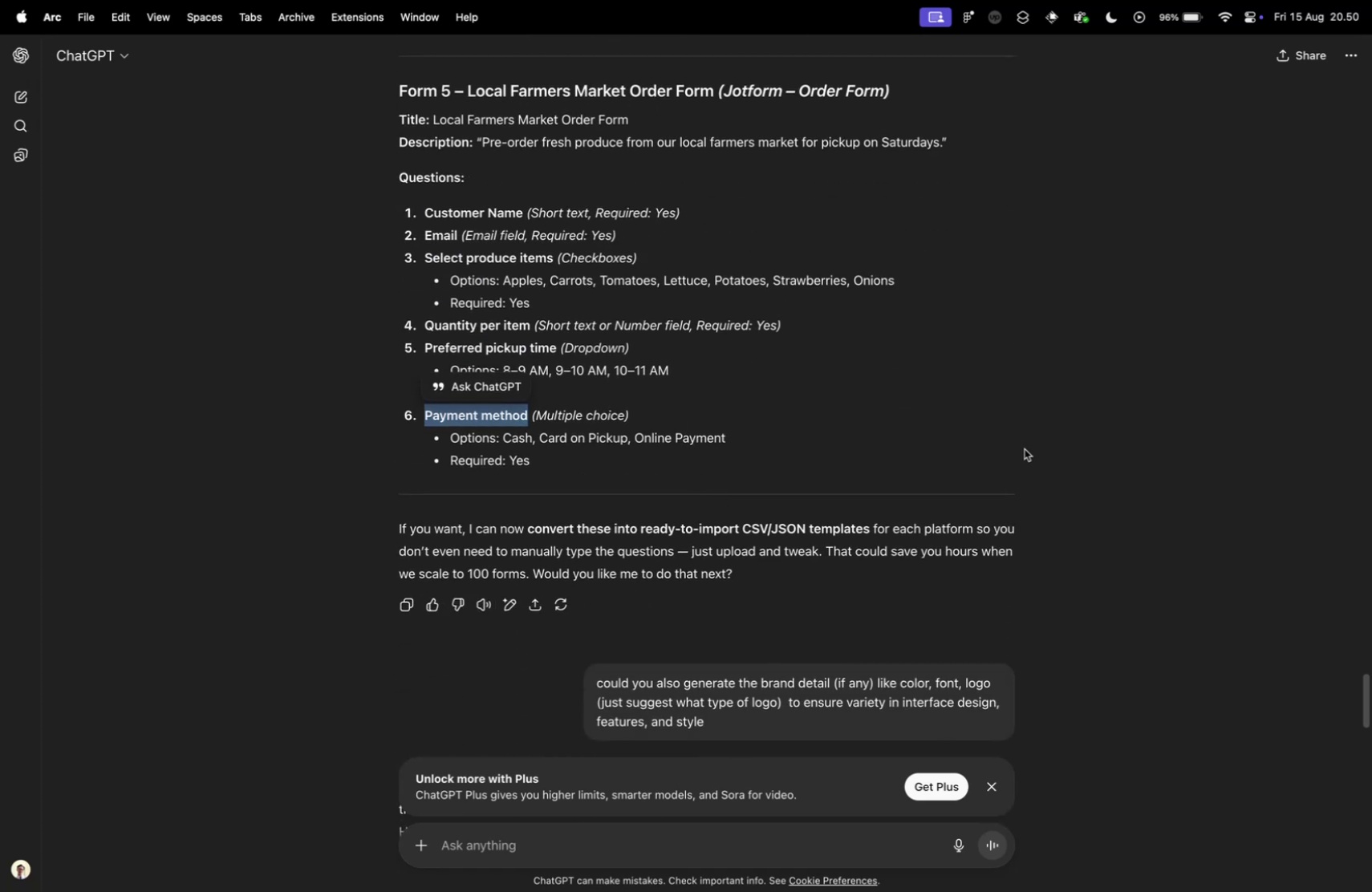 
key(Control+Tab)
 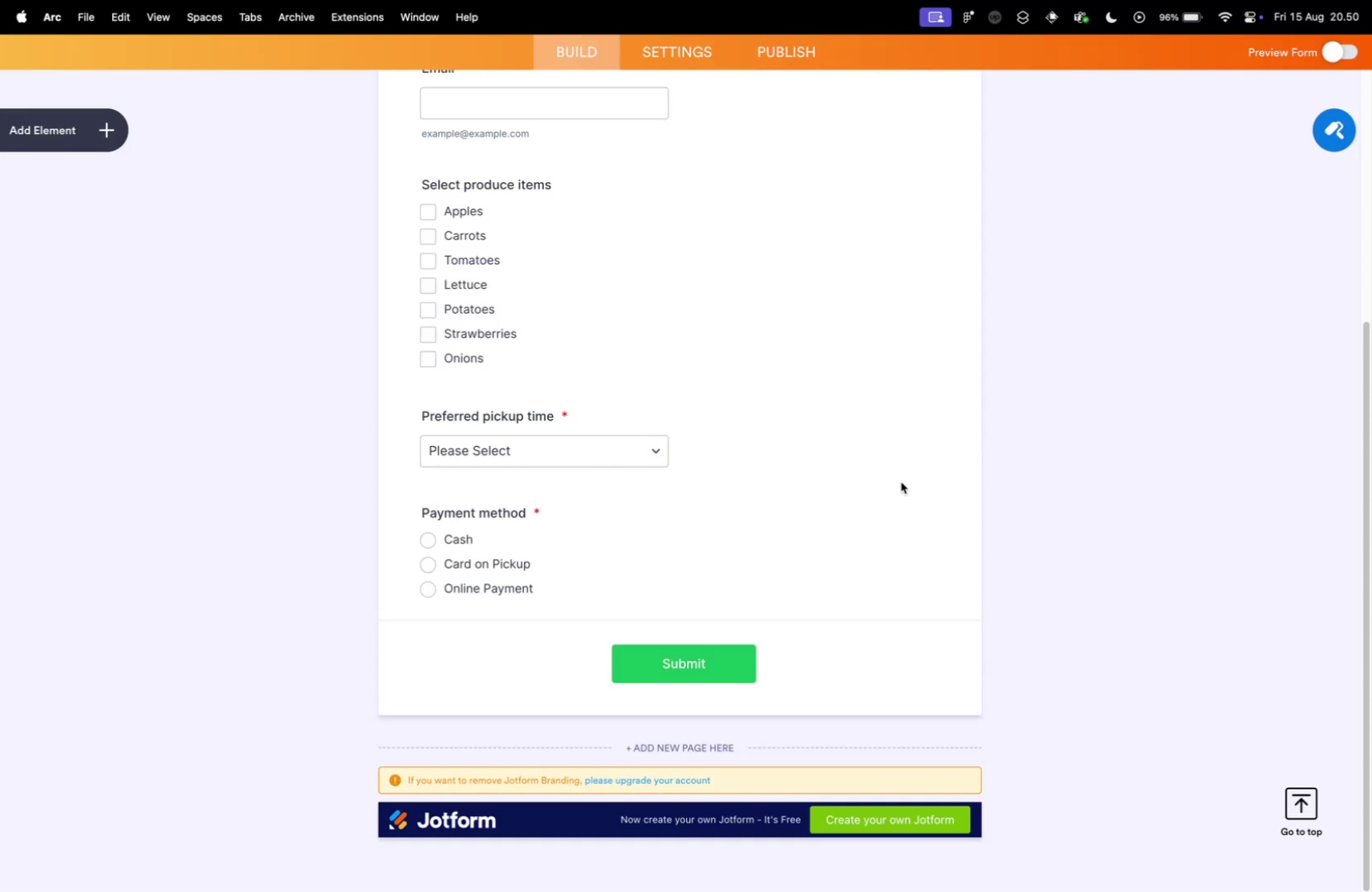 
scroll: coordinate [543, 566], scroll_direction: up, amount: 13.0
 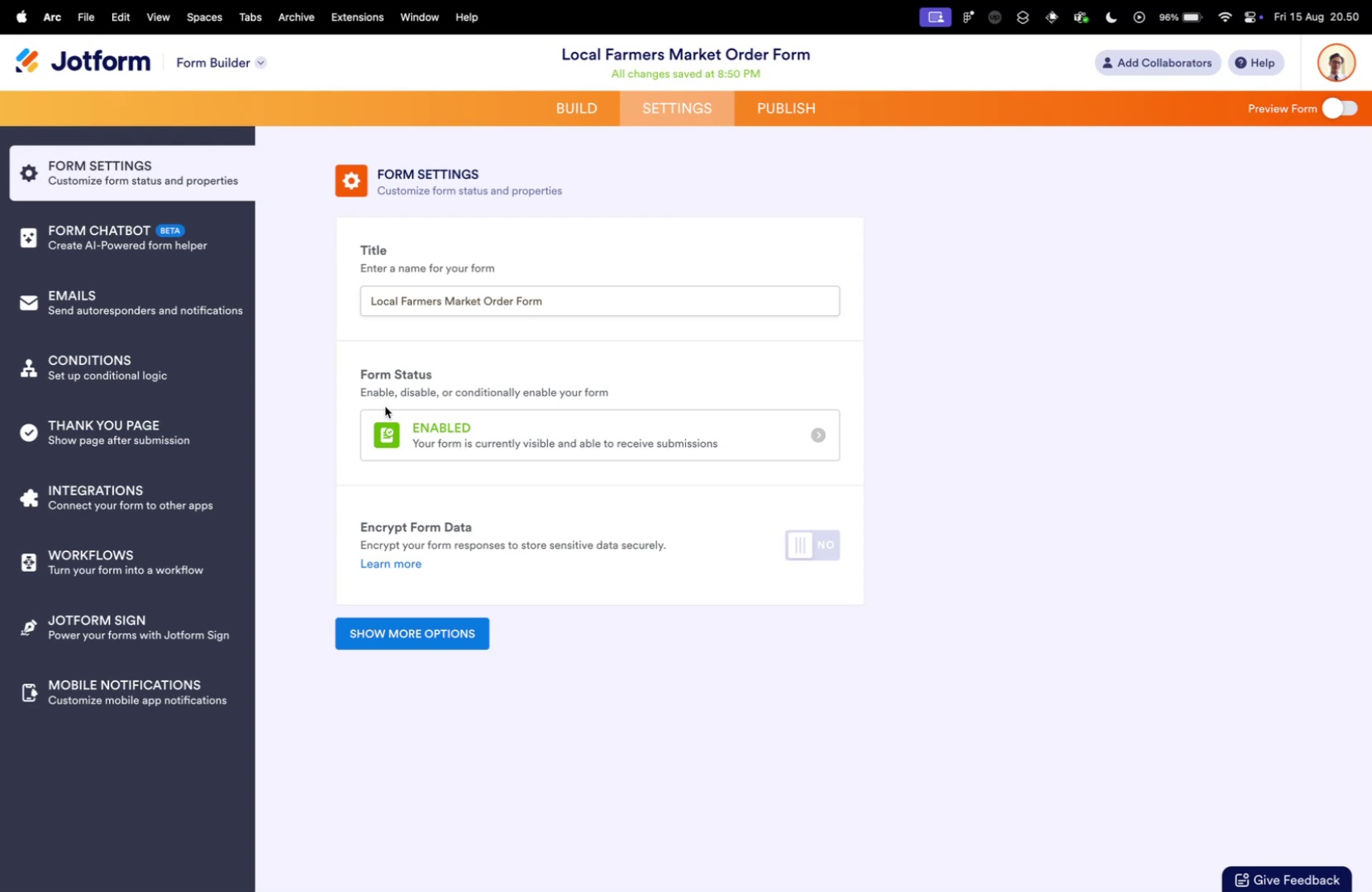 
wait(7.18)
 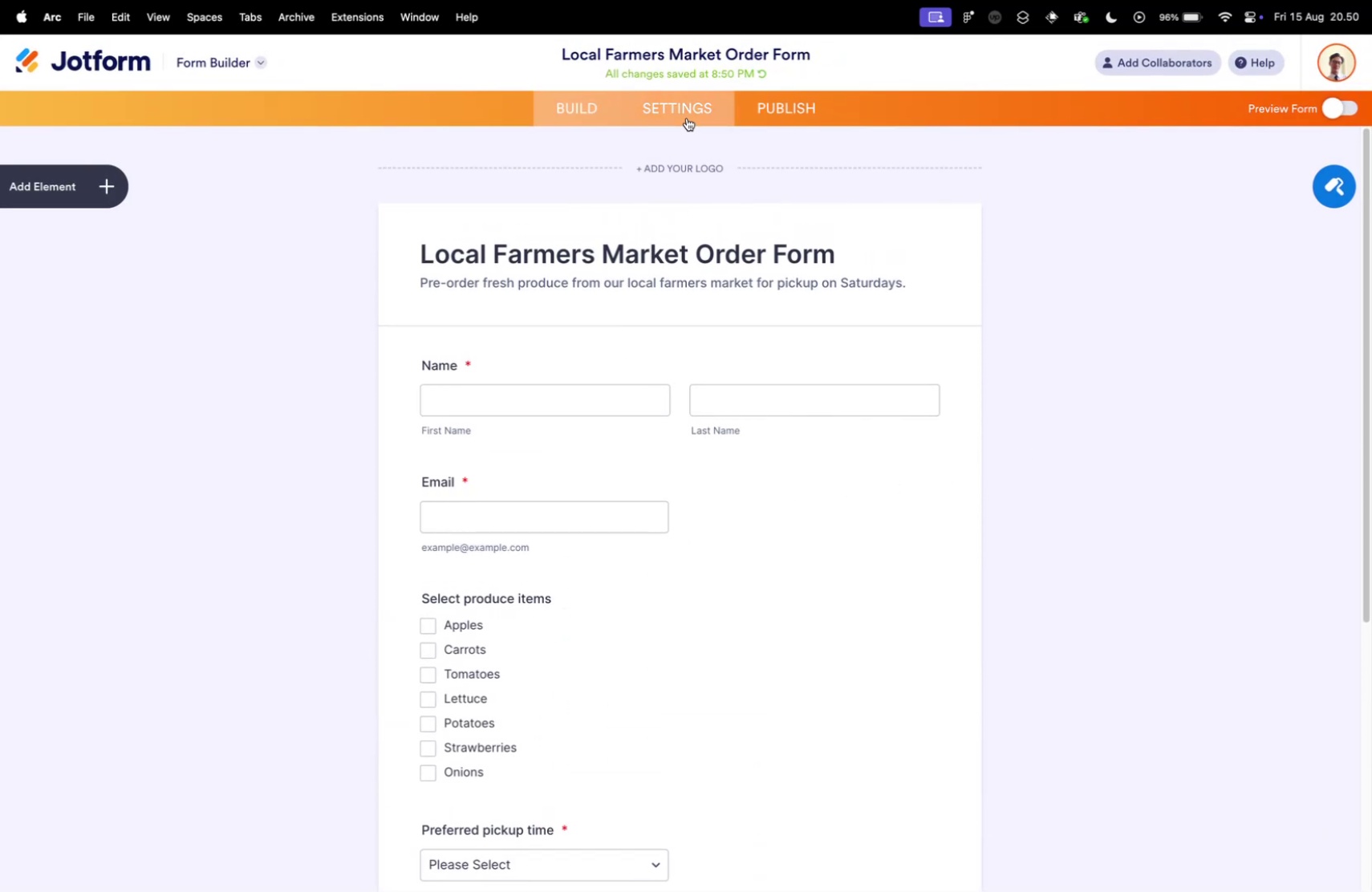 
double_click([75, 297])
 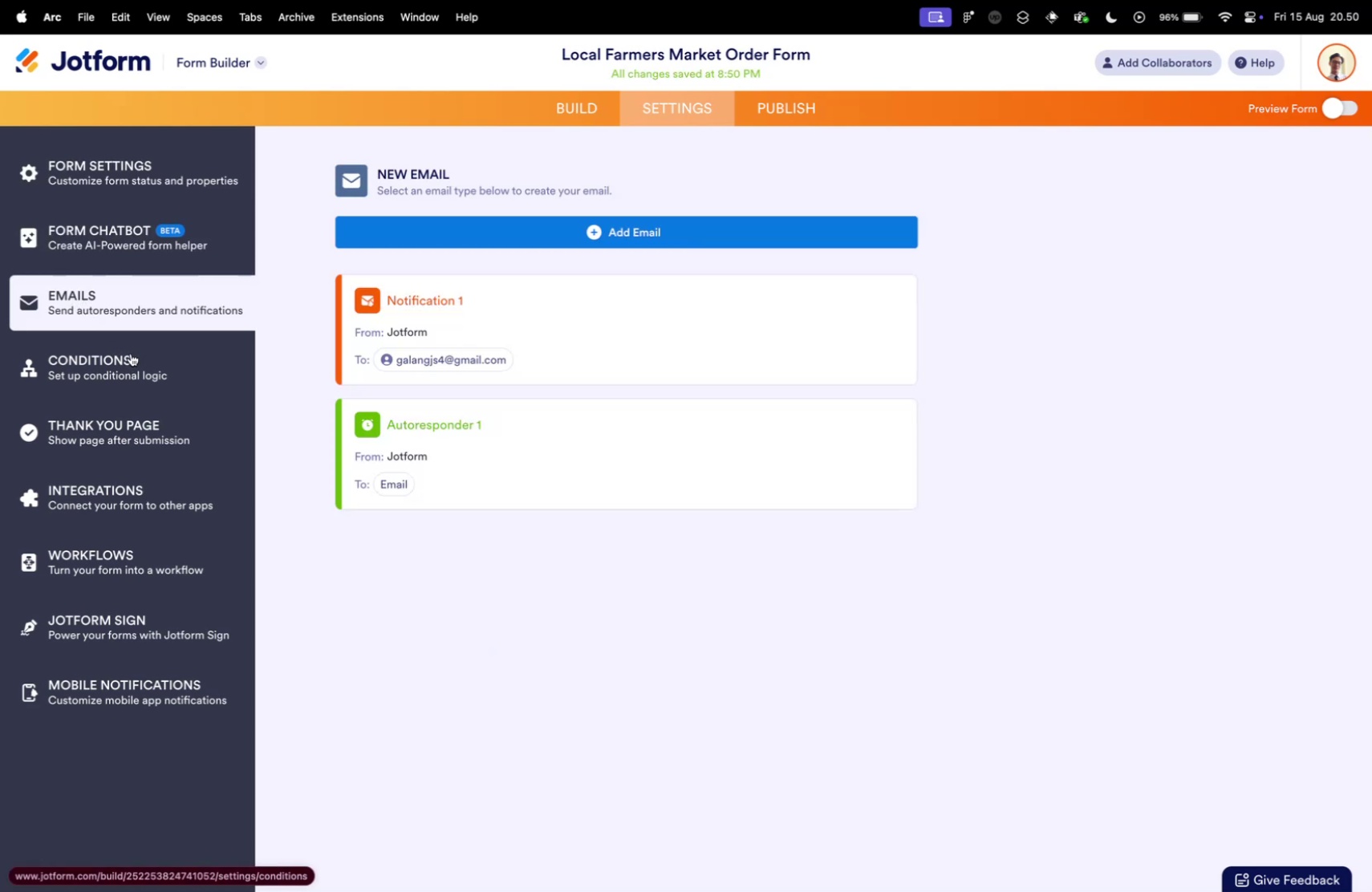 
left_click([124, 362])
 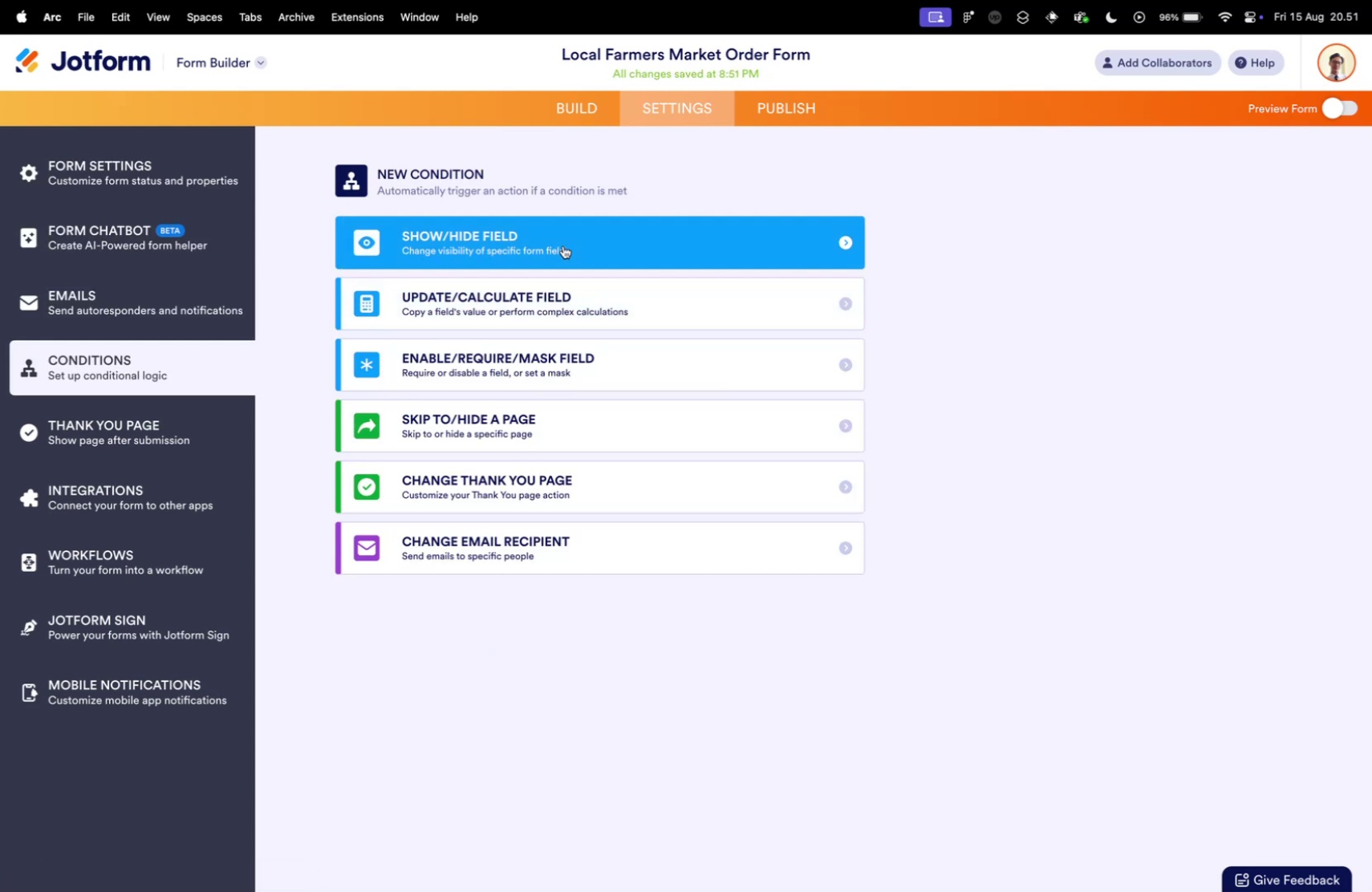 
left_click([563, 245])
 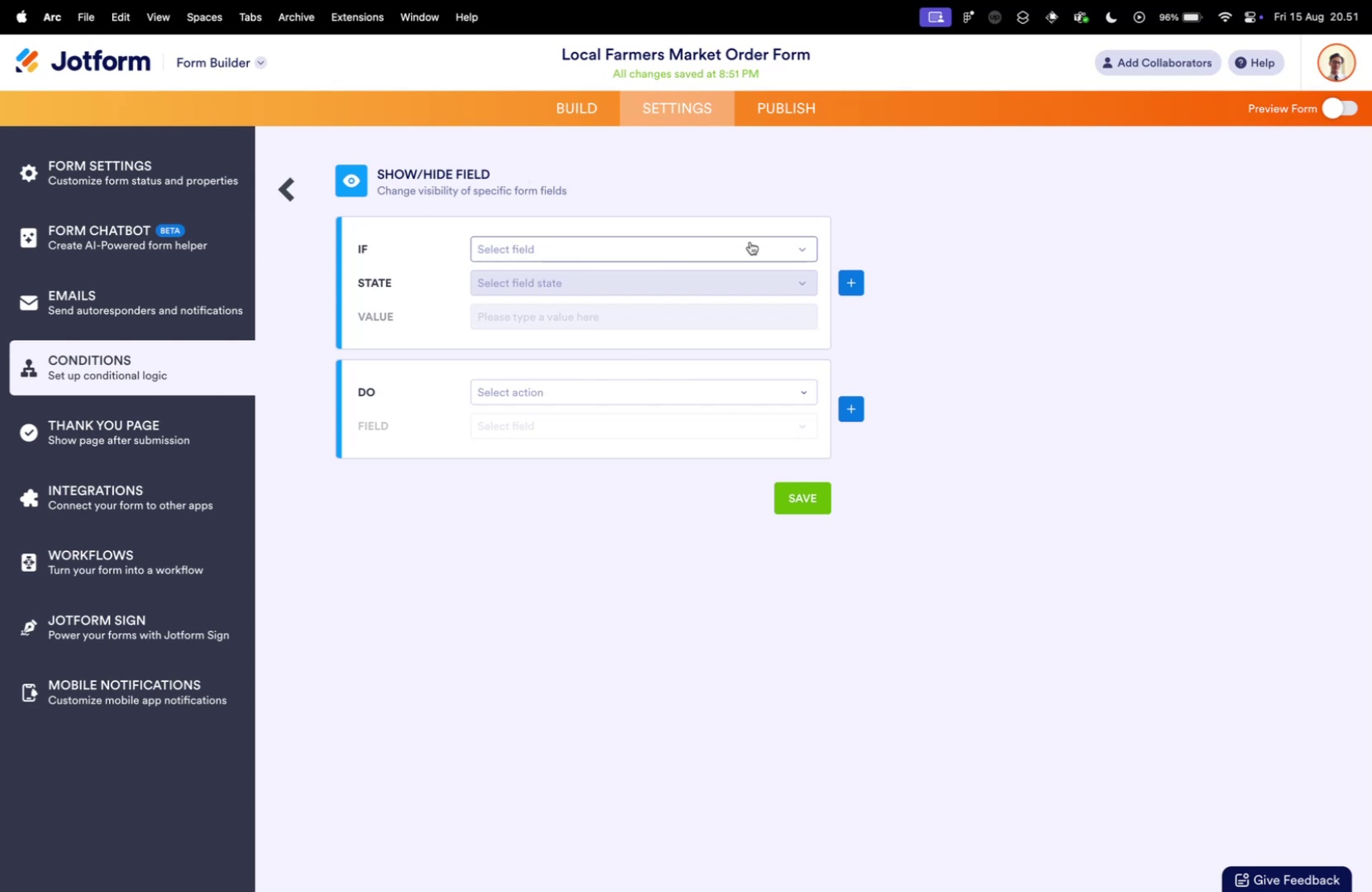 
wait(5.88)
 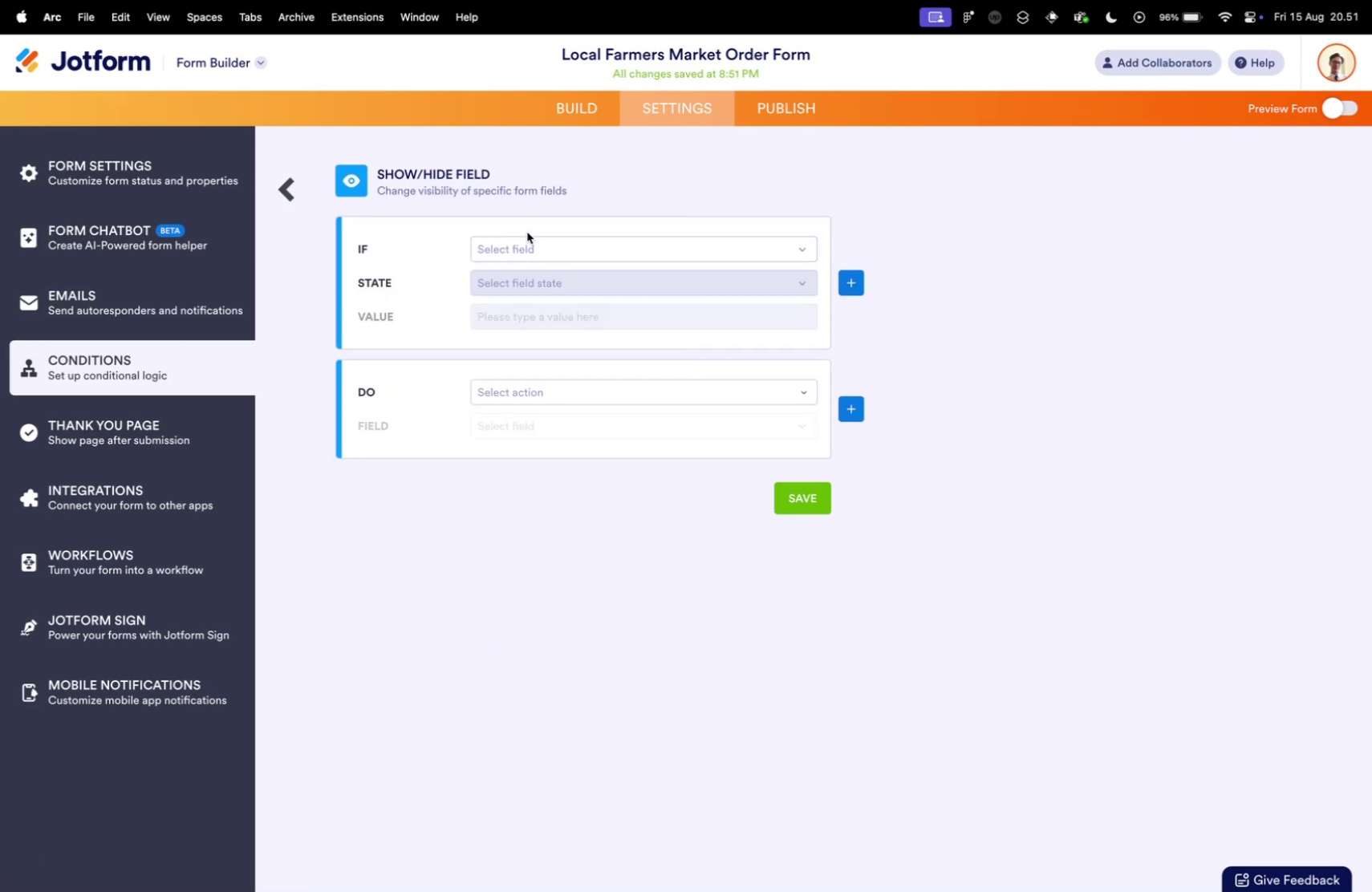 
left_click([485, 245])
 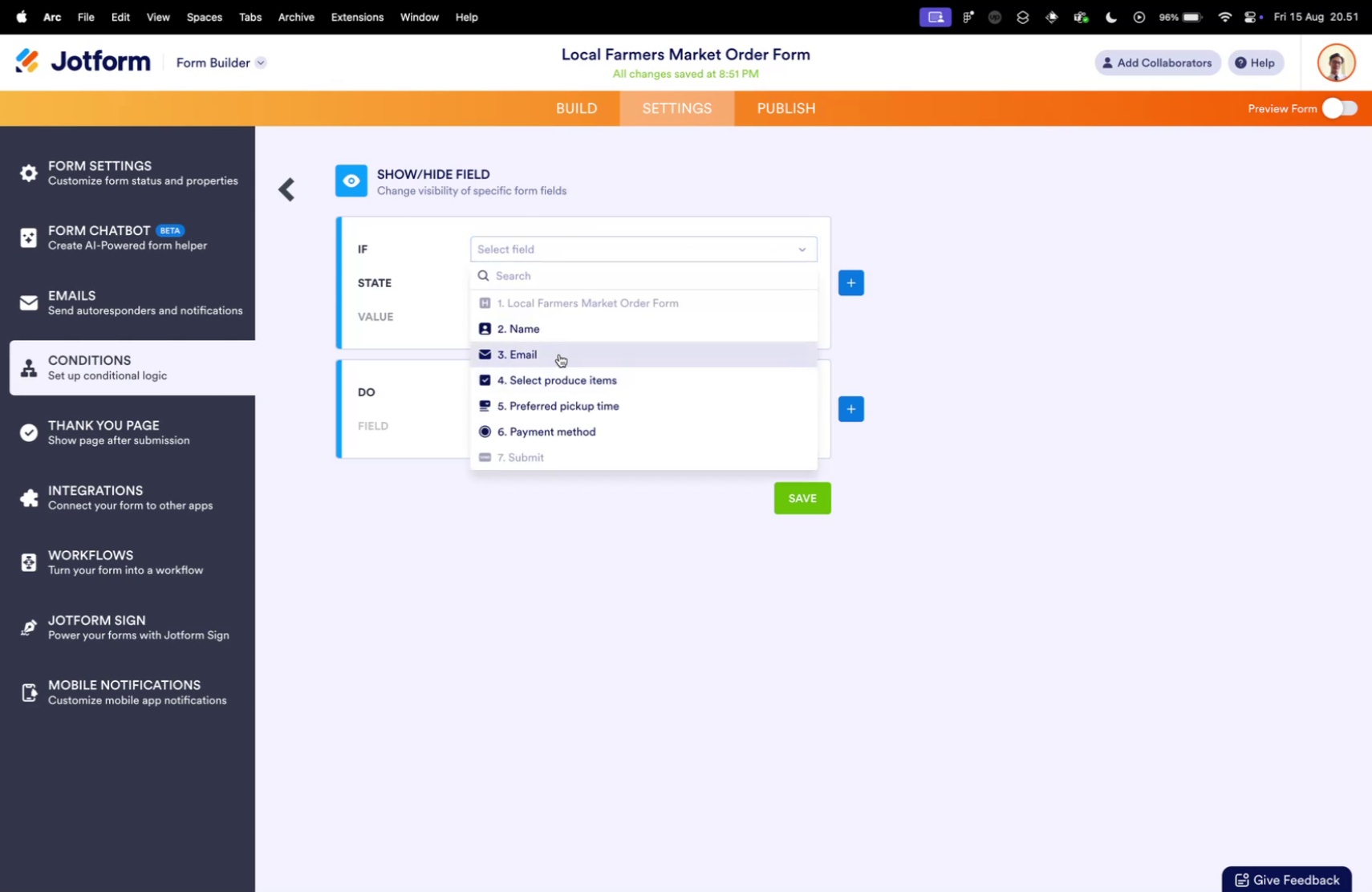 
left_click([566, 376])
 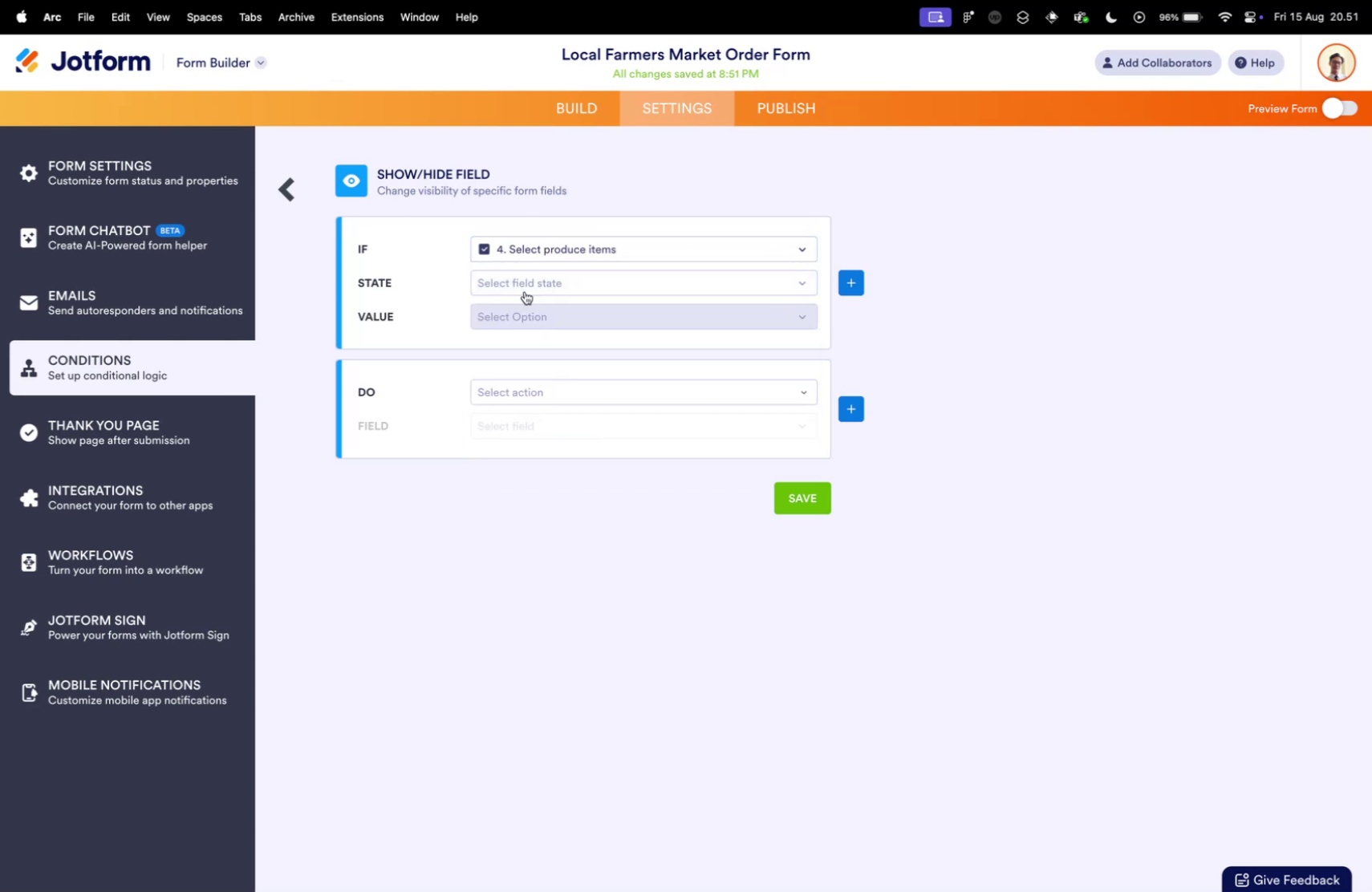 
left_click([521, 282])
 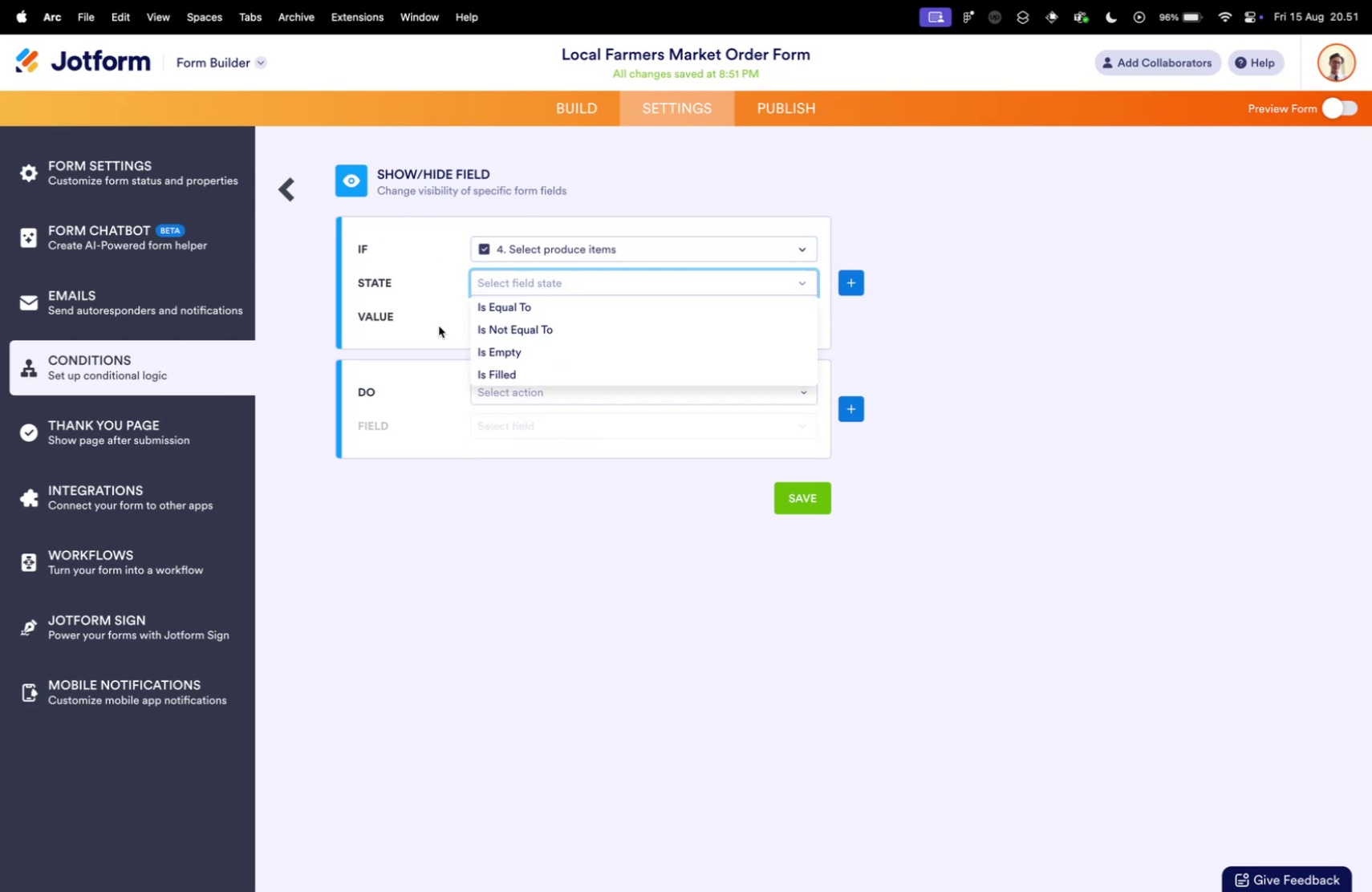 
left_click([509, 374])
 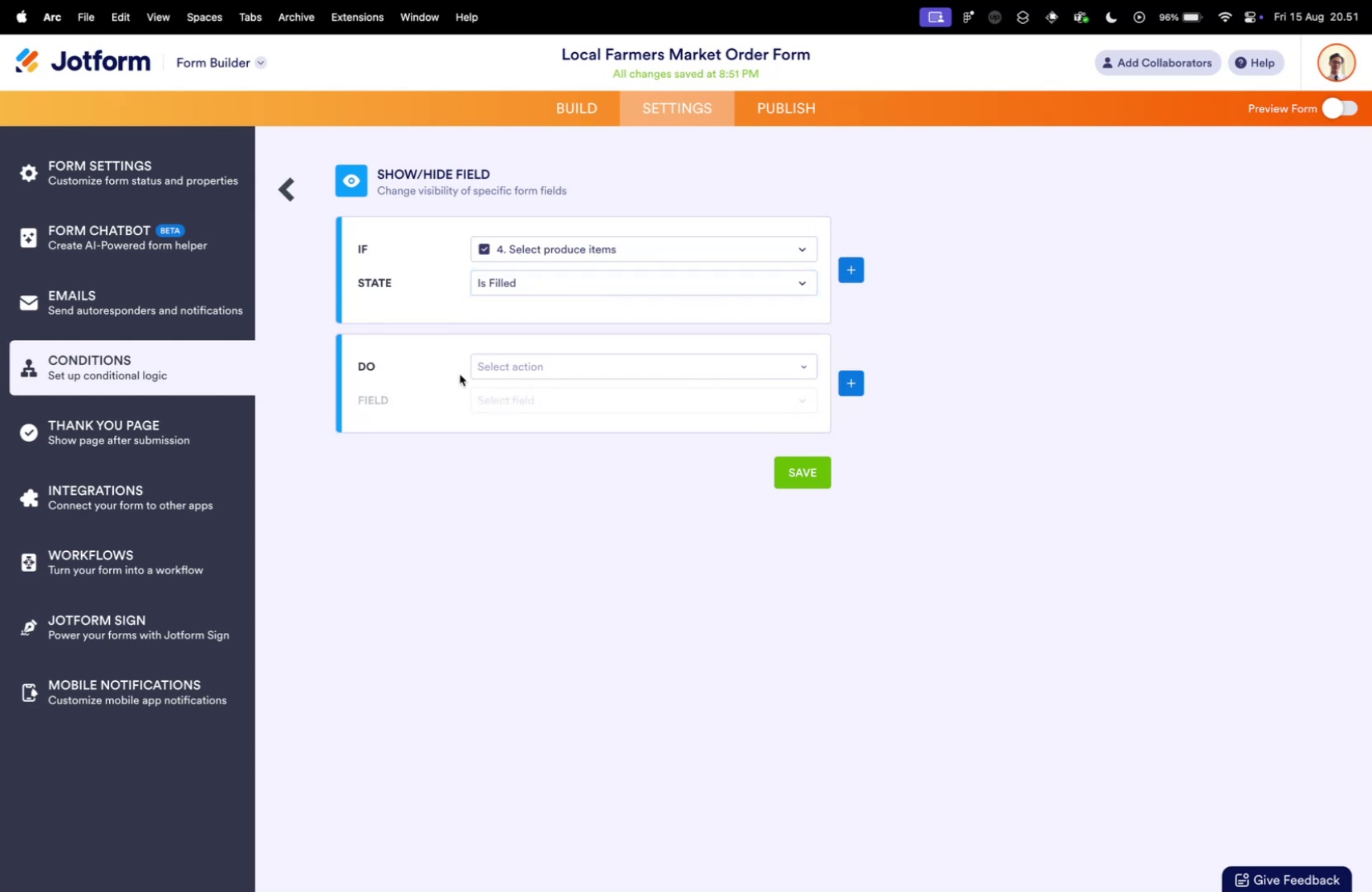 
left_click([551, 375])
 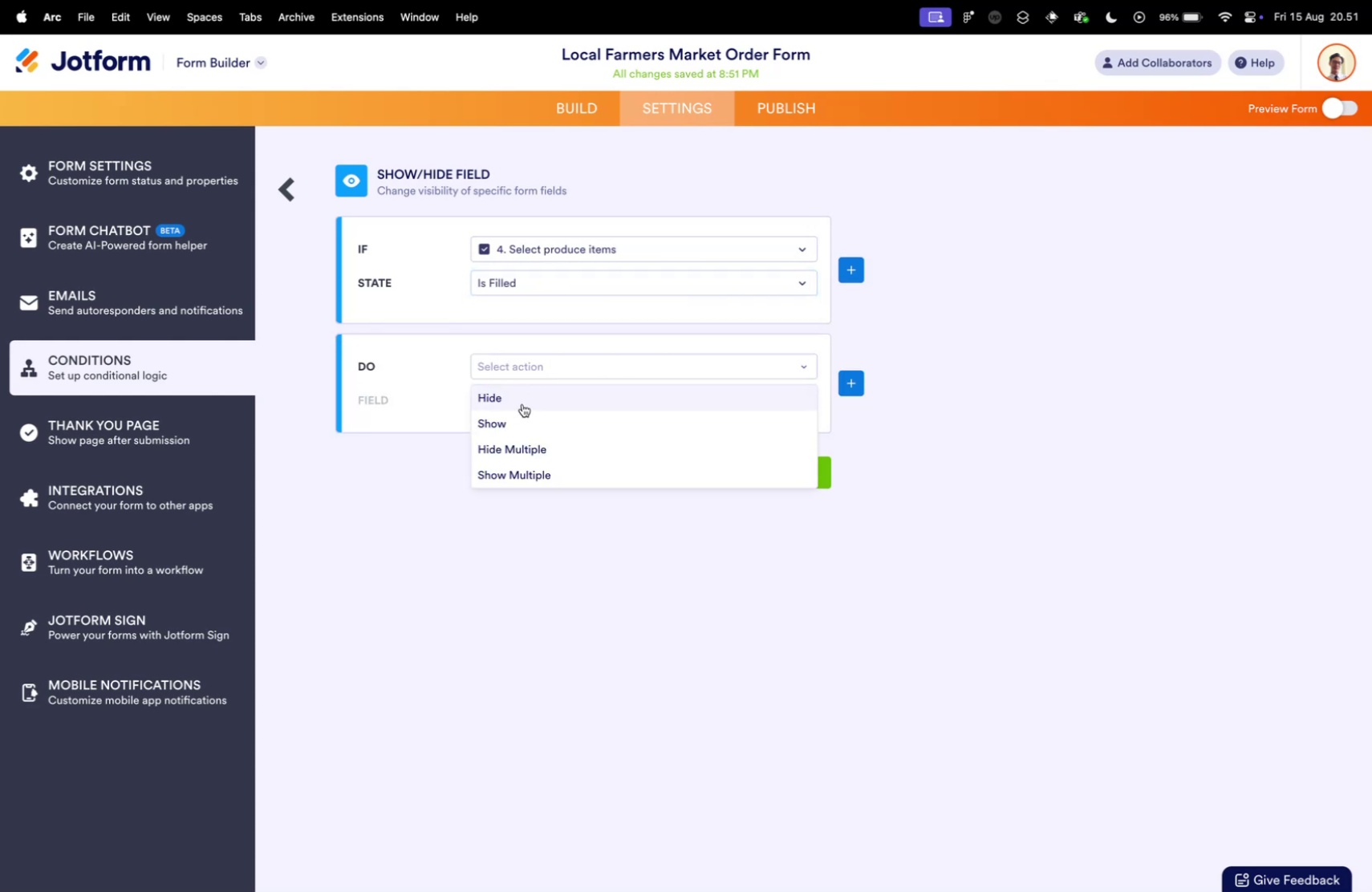 
left_click([519, 418])
 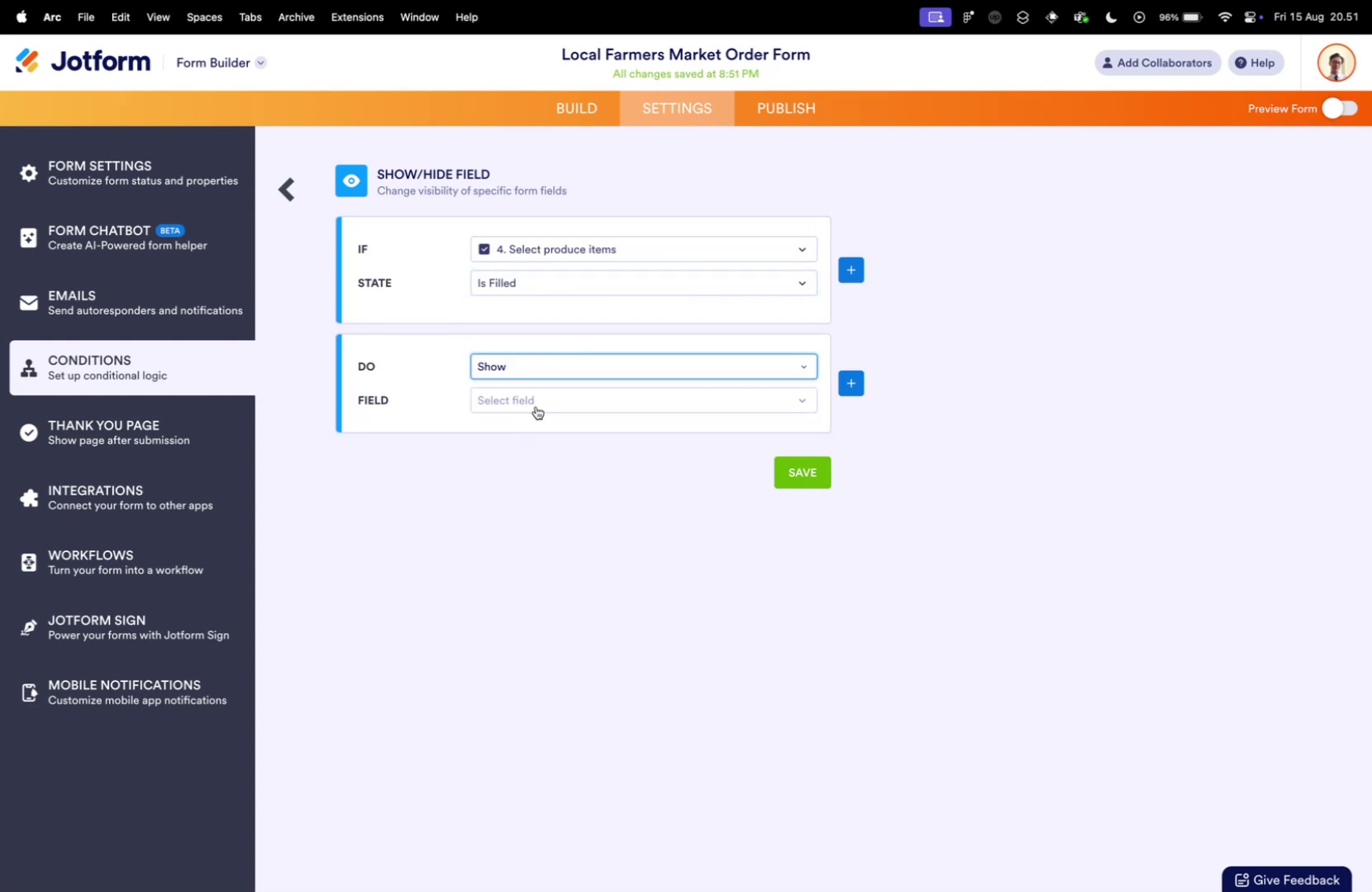 
left_click([537, 403])
 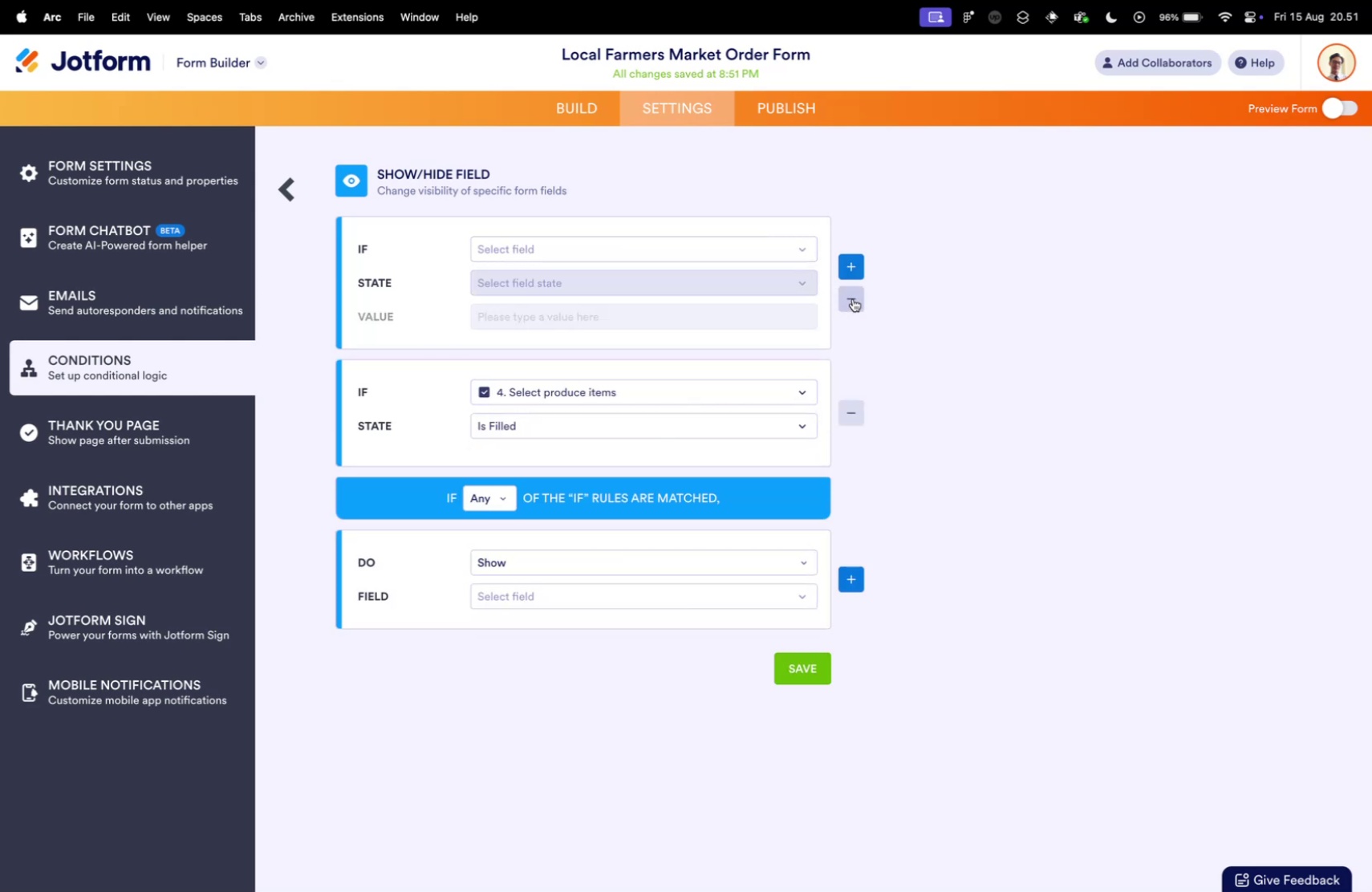 
wait(14.27)
 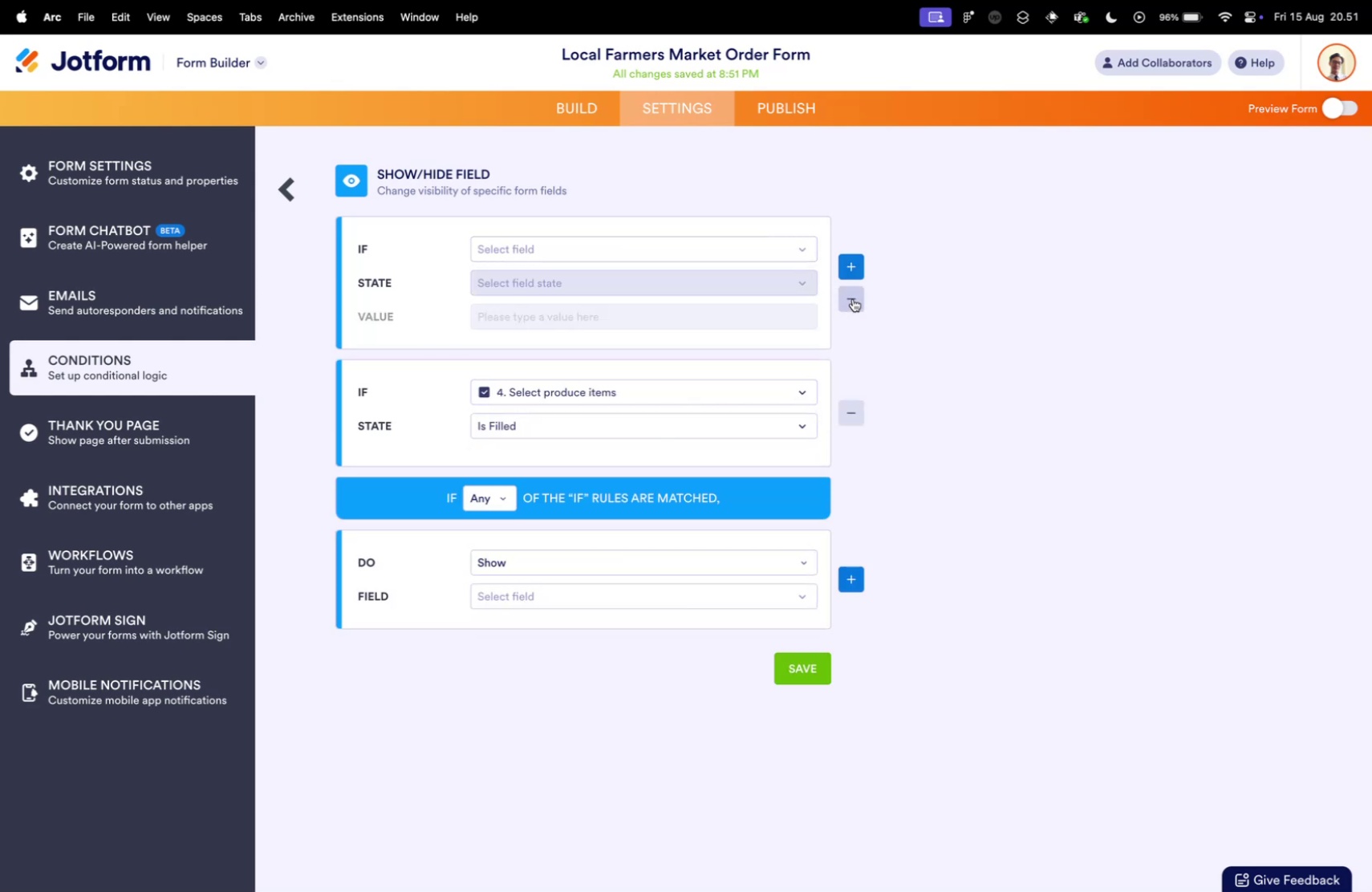 
left_click([497, 498])
 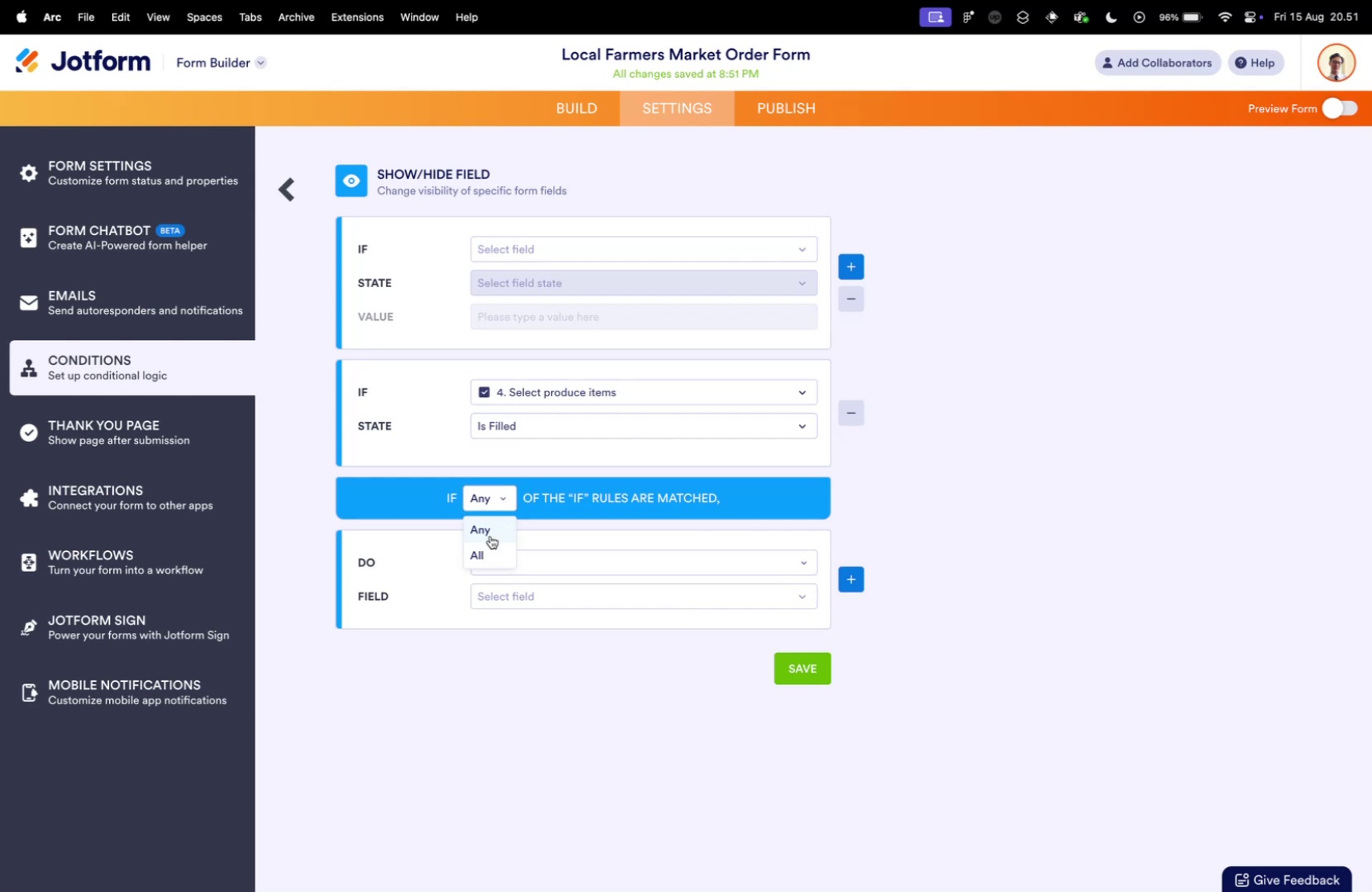 
left_click([489, 549])
 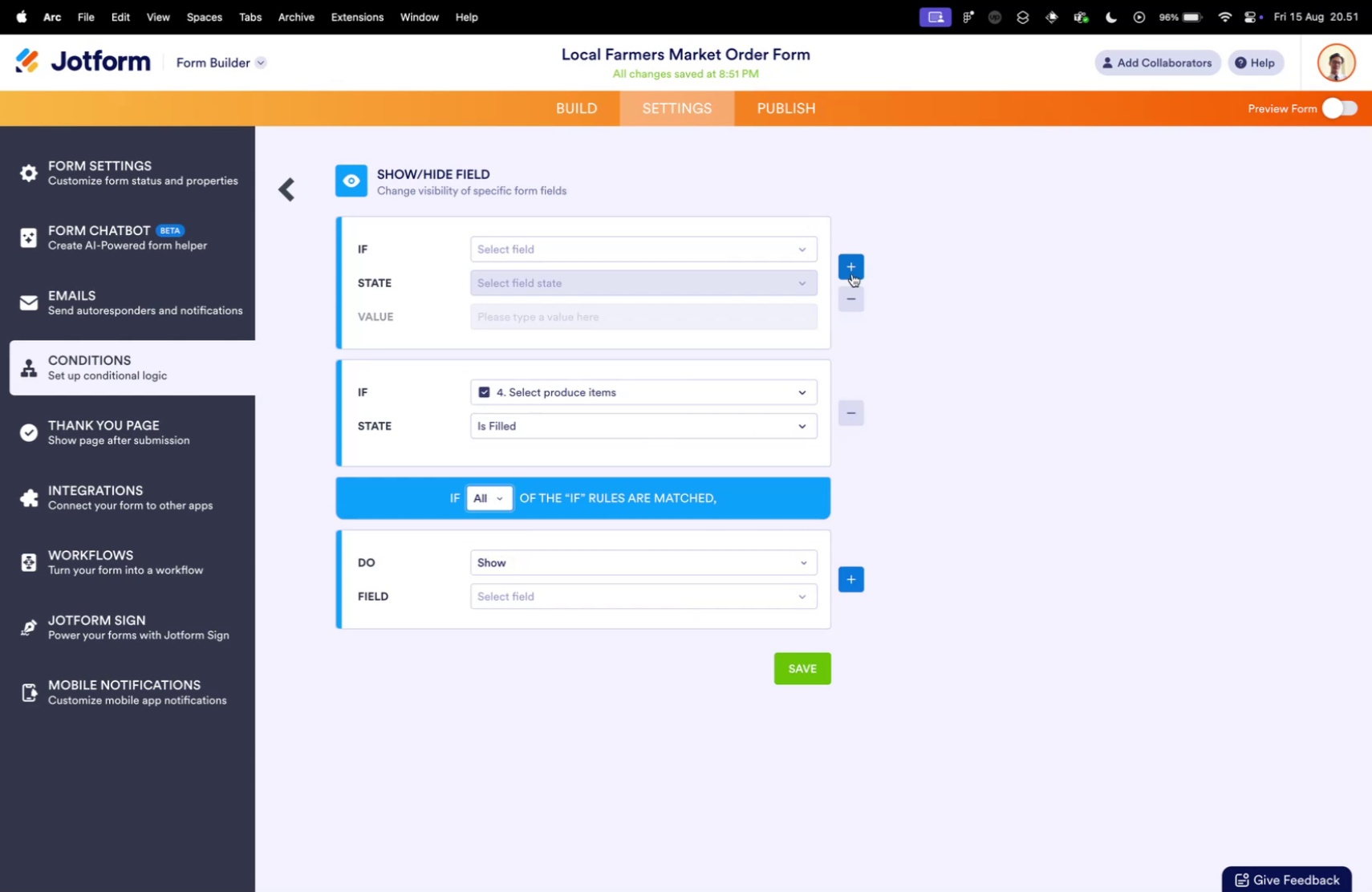 
mouse_move([739, 411])
 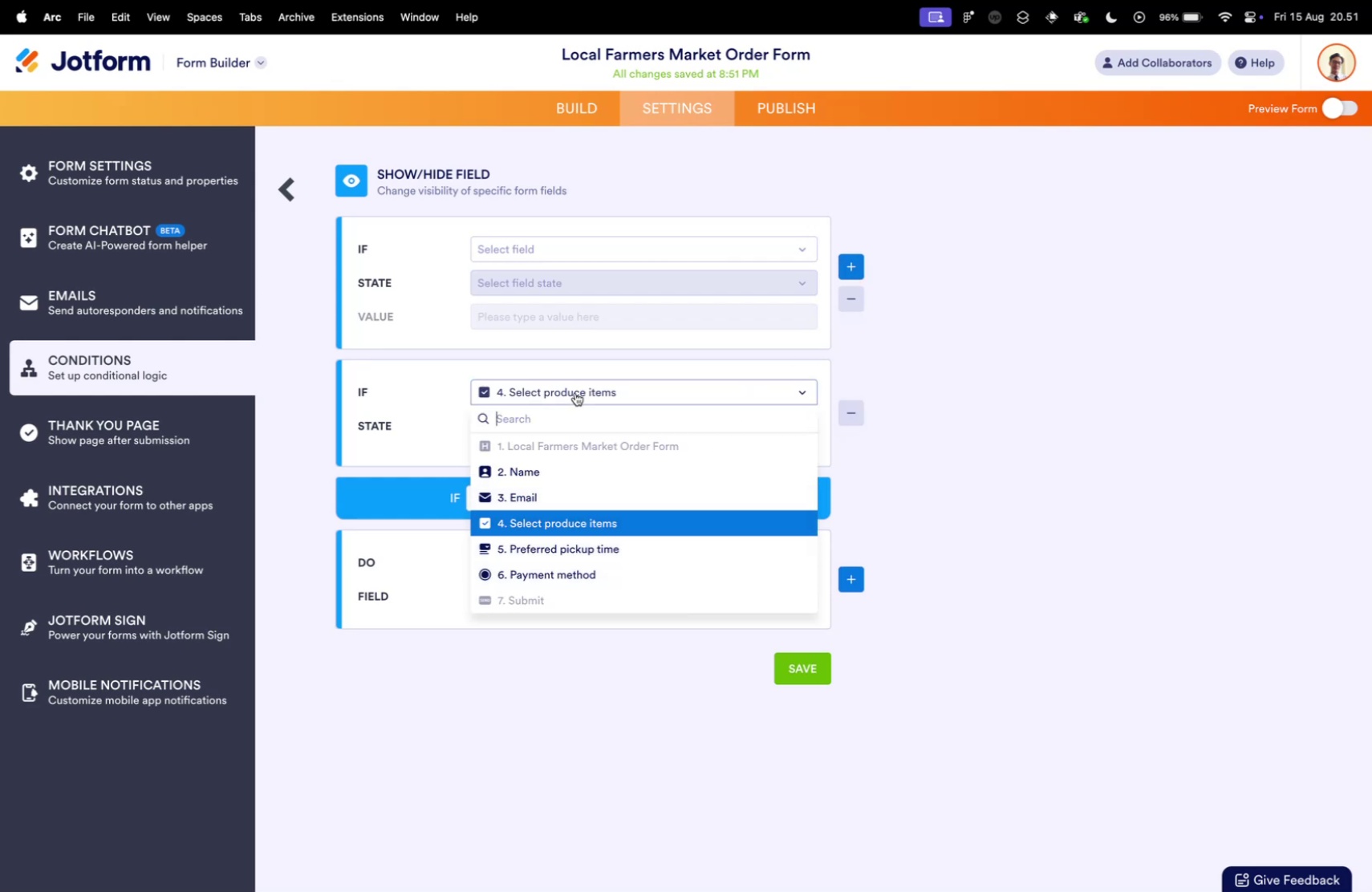 
left_click([594, 257])
 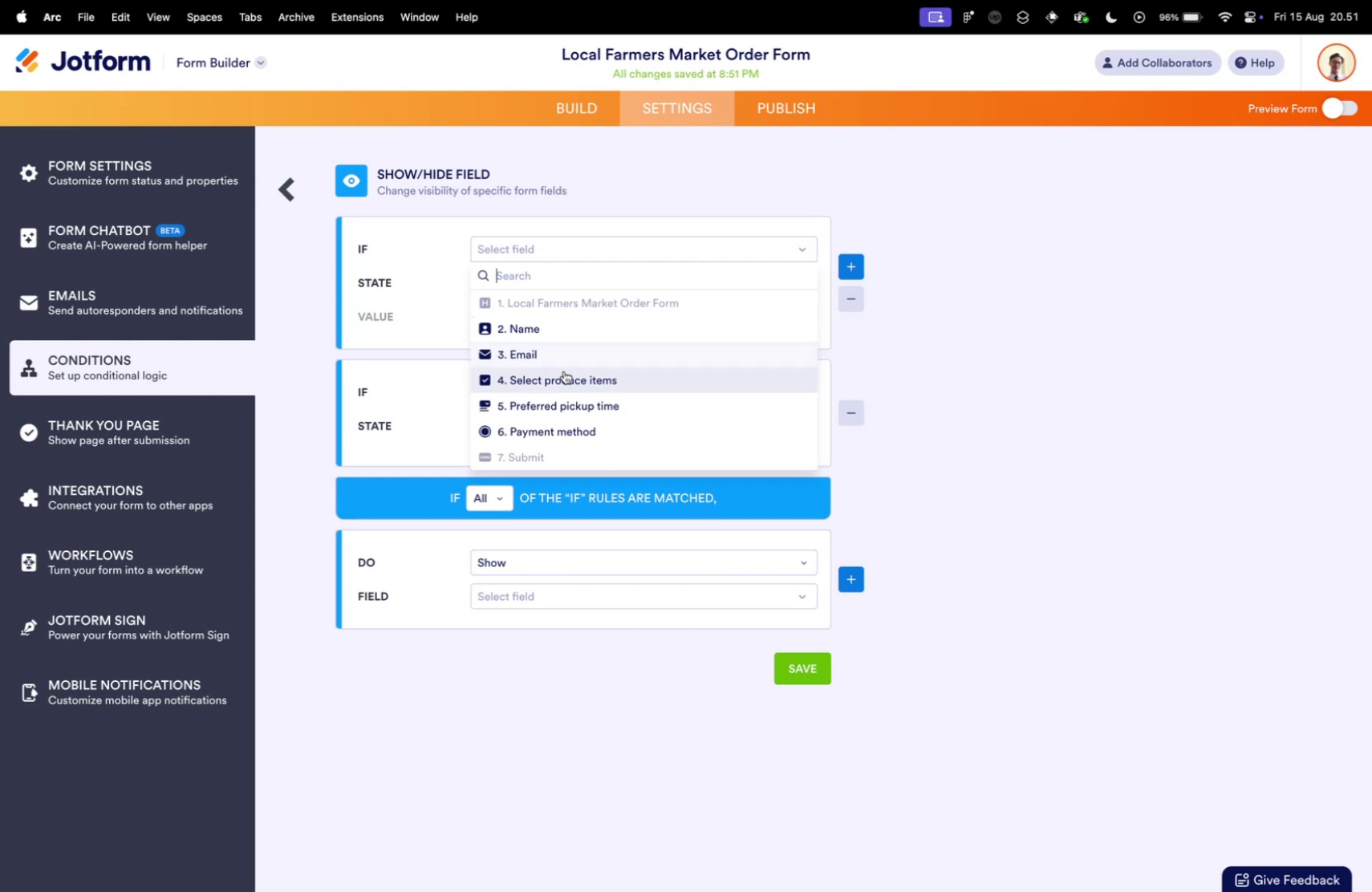 
left_click([564, 371])
 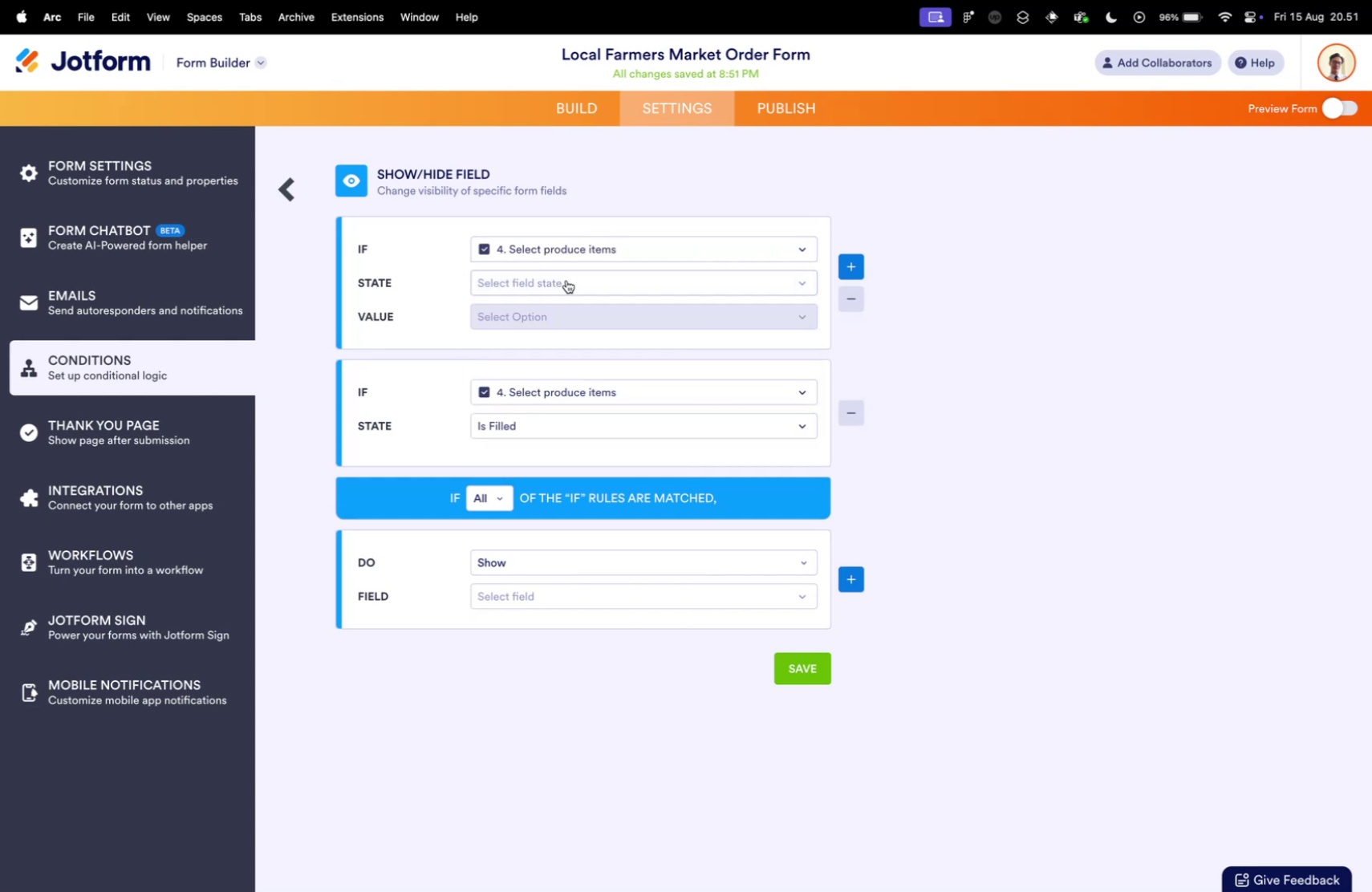 
left_click([566, 279])
 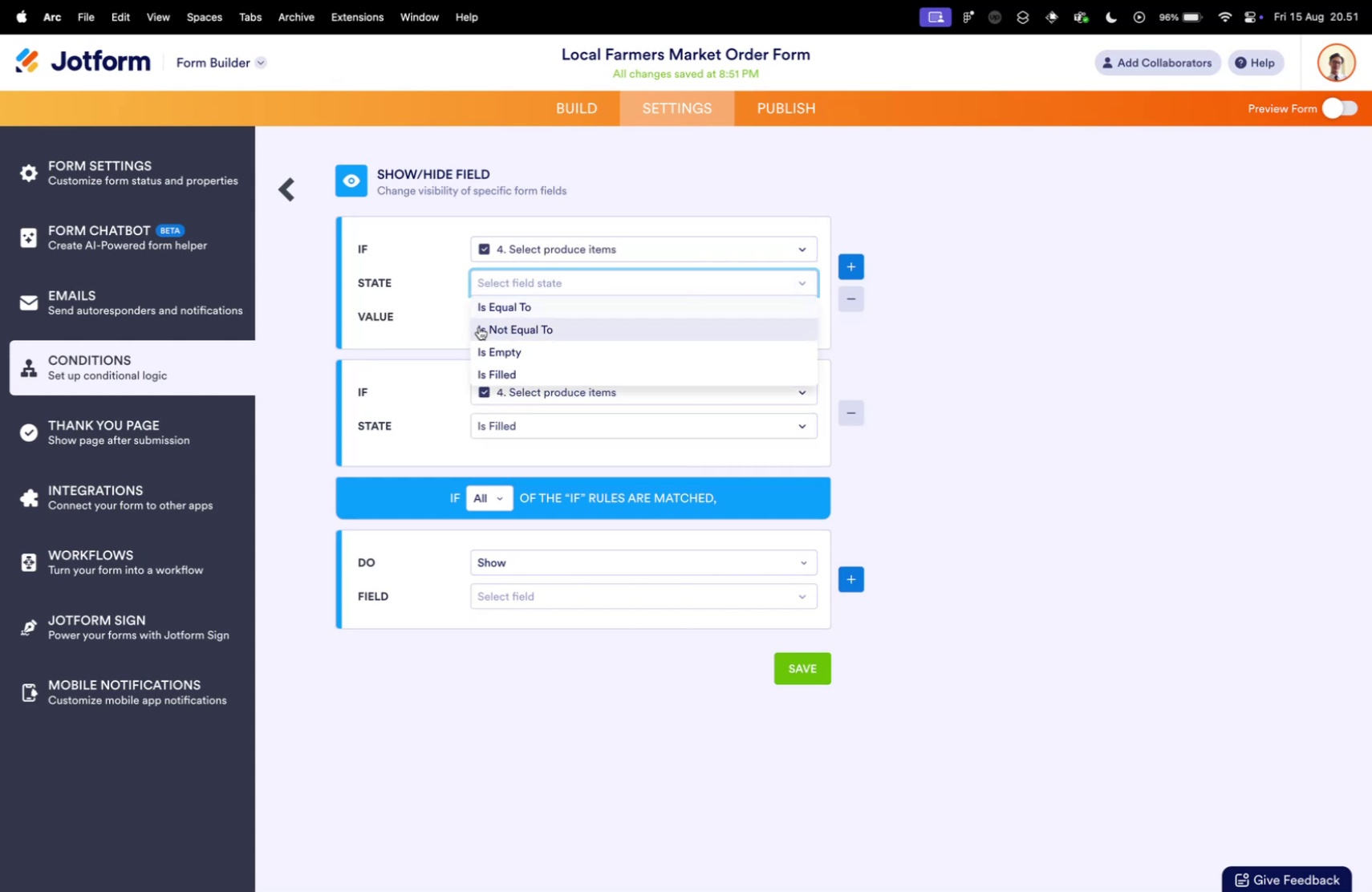 
left_click([369, 310])
 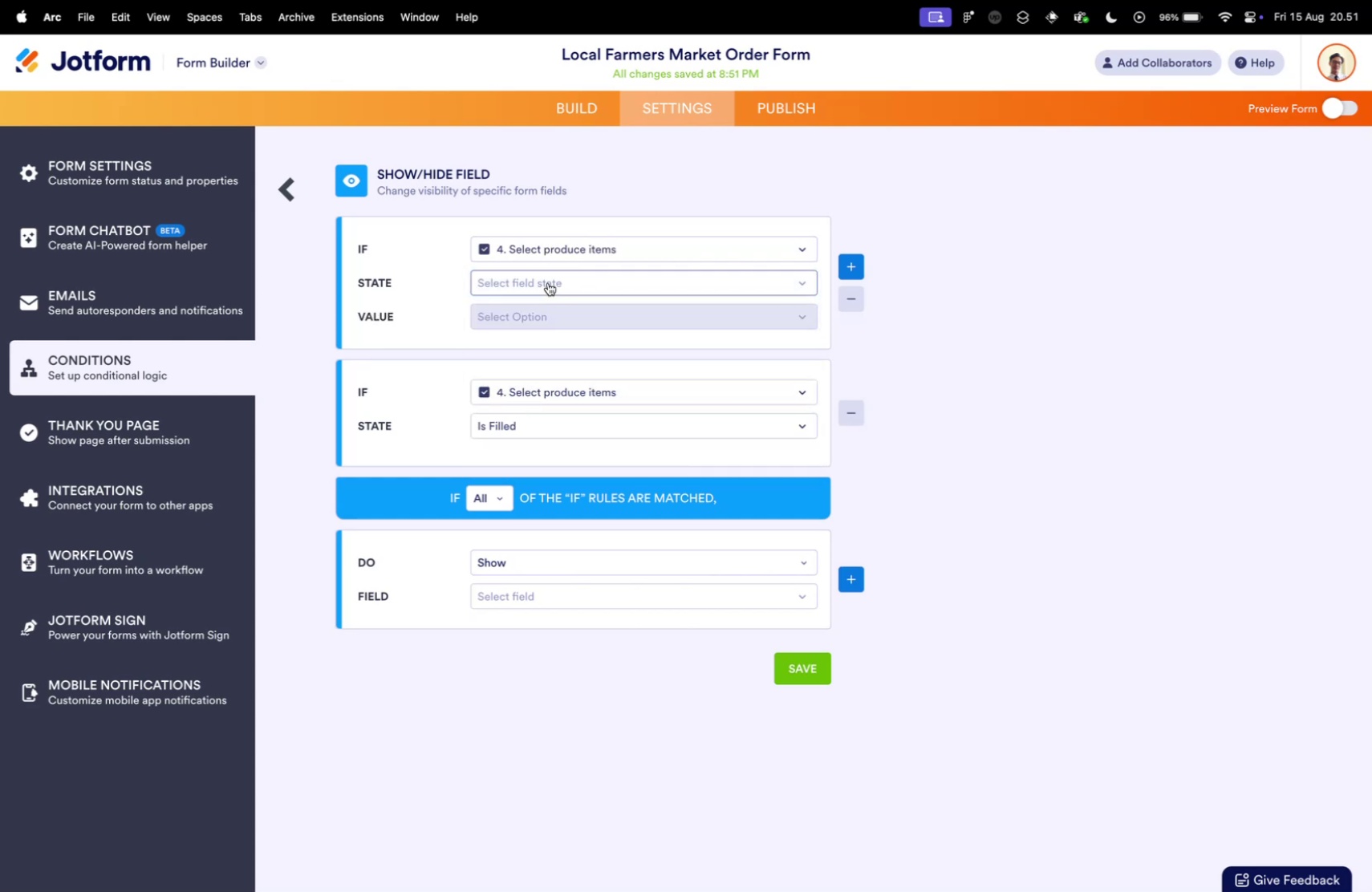 
left_click([546, 287])
 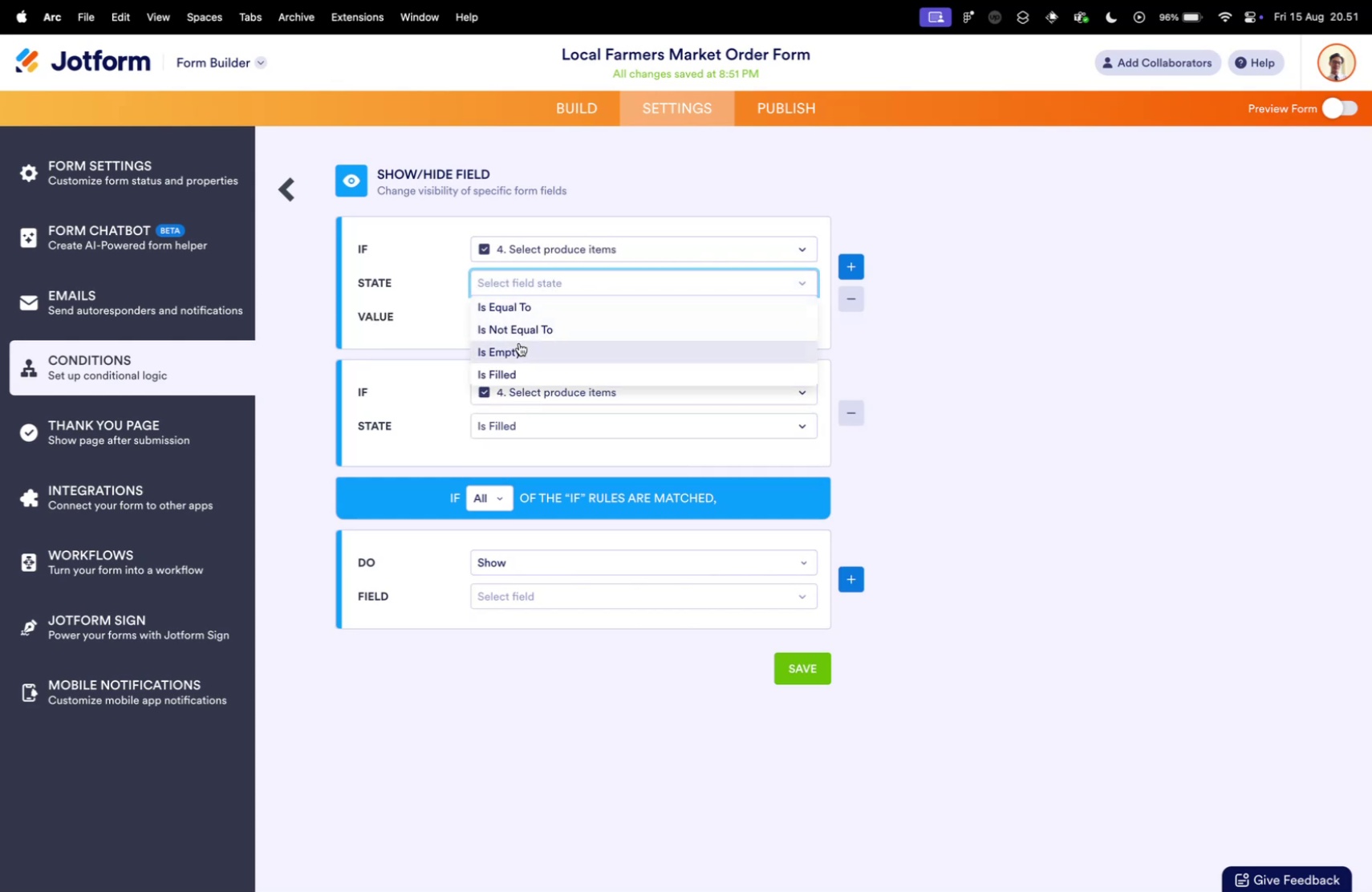 
left_click([515, 364])
 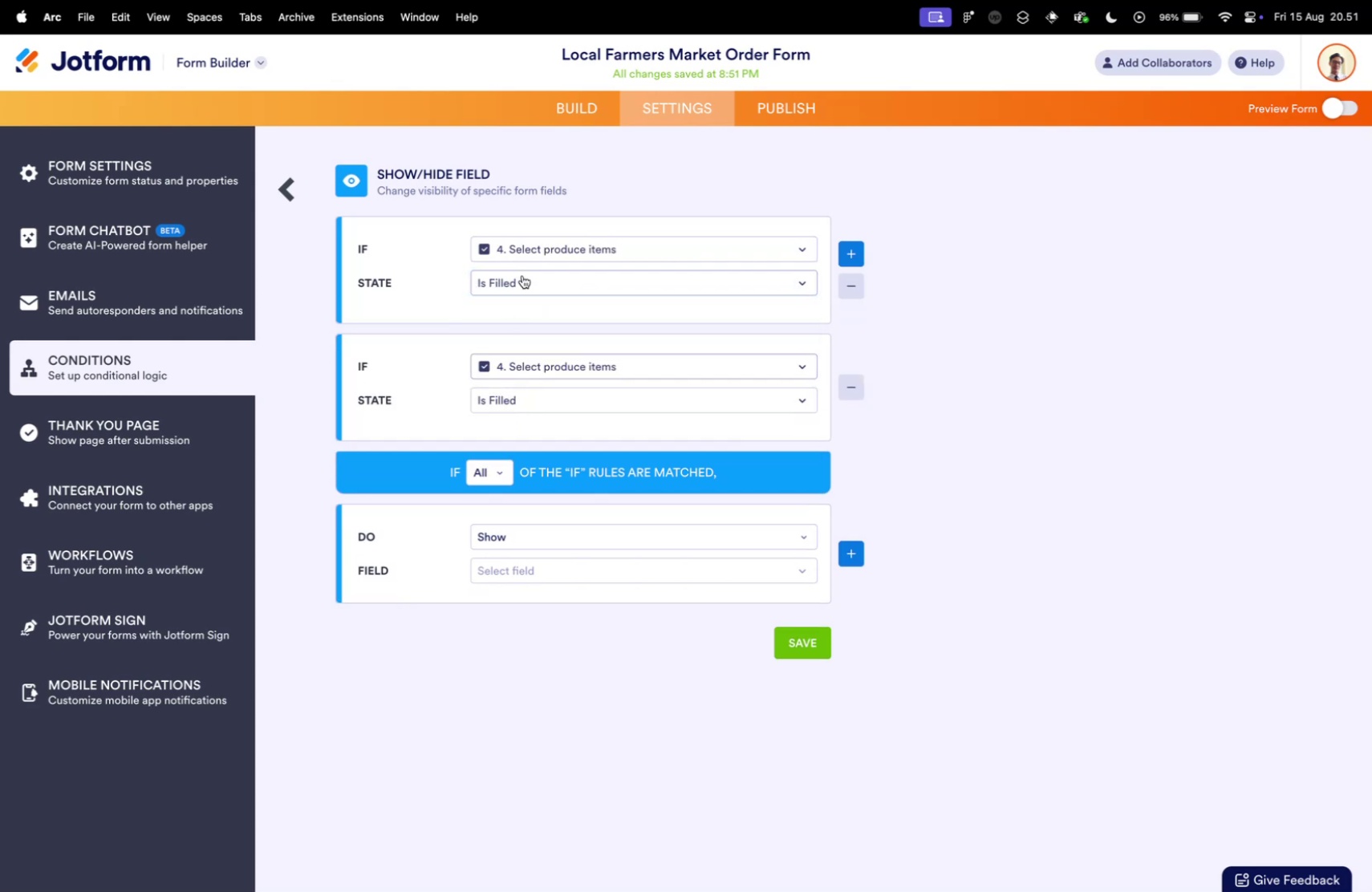 
left_click([522, 275])
 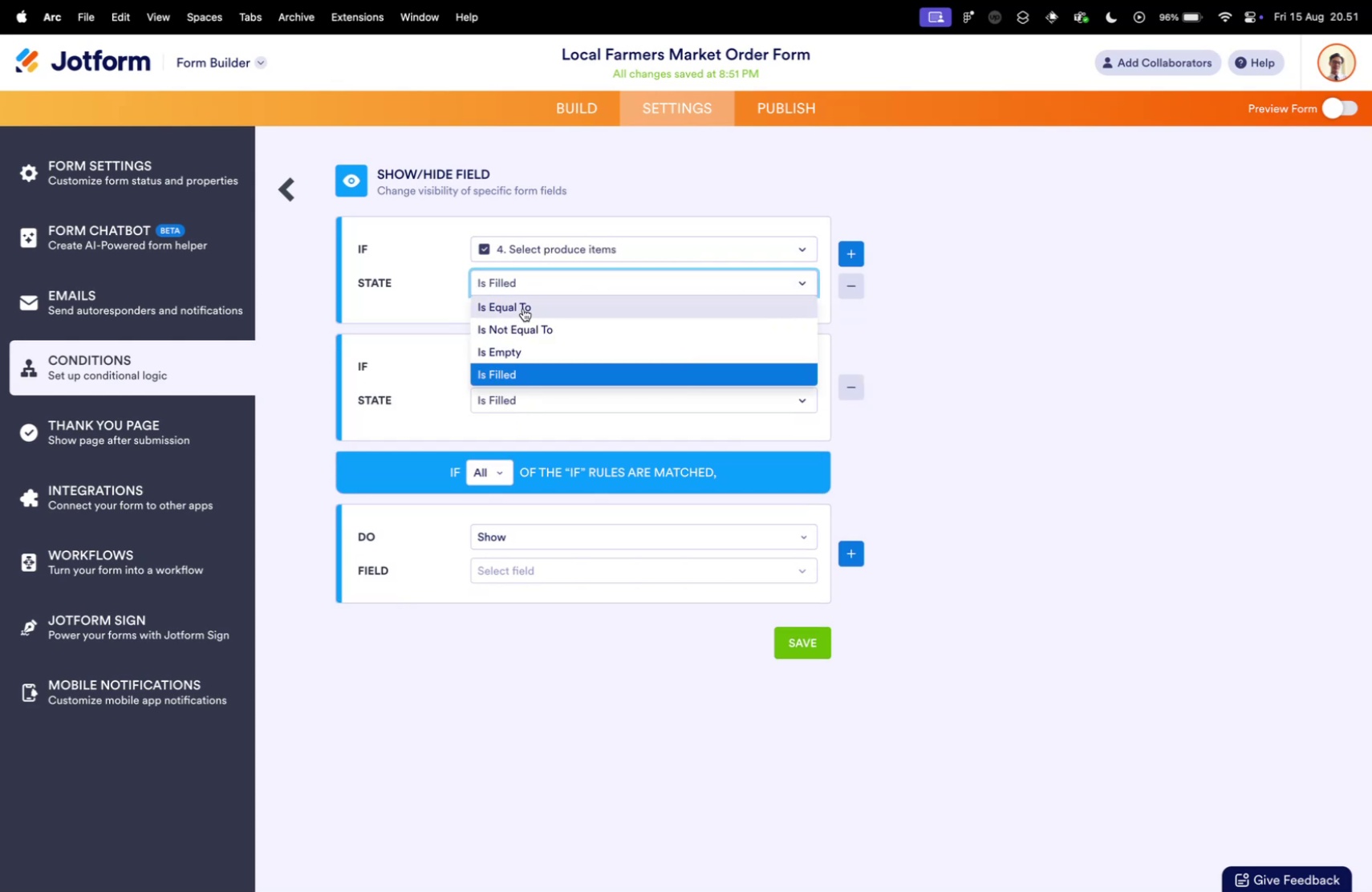 
left_click([523, 308])
 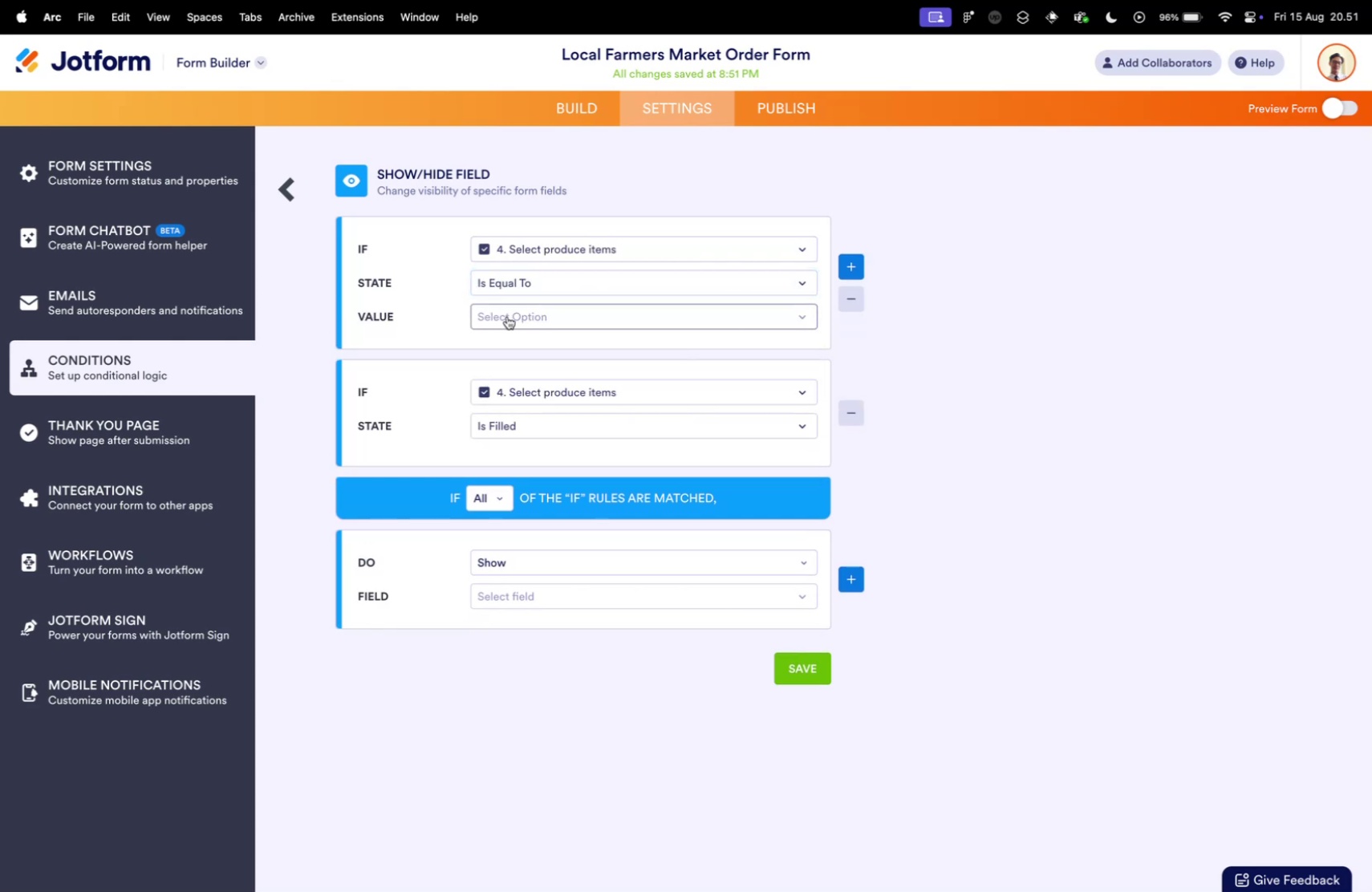 
left_click([507, 316])
 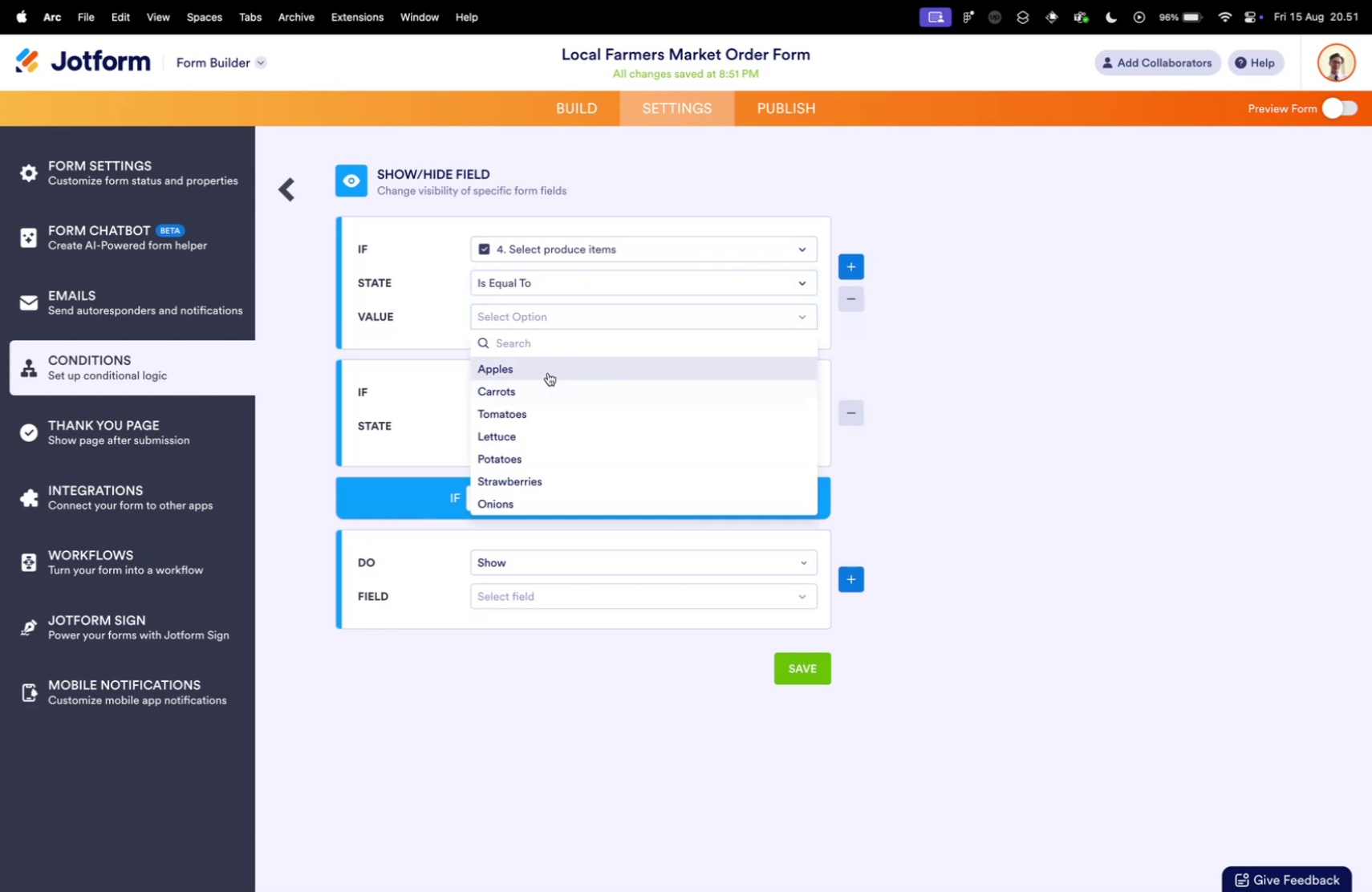 
left_click([532, 374])
 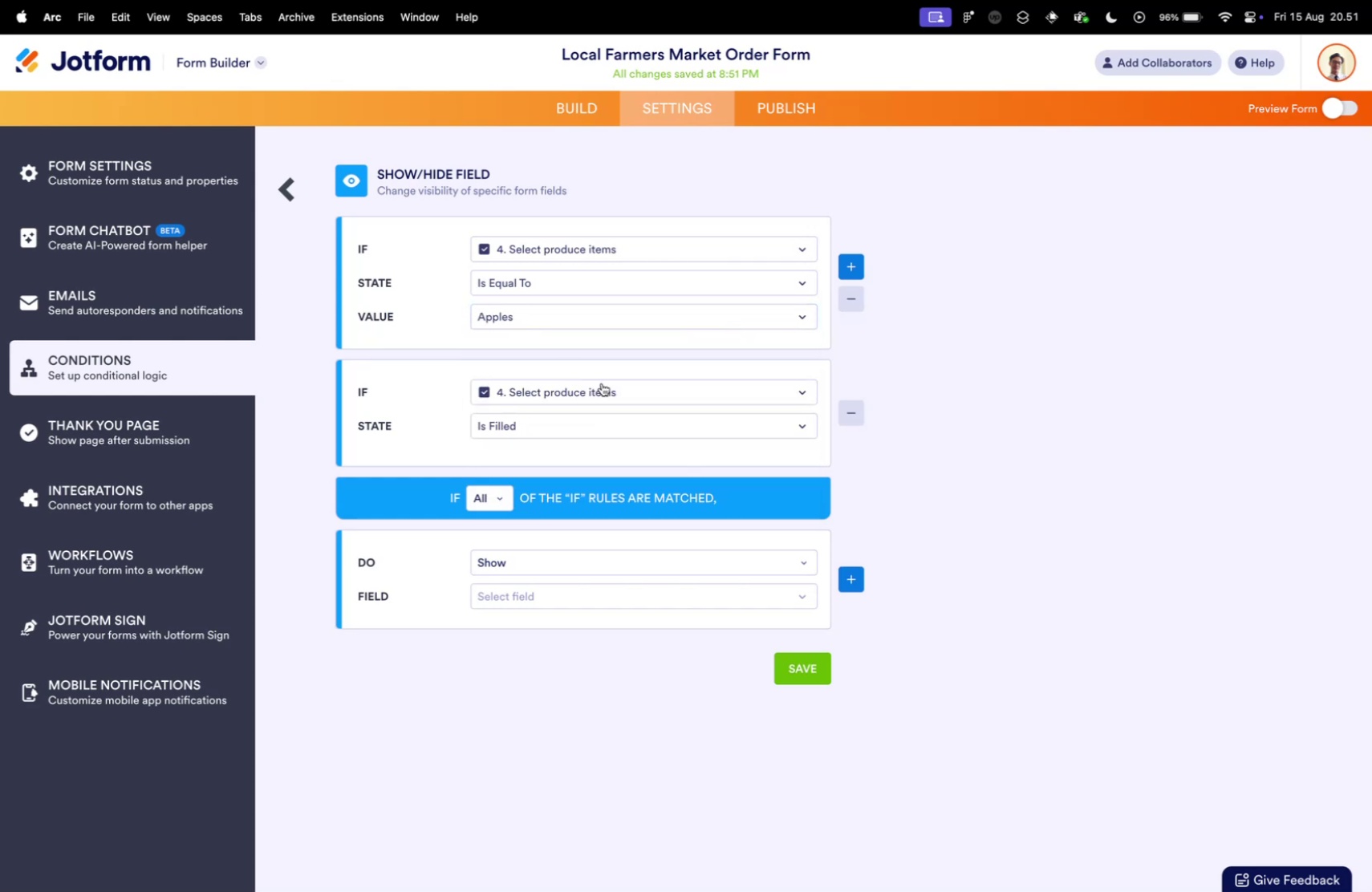 
left_click([853, 411])
 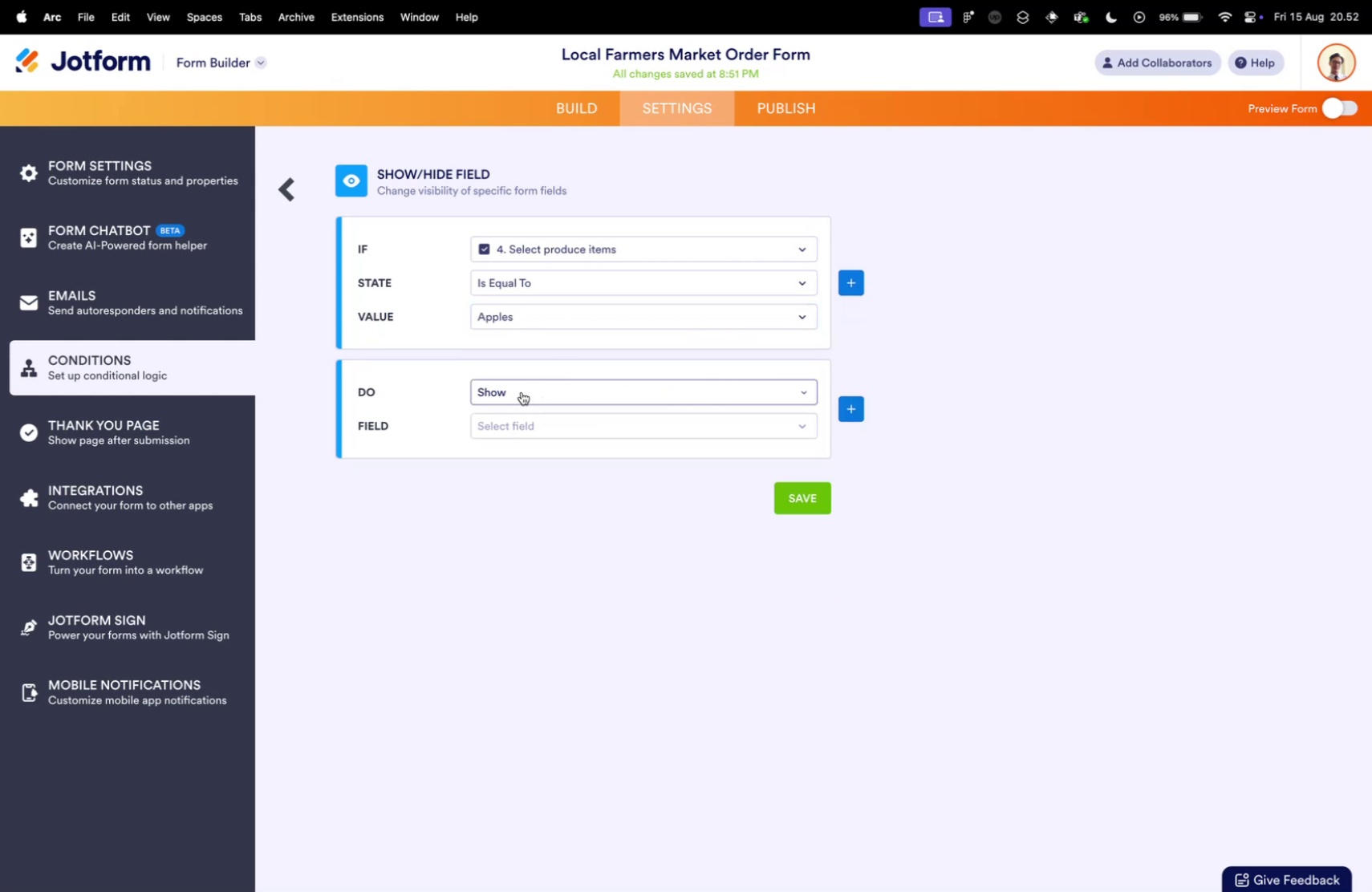 
left_click([522, 391])
 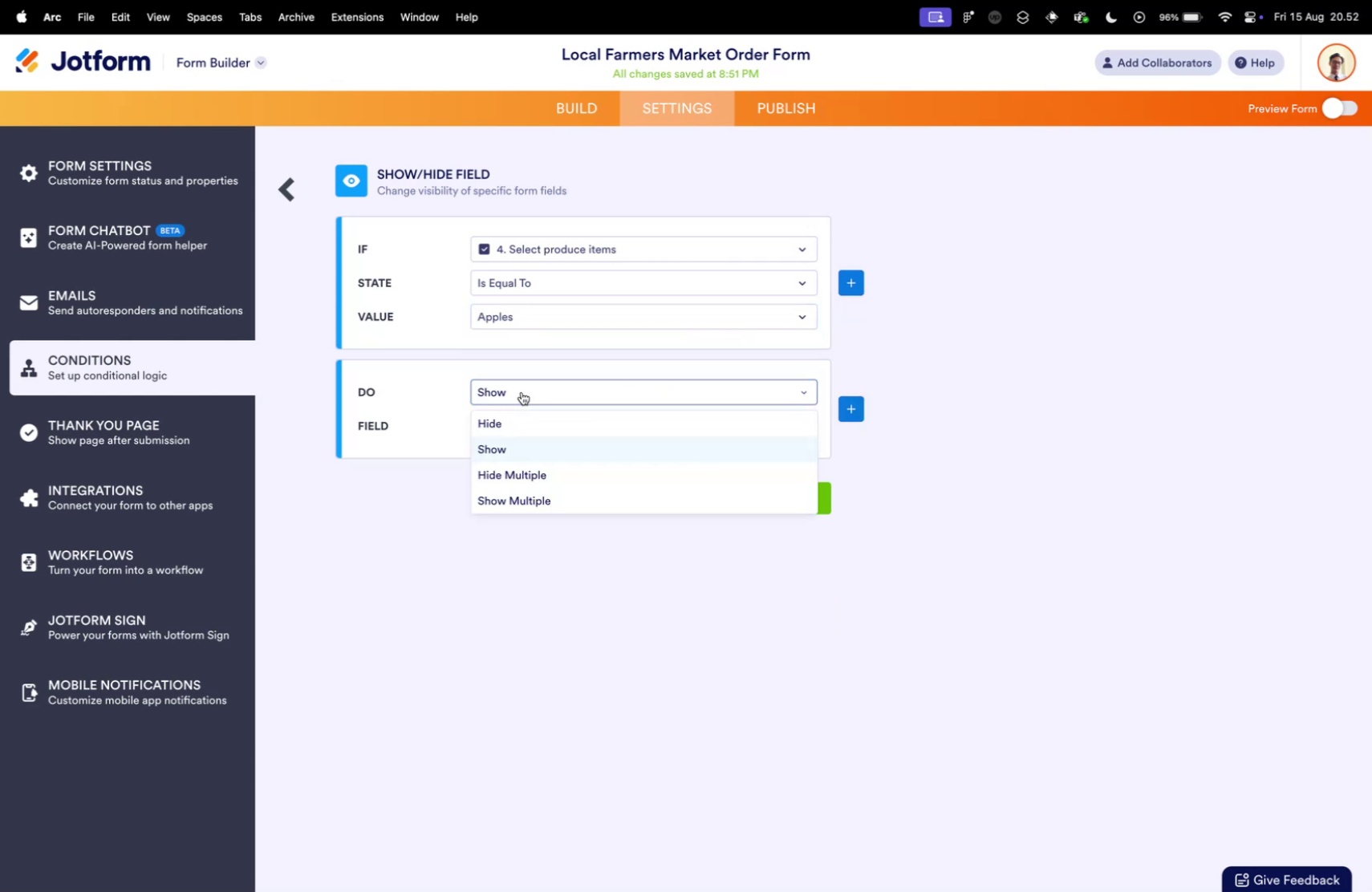 
left_click([522, 391])
 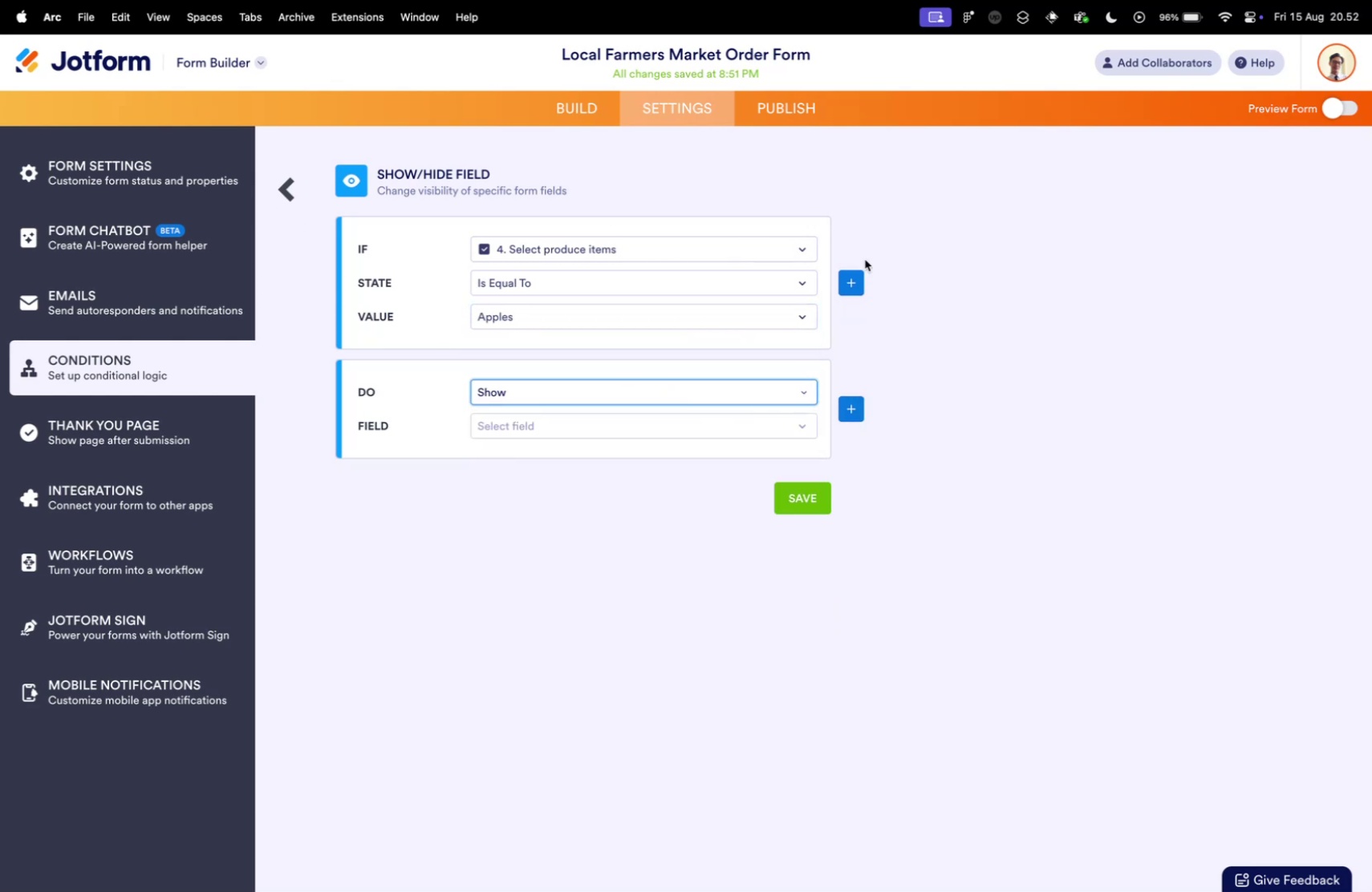 
double_click([854, 287])
 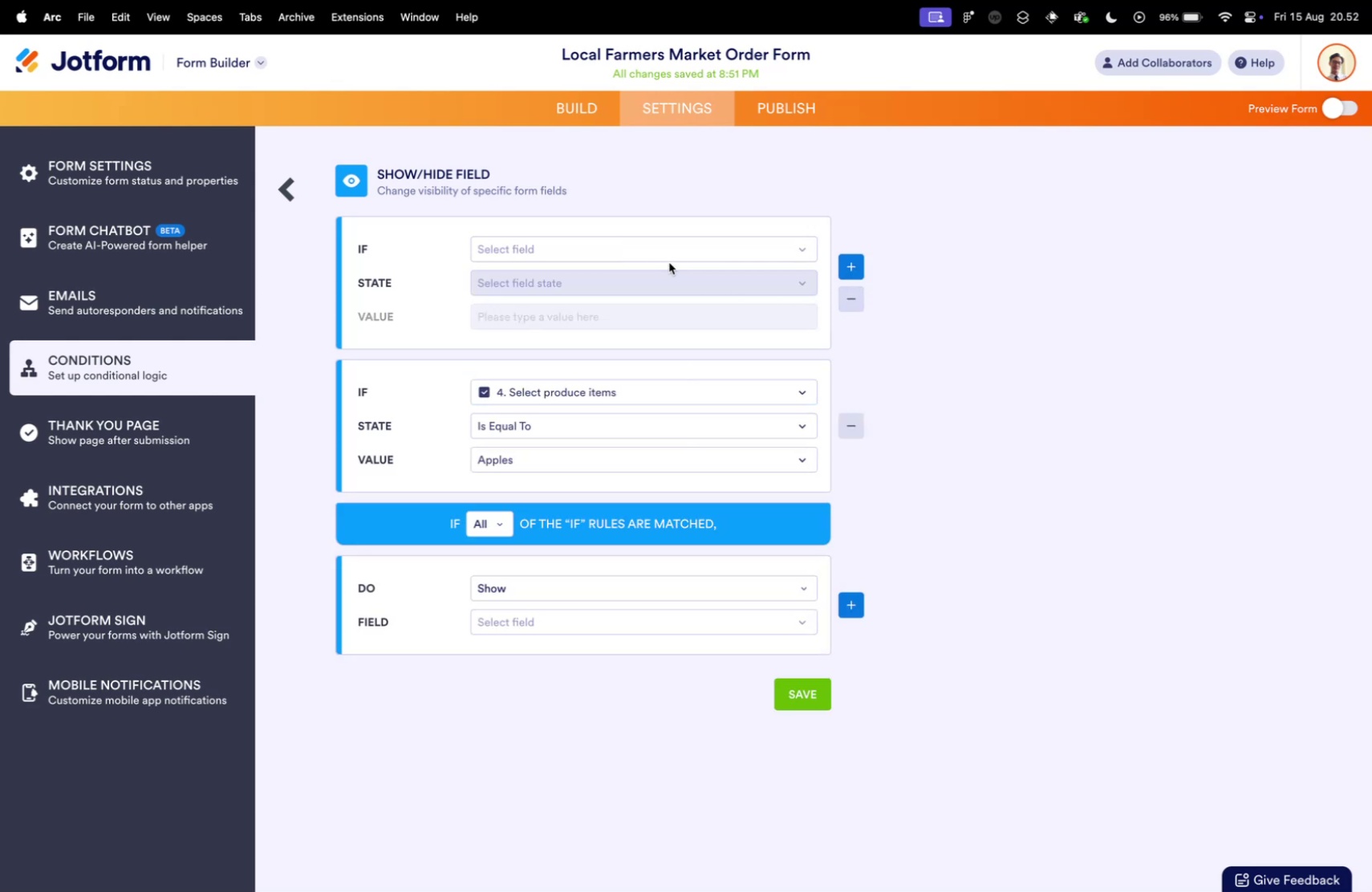 
left_click([689, 240])
 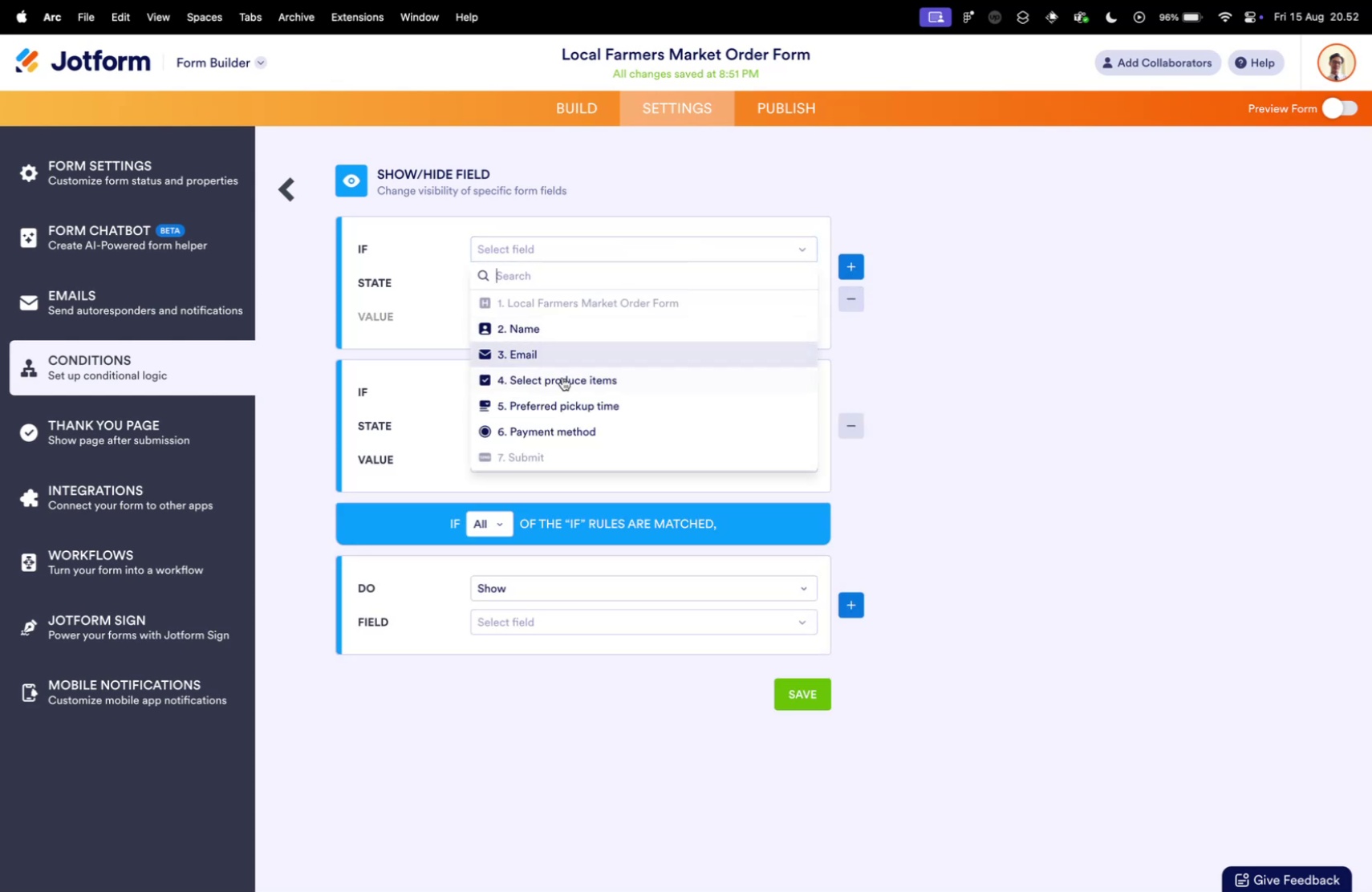 
left_click([560, 381])
 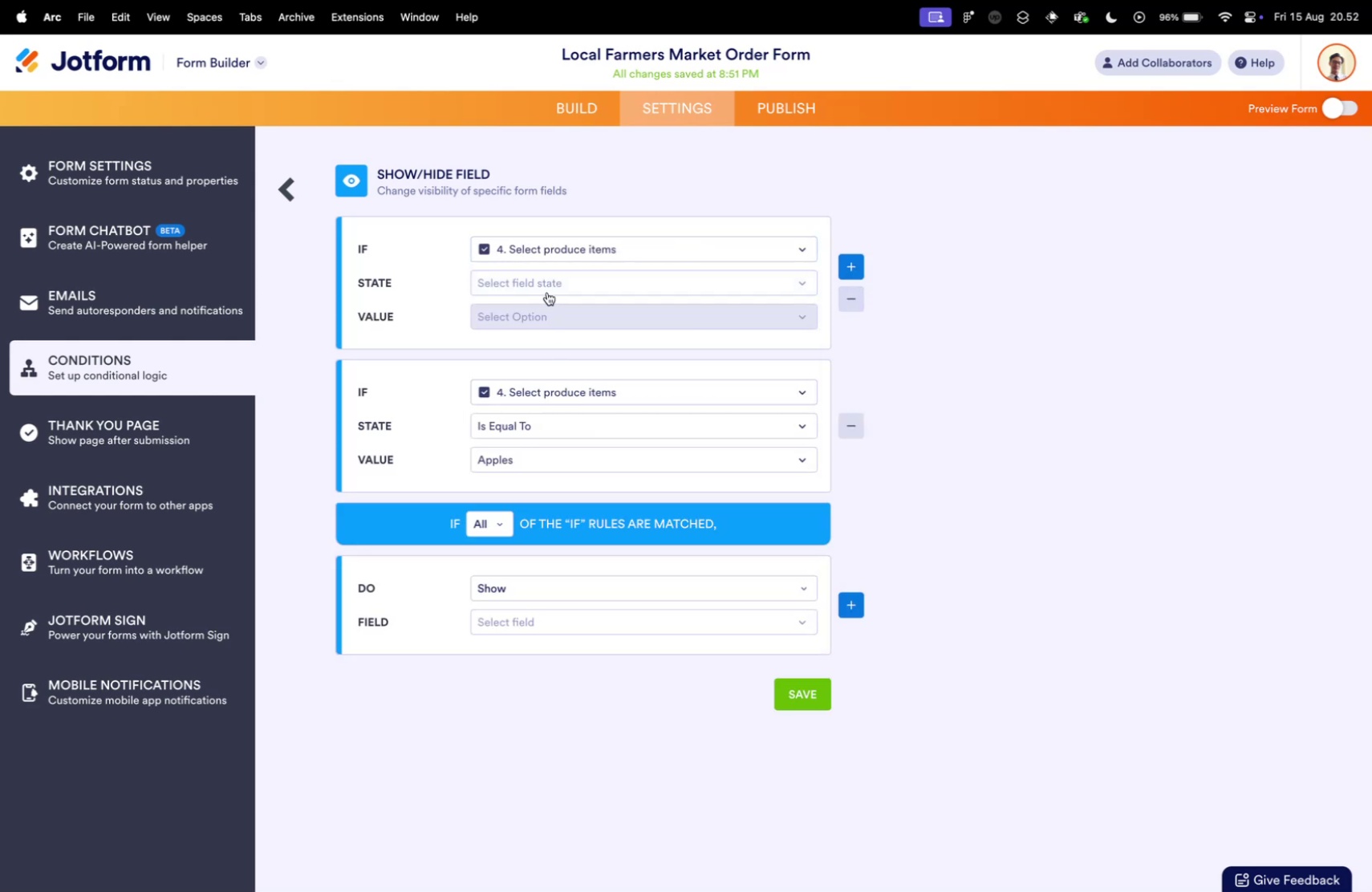 
left_click([546, 289])
 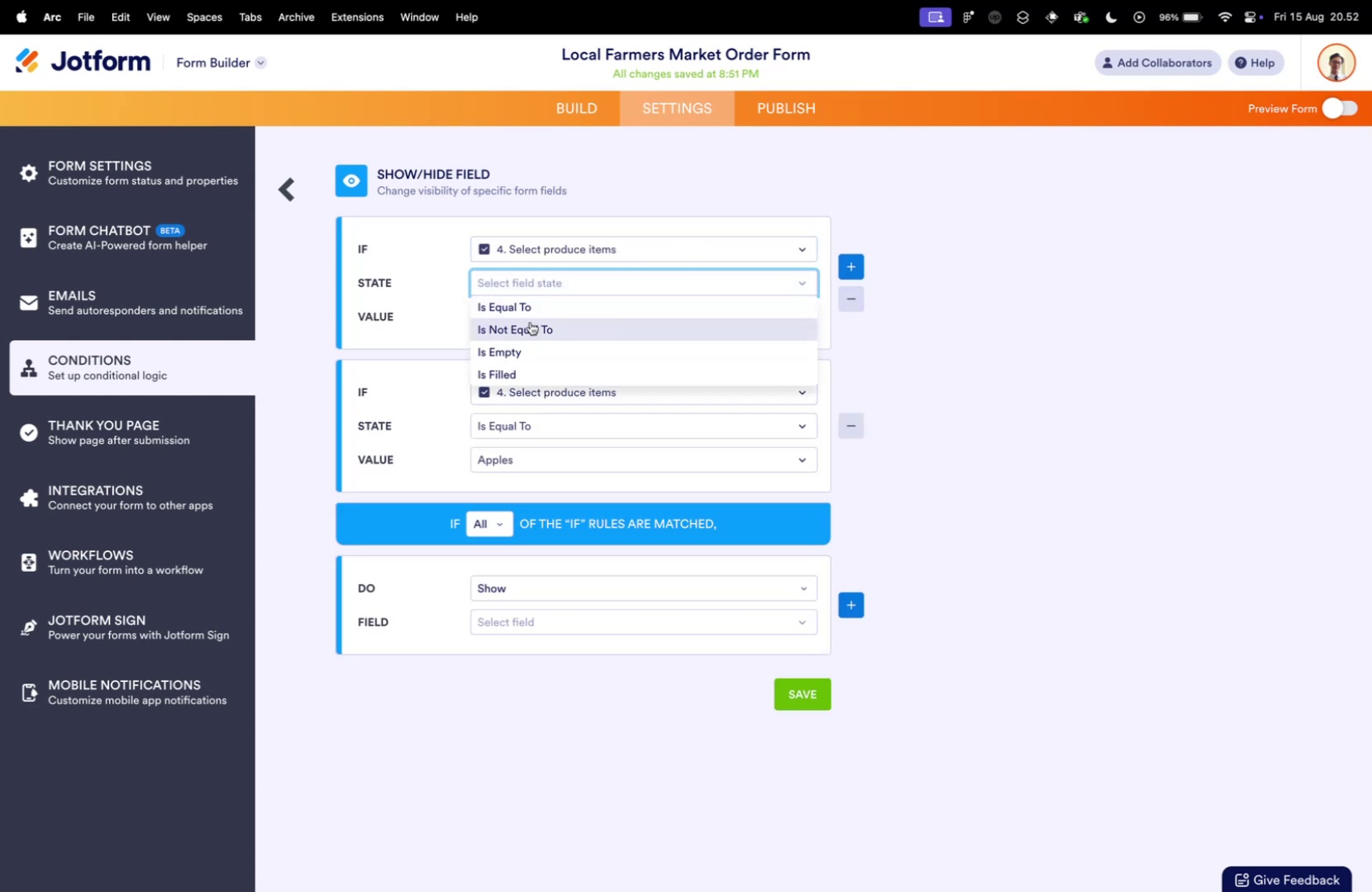 
left_click([530, 301])
 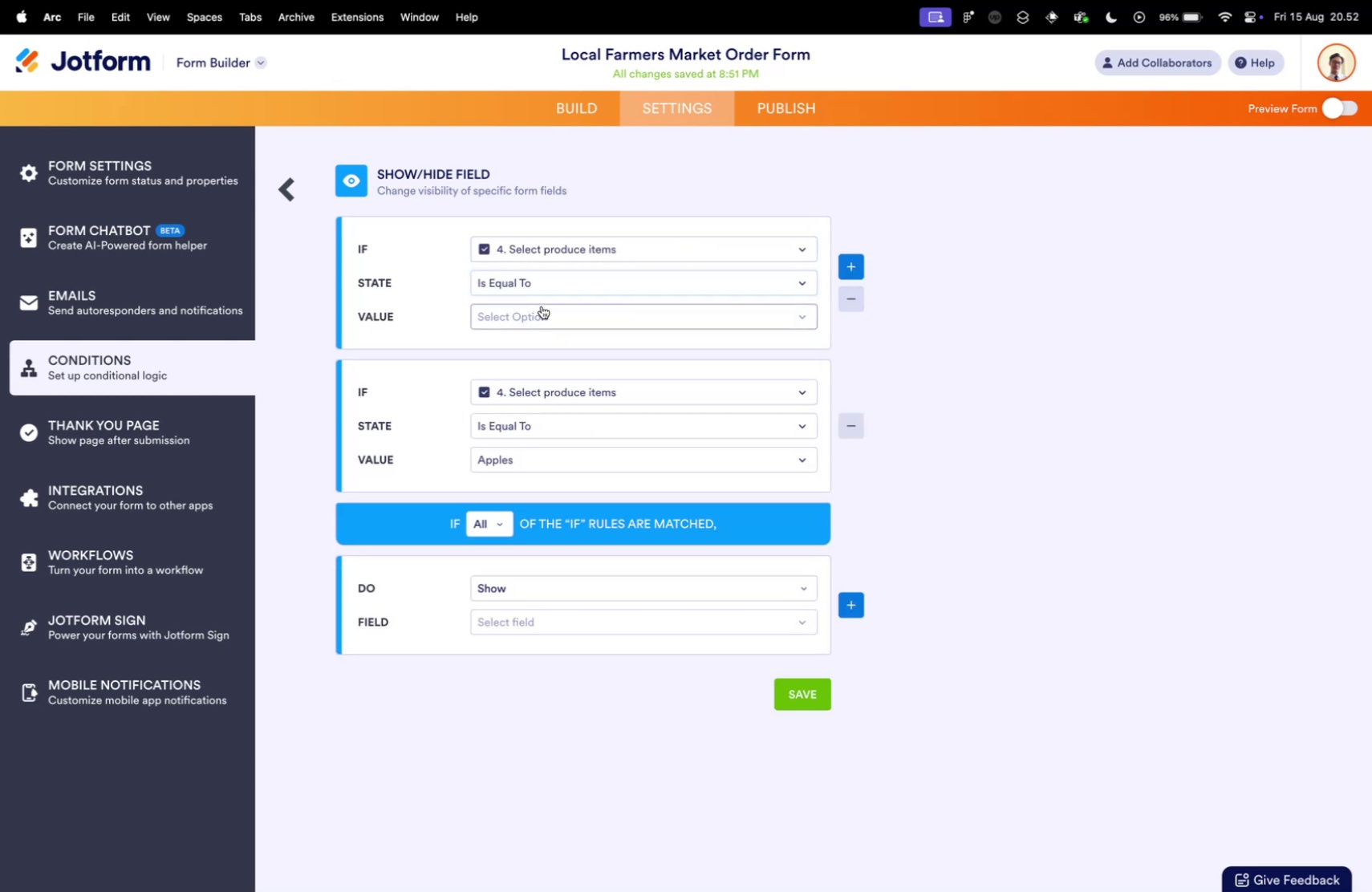 
left_click([542, 306])
 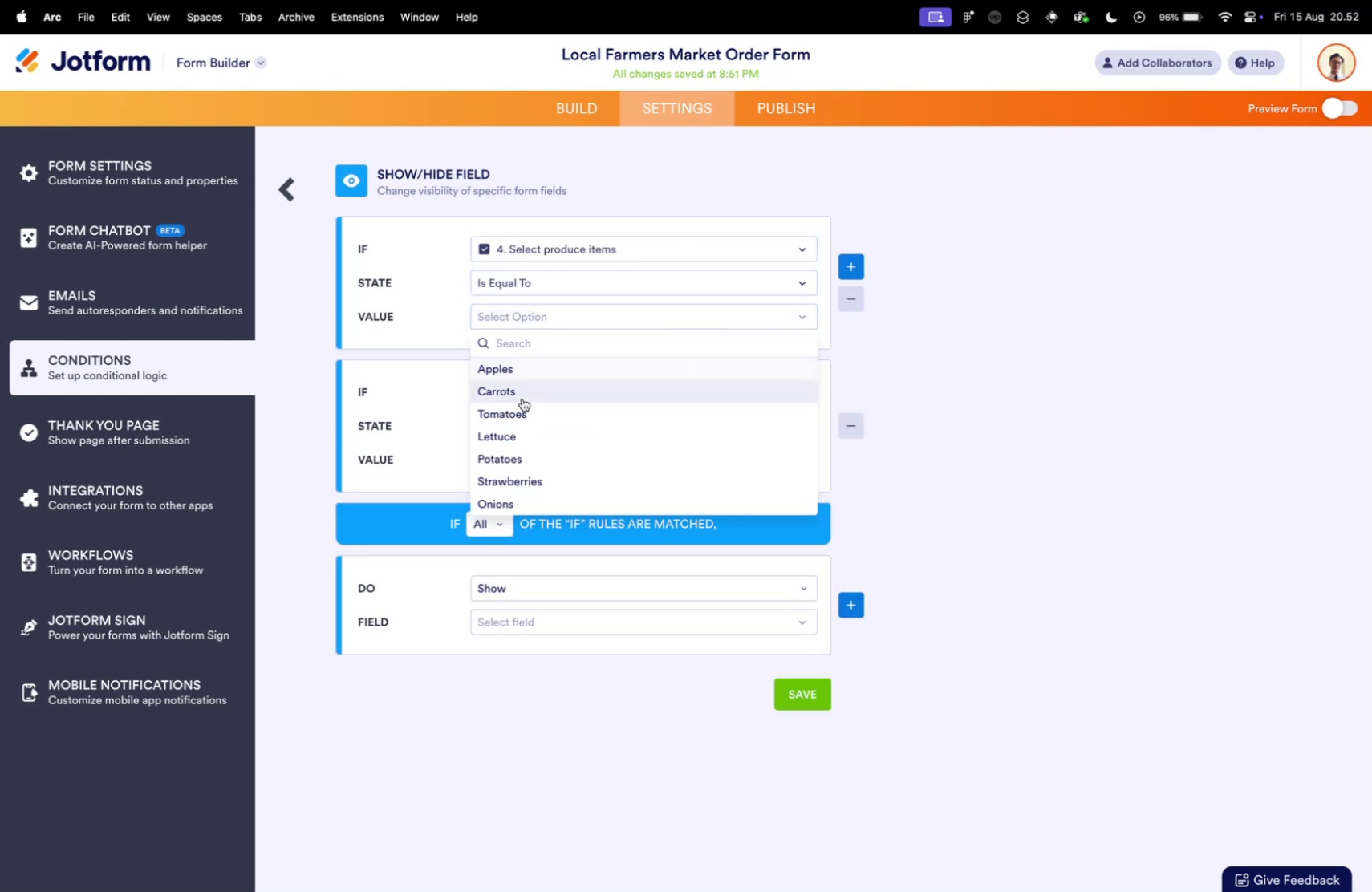 
left_click([518, 391])
 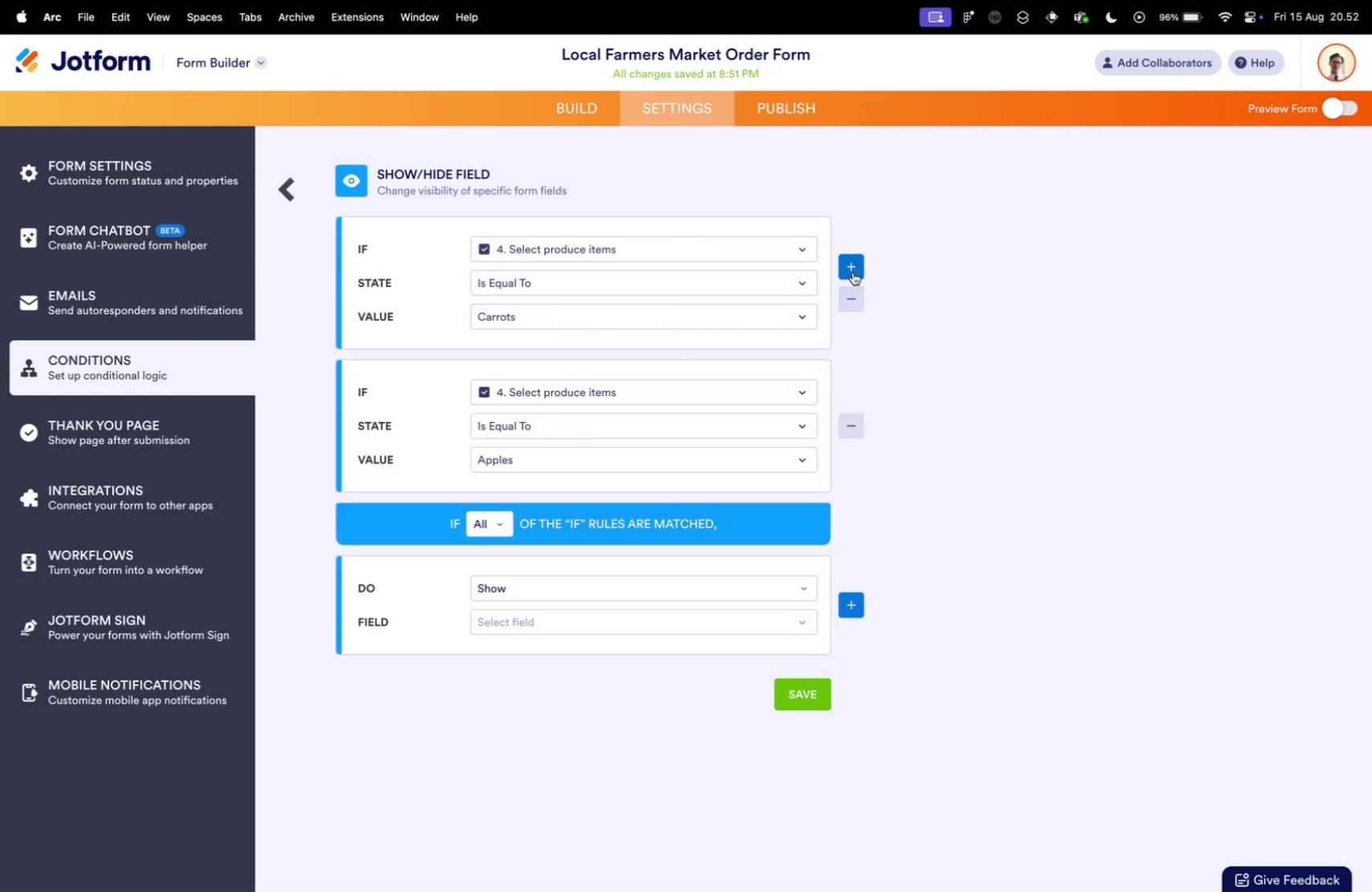 
left_click([851, 264])
 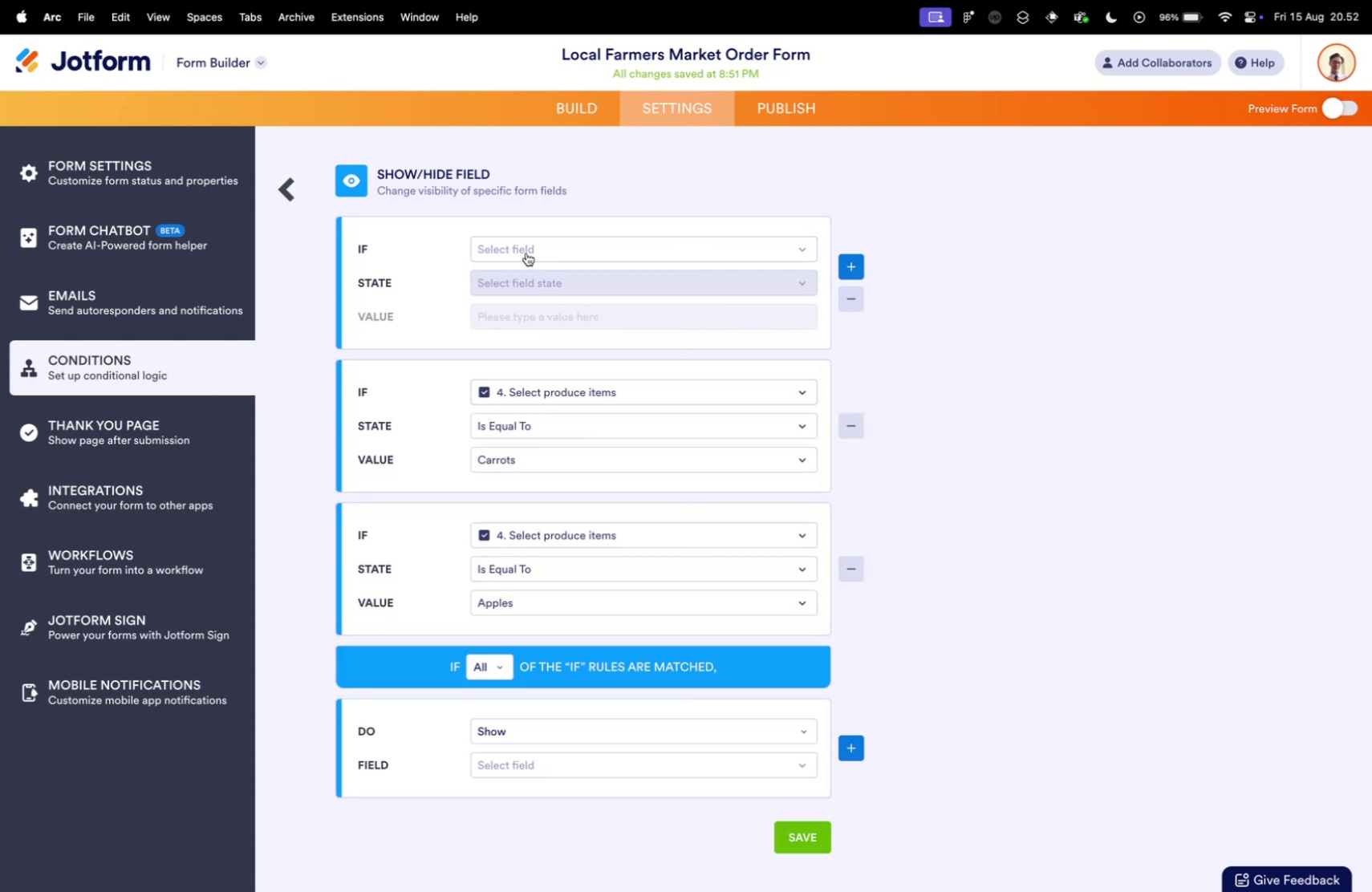 
left_click([526, 247])
 